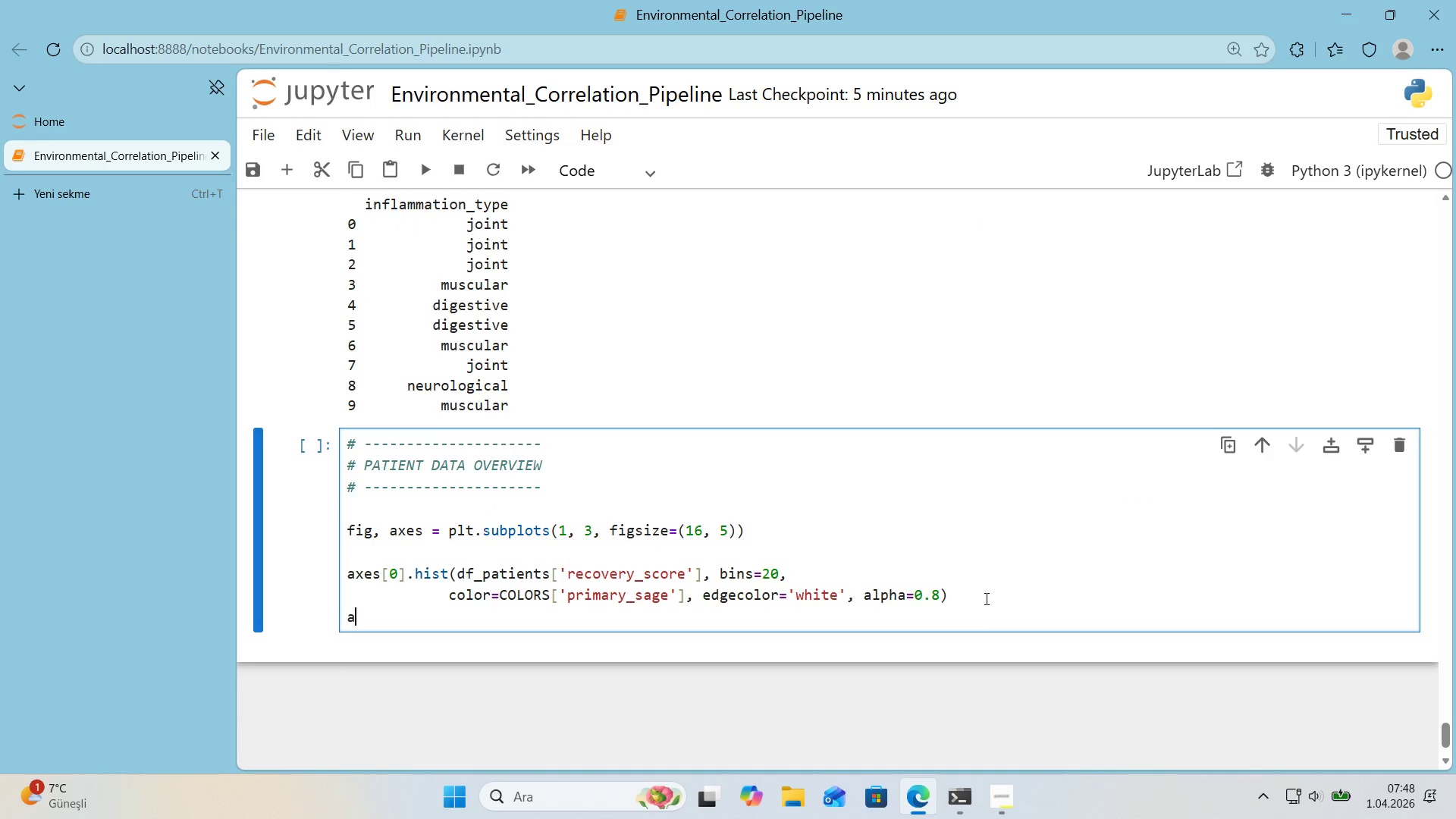 
type(axes)
 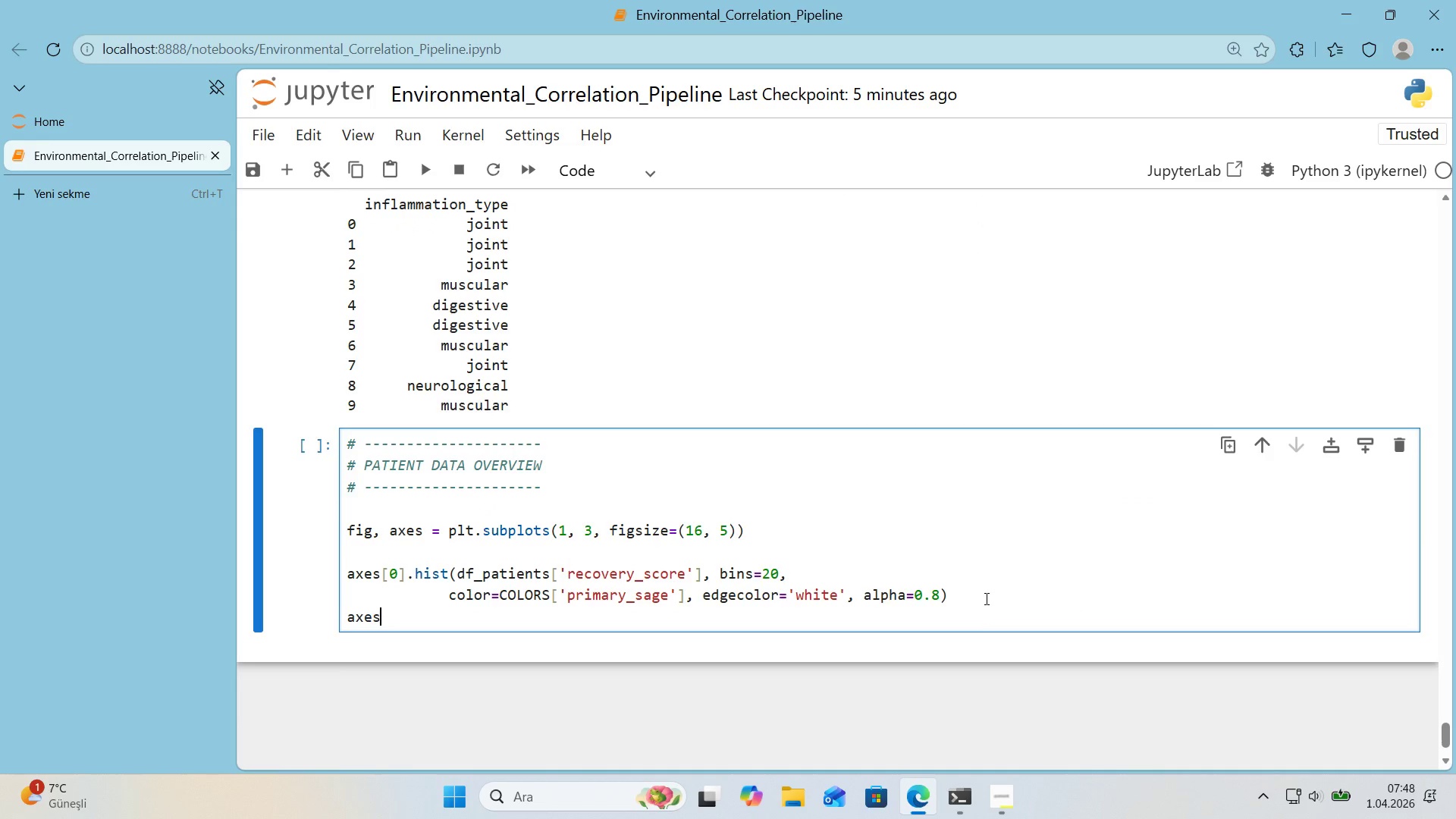 
key(Alt+Control+8)
 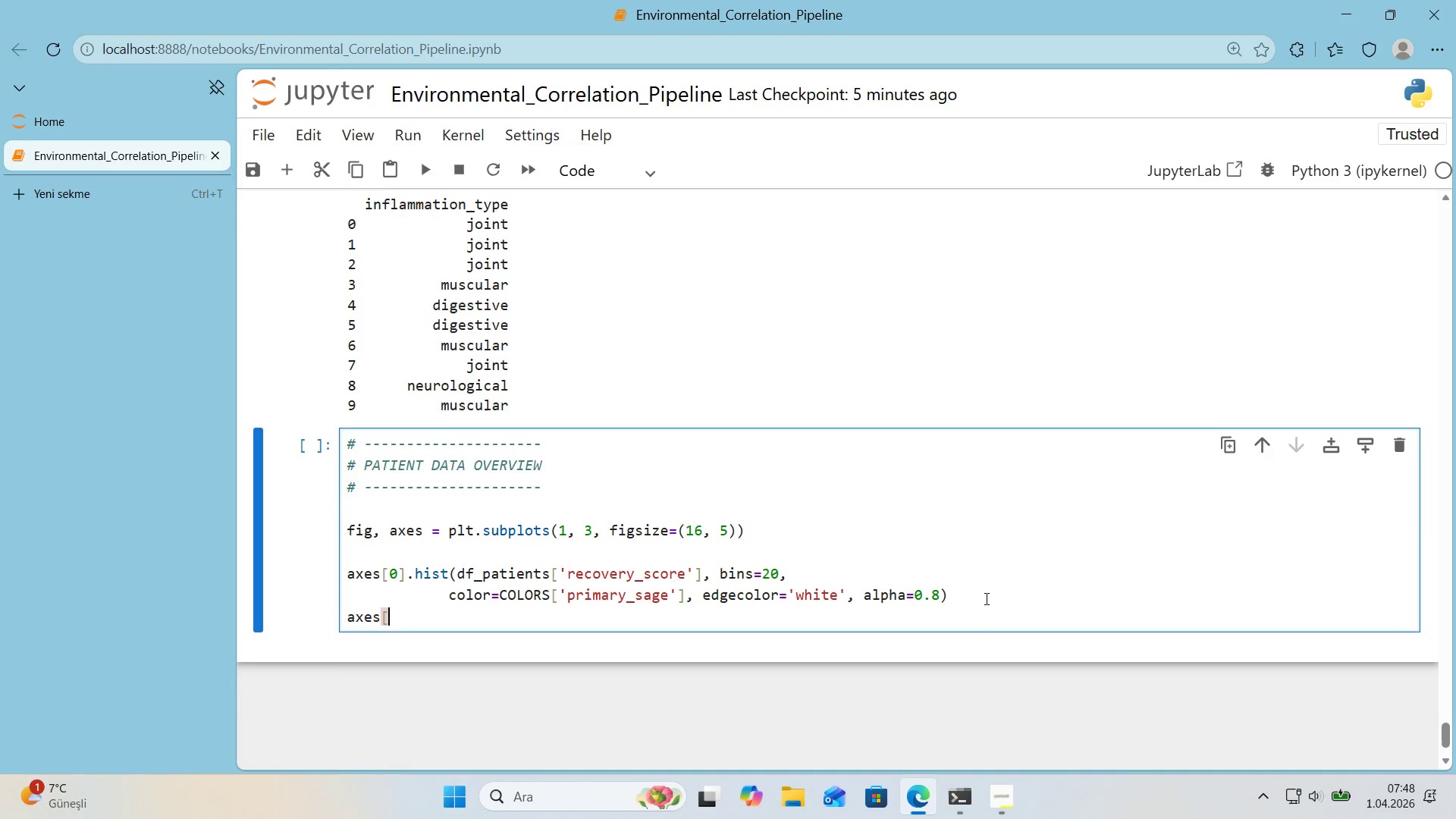 
key(Alt+Control+9)
 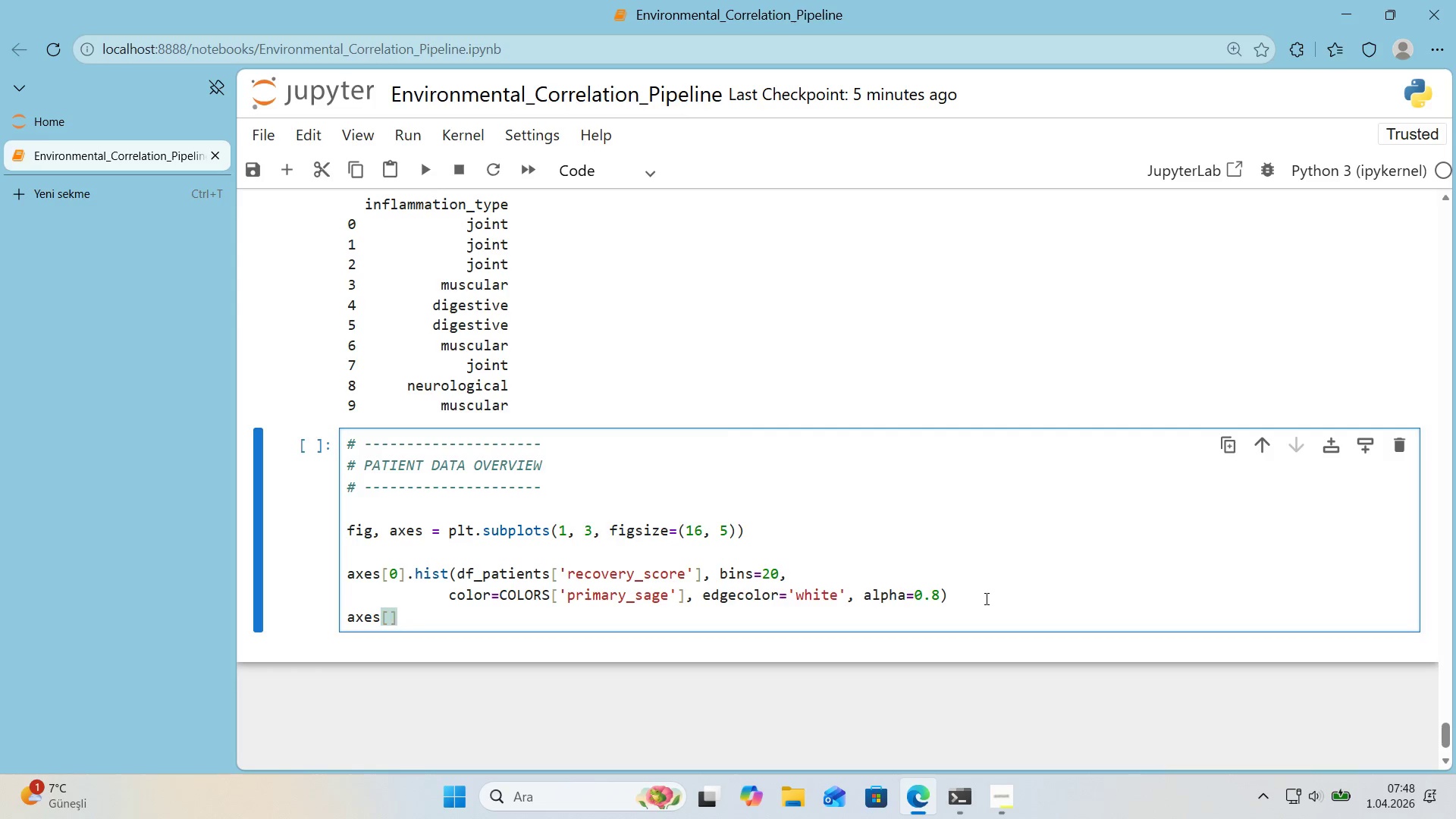 
key(ArrowLeft)
 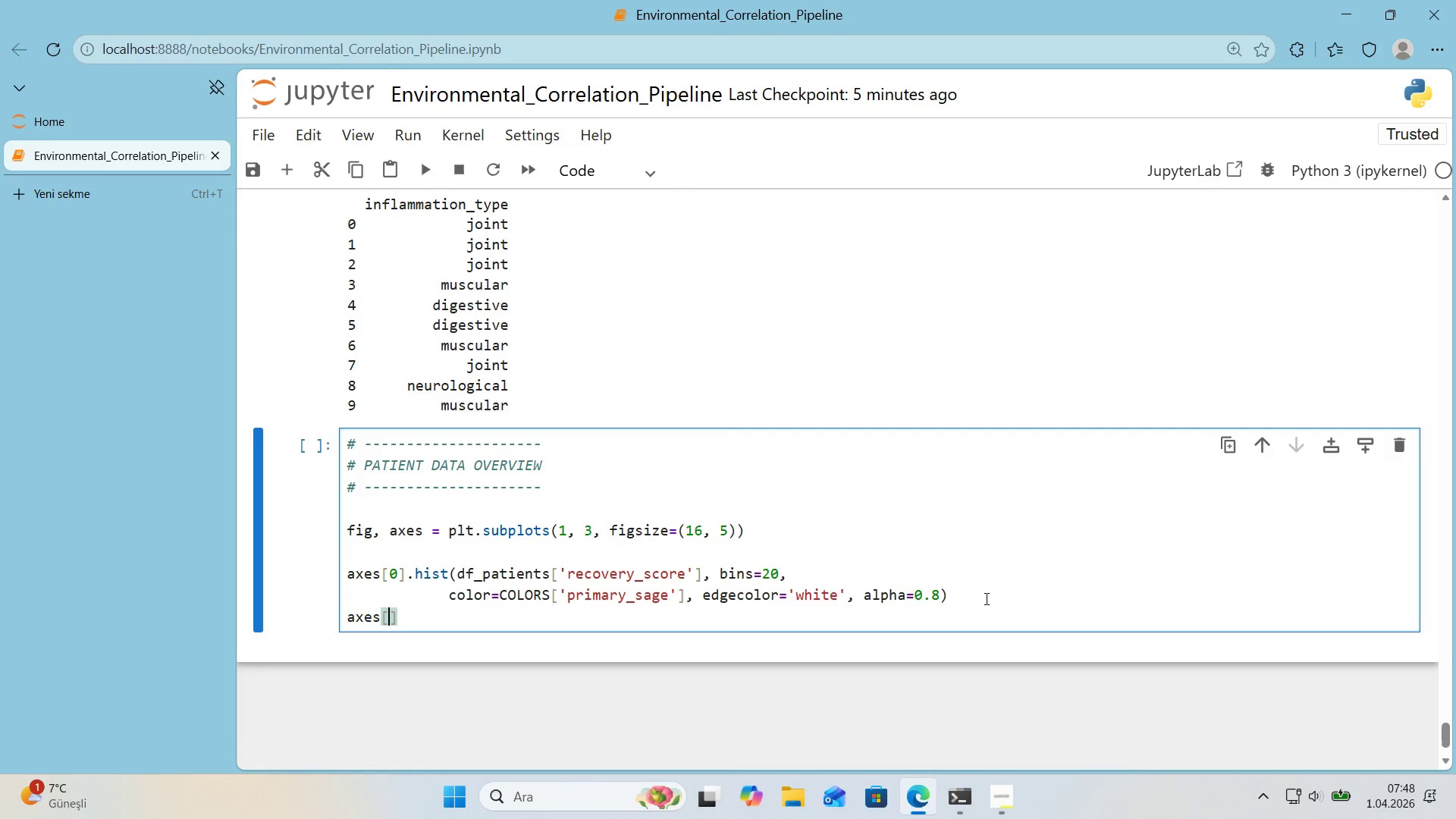 
key(Numpad0)
 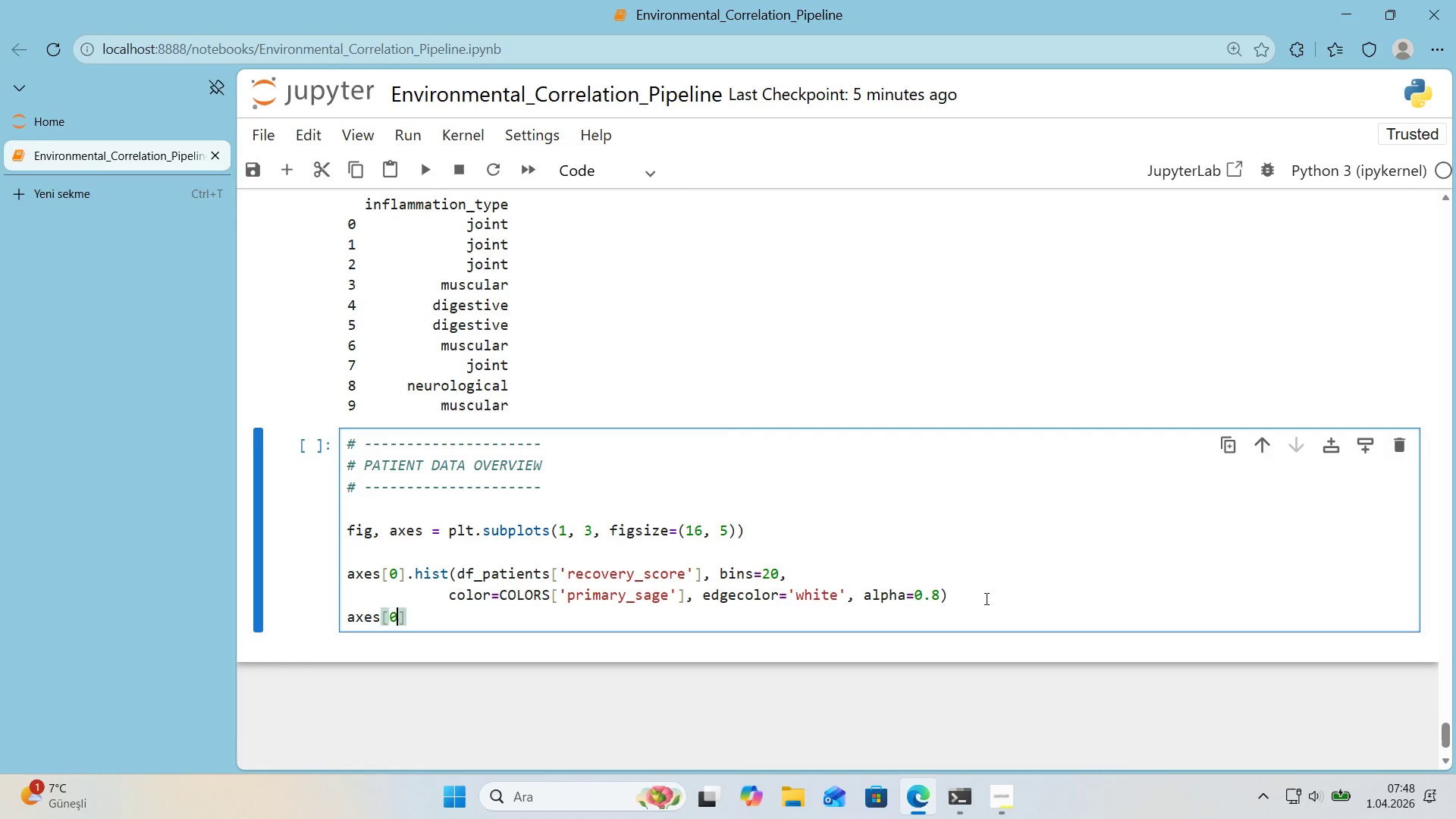 
key(ArrowRight)
 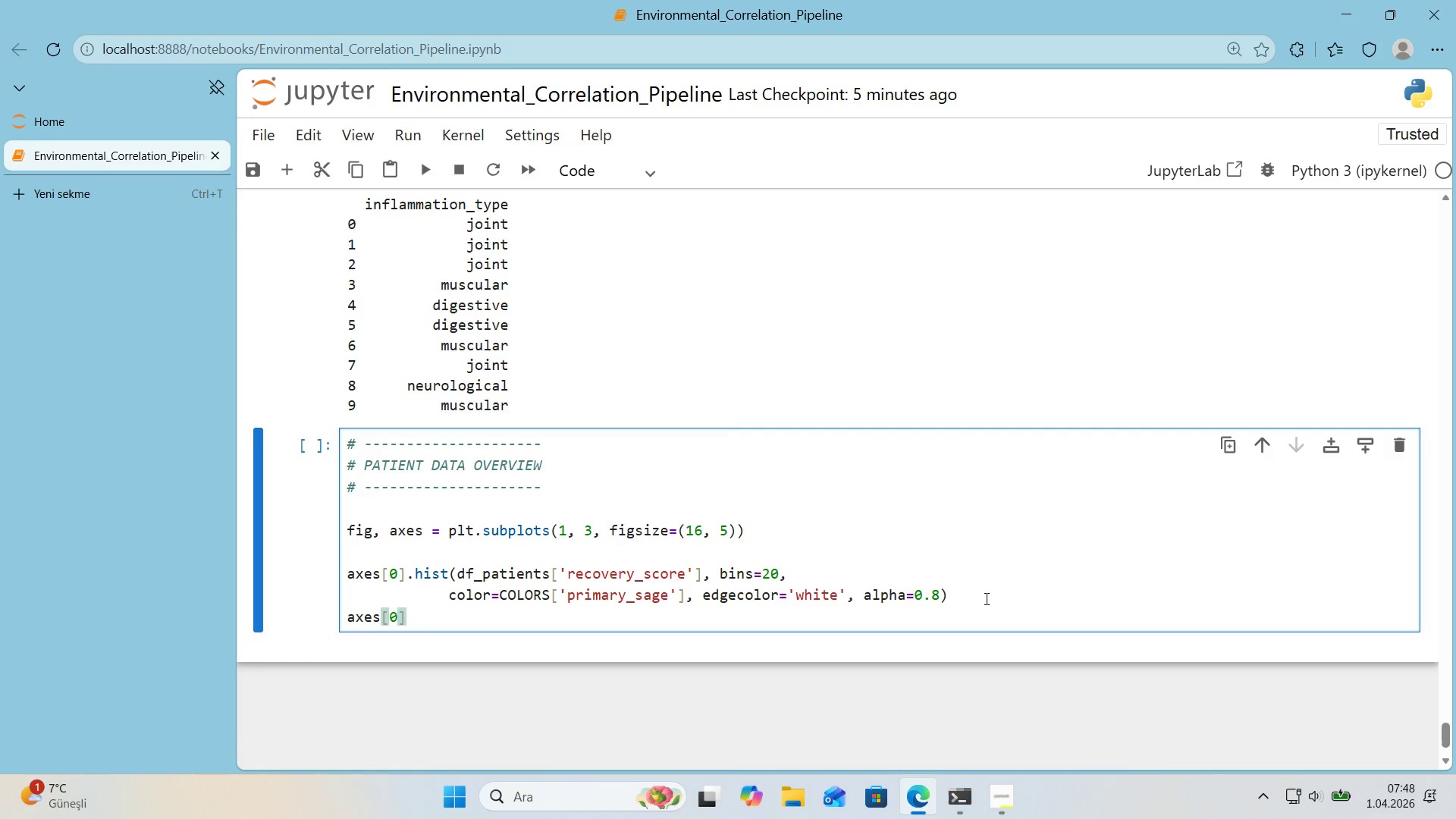 
type(.axvl'ne*()
 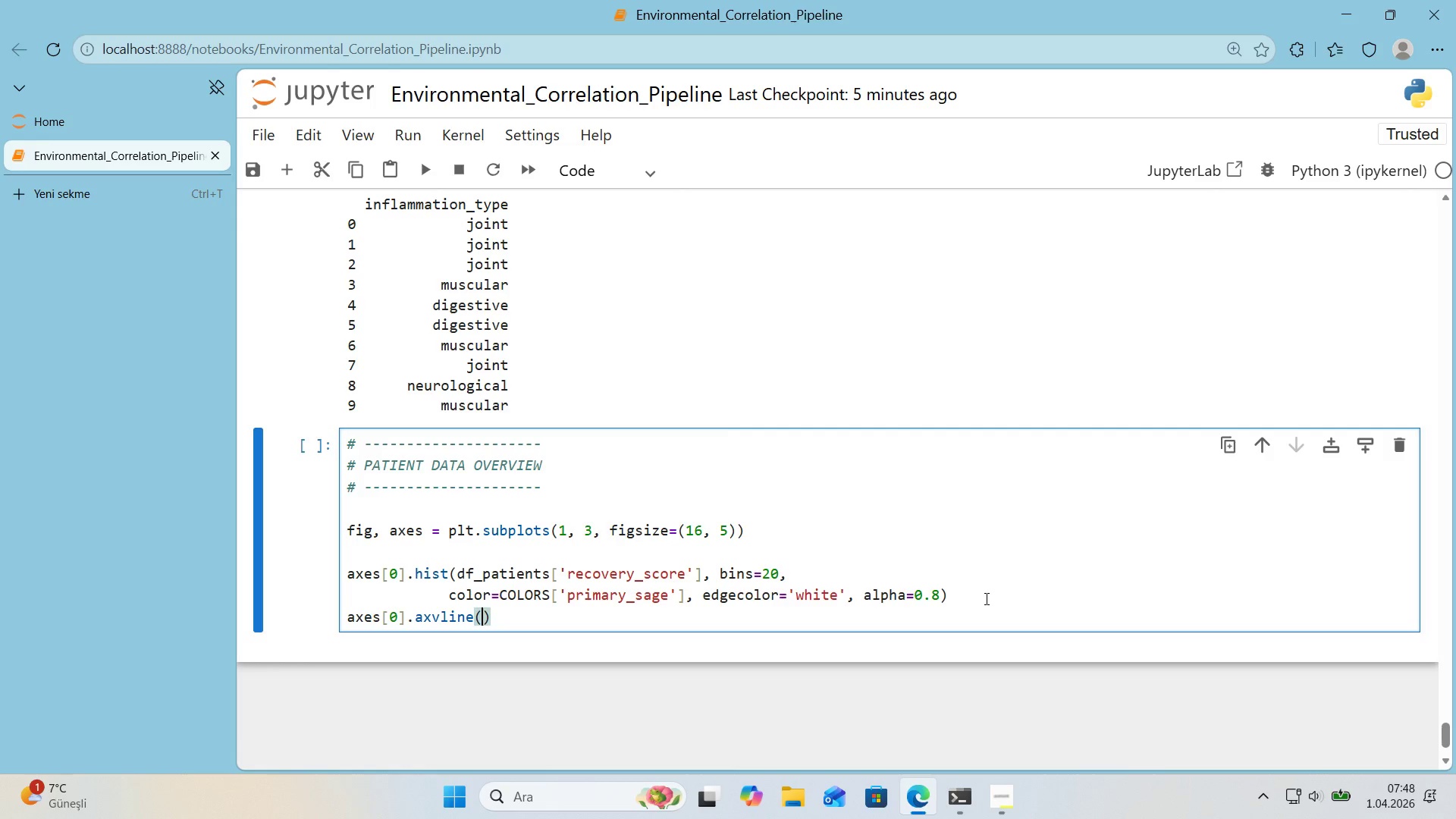 
 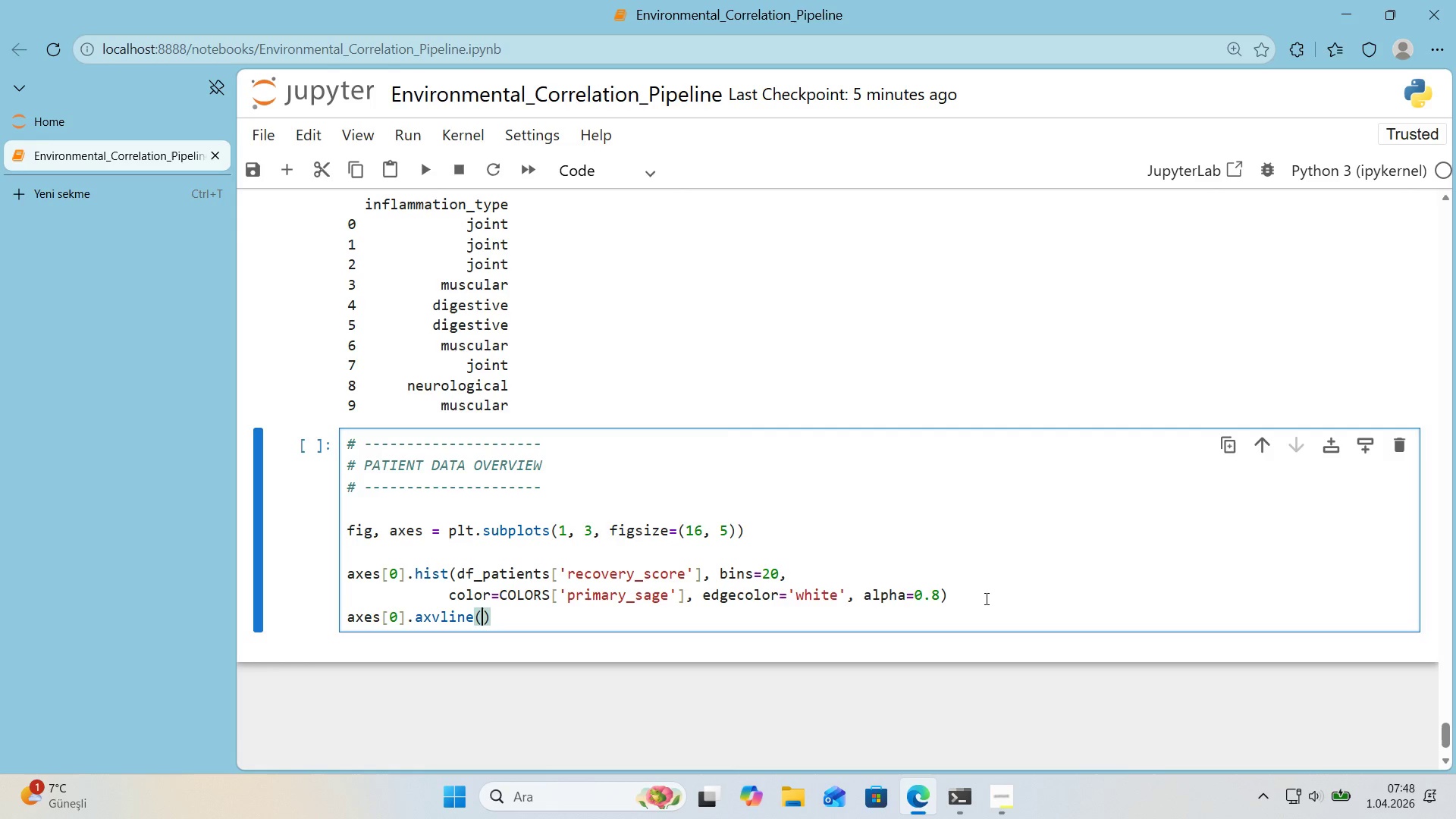 
key(ArrowLeft)
 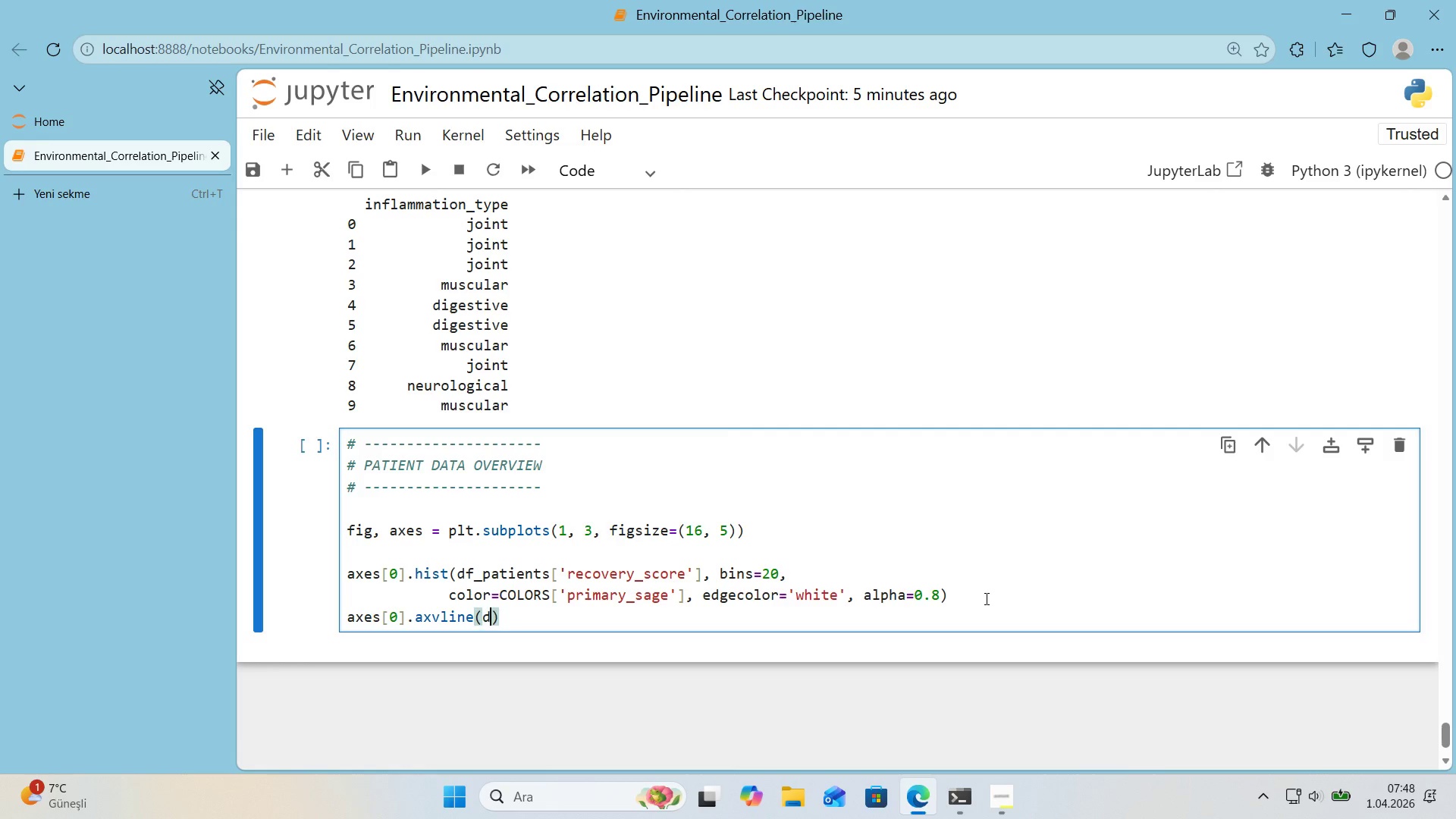 
type(df_pat'ents)
 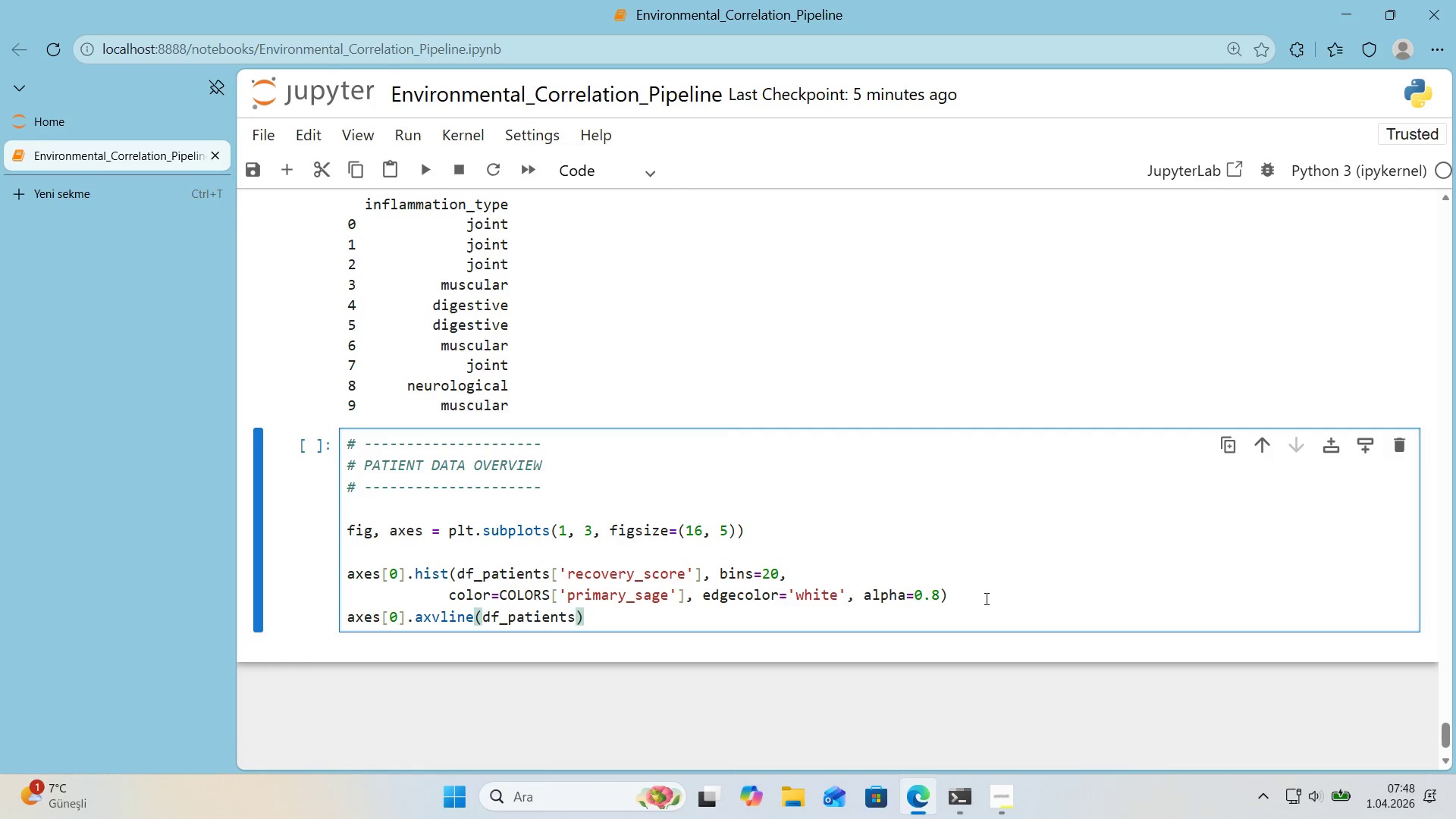 
key(Alt+Control+8)
 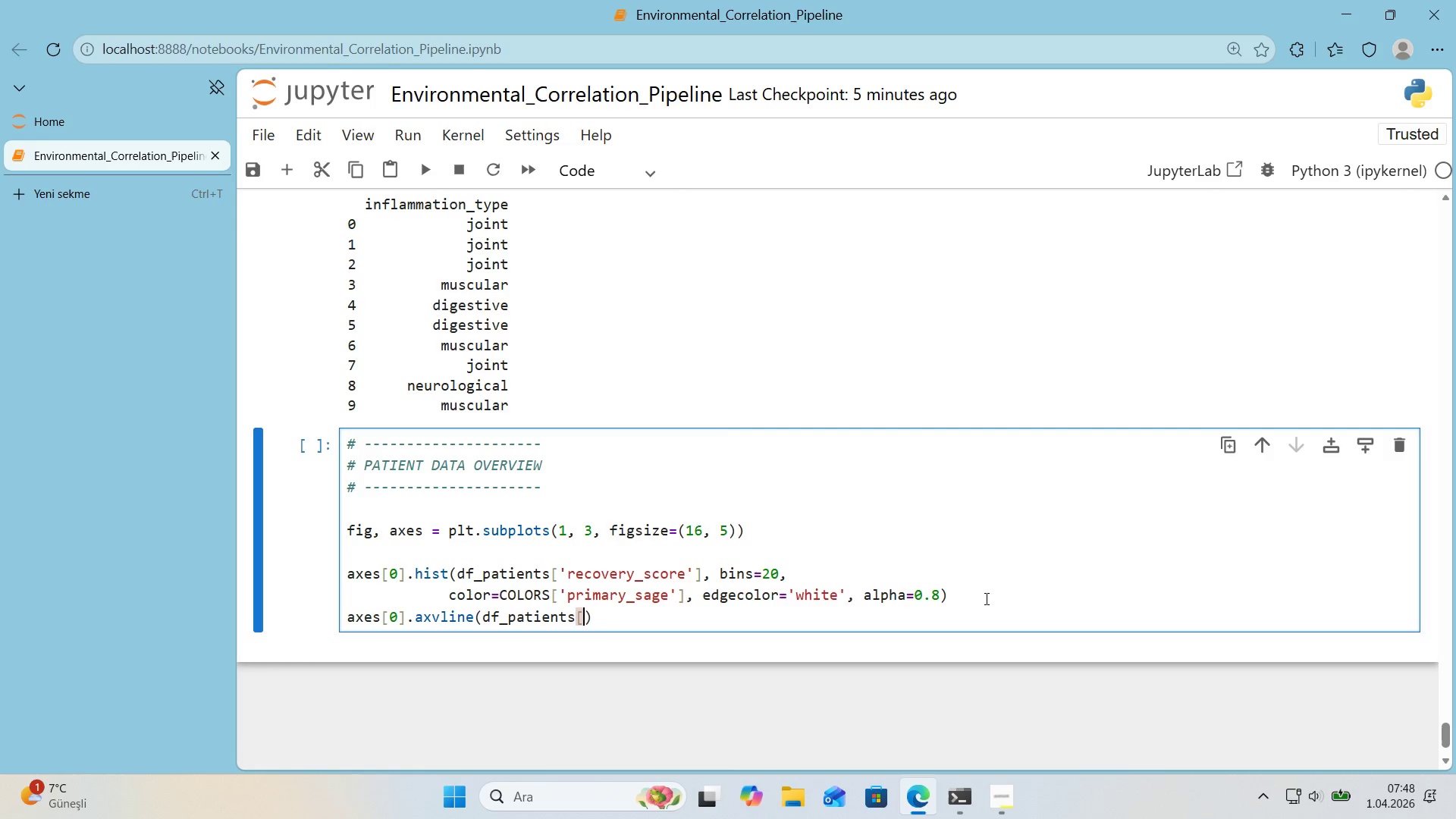 
key(Alt+Control+9)
 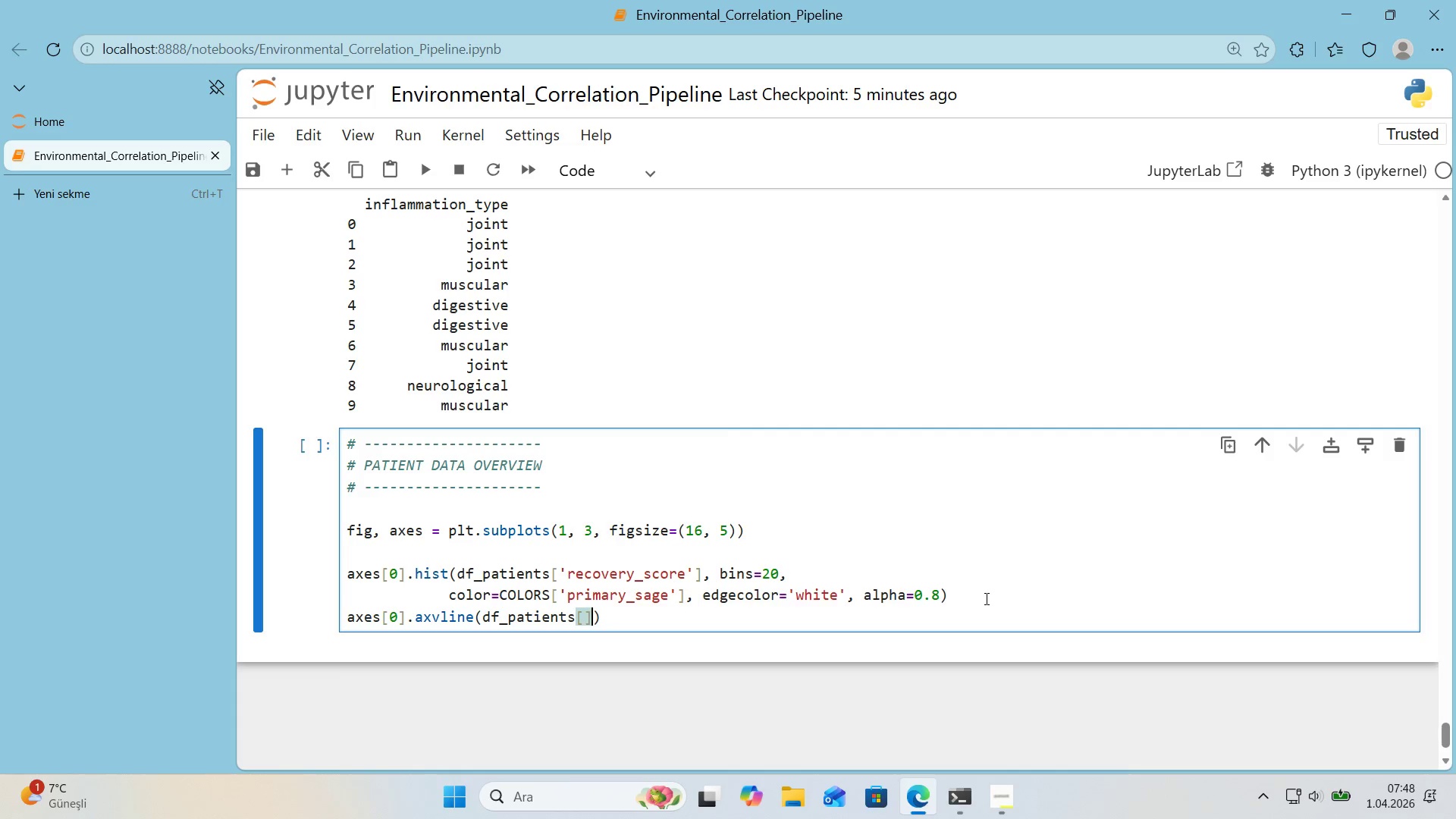 
key(ArrowLeft)
 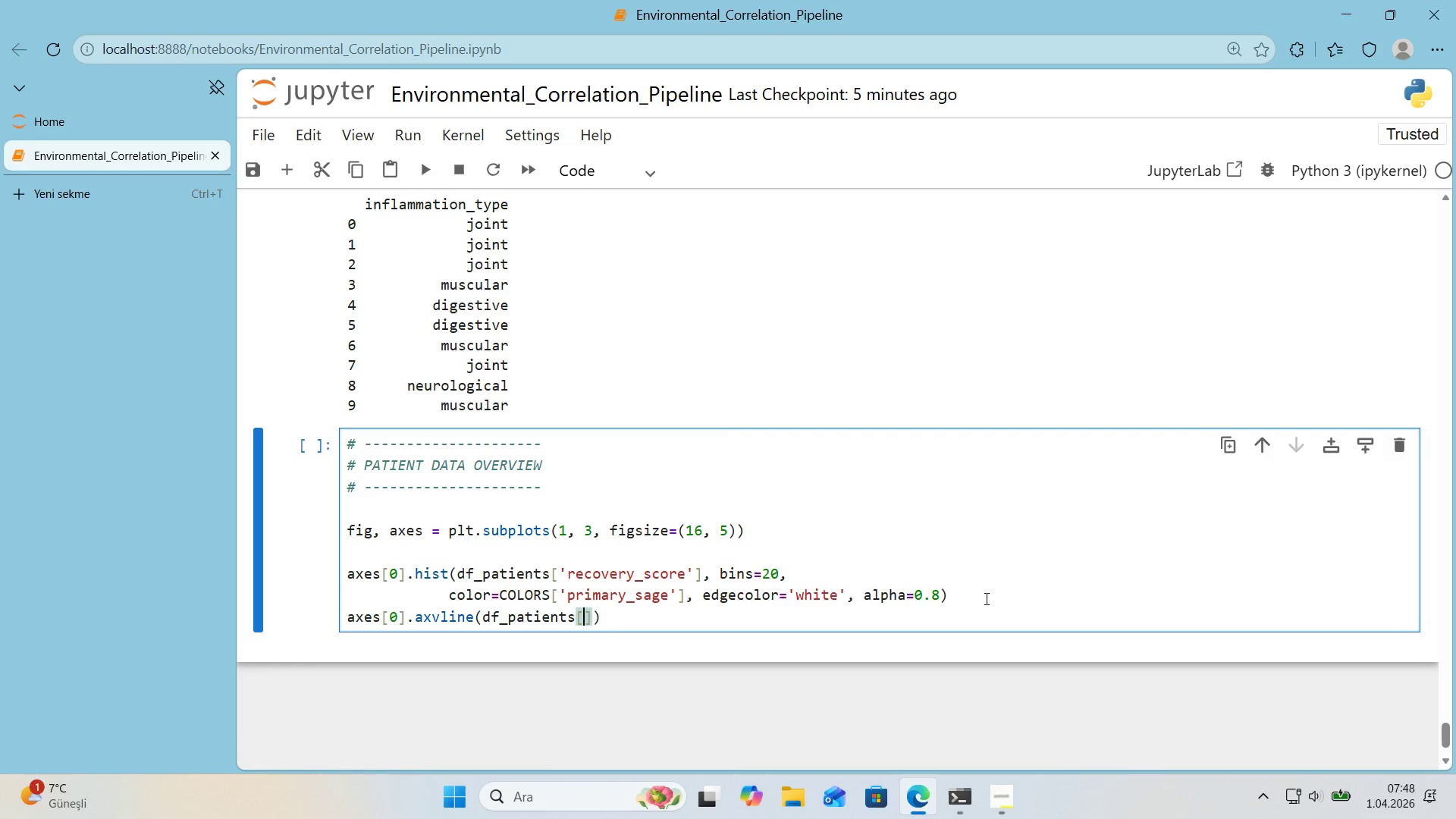 
type(@@)
 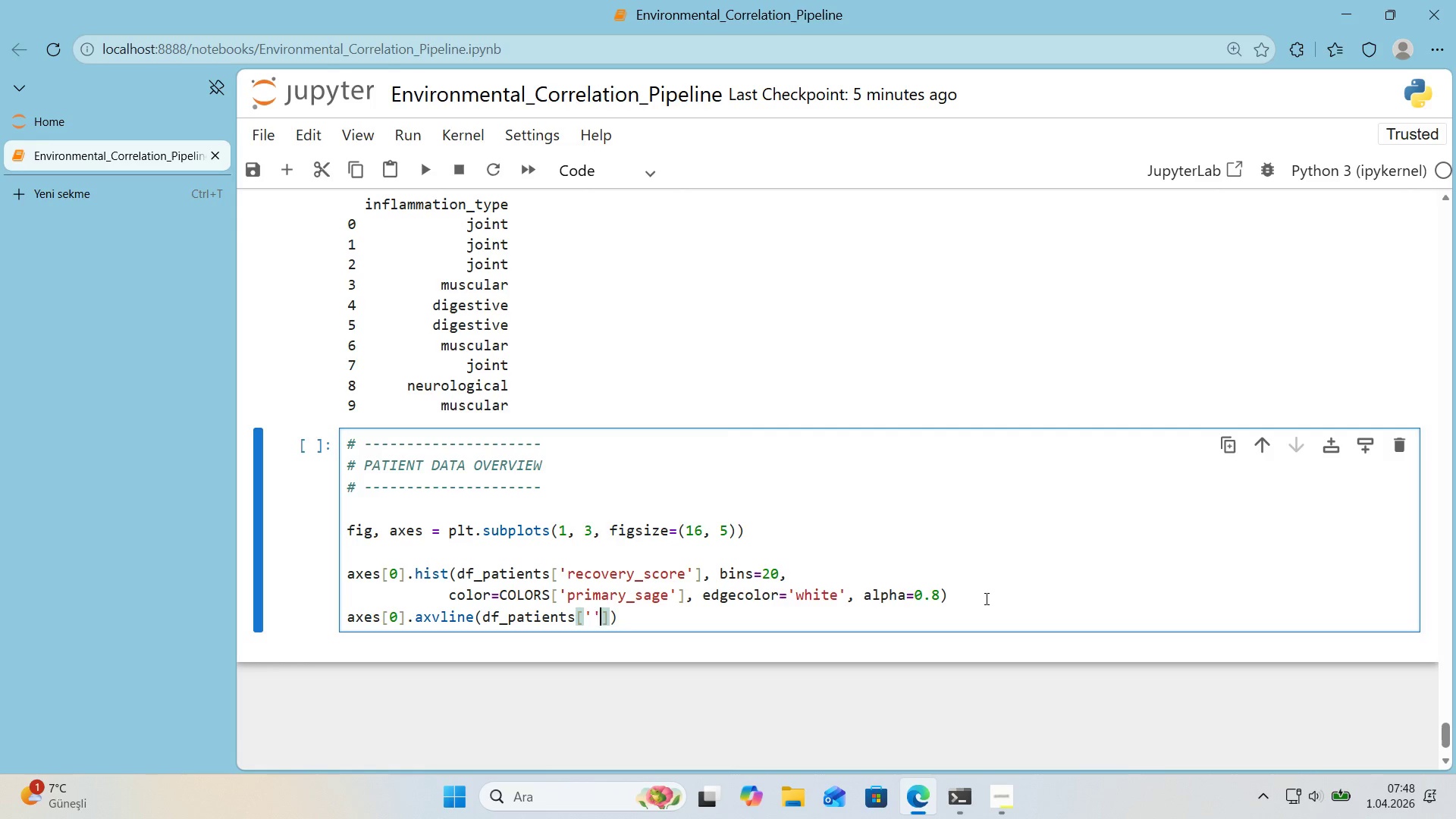 
key(ArrowLeft)
 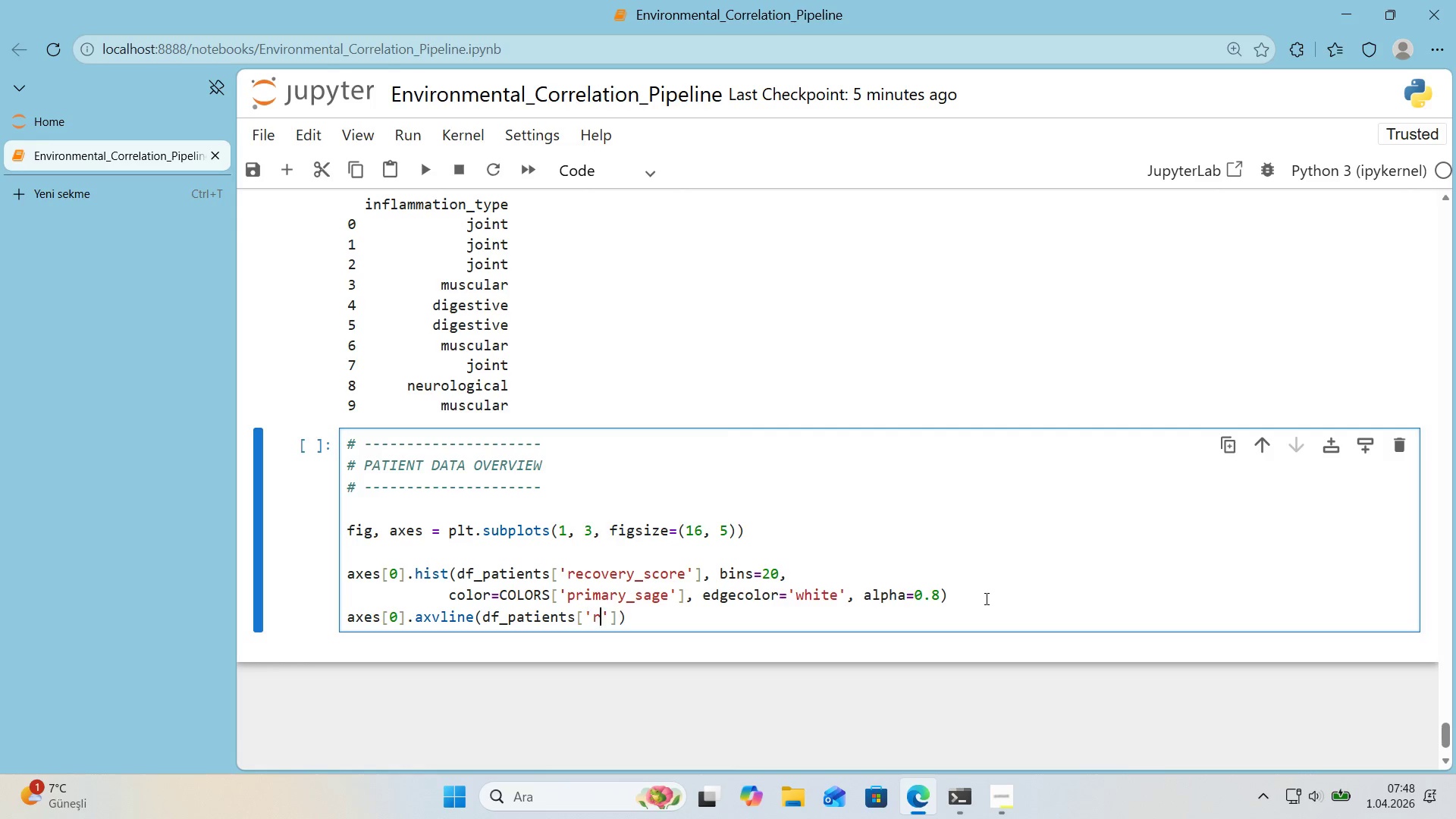 
type(recovery_score)
 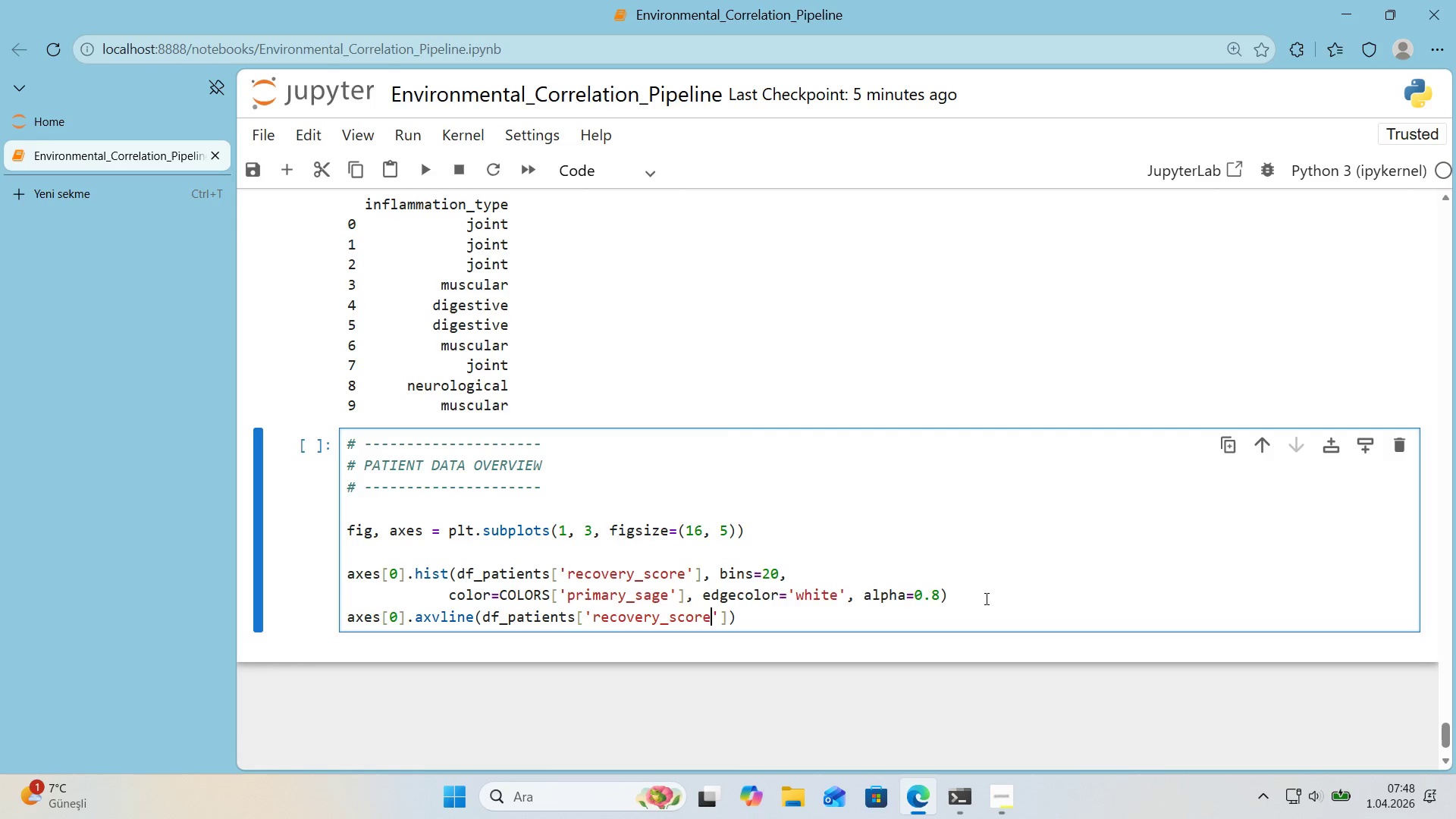 
key(ArrowRight)
 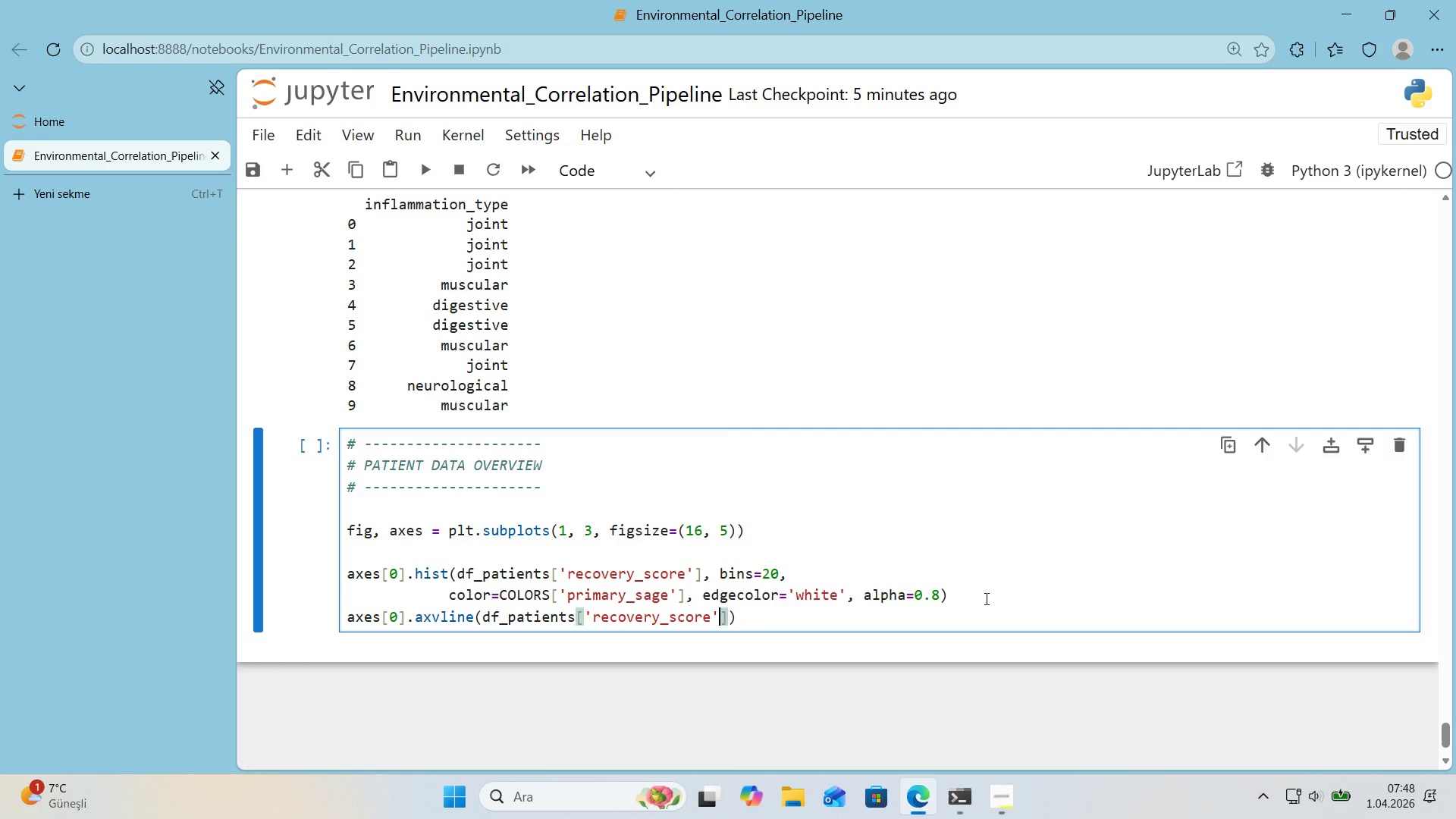 
key(ArrowRight)
 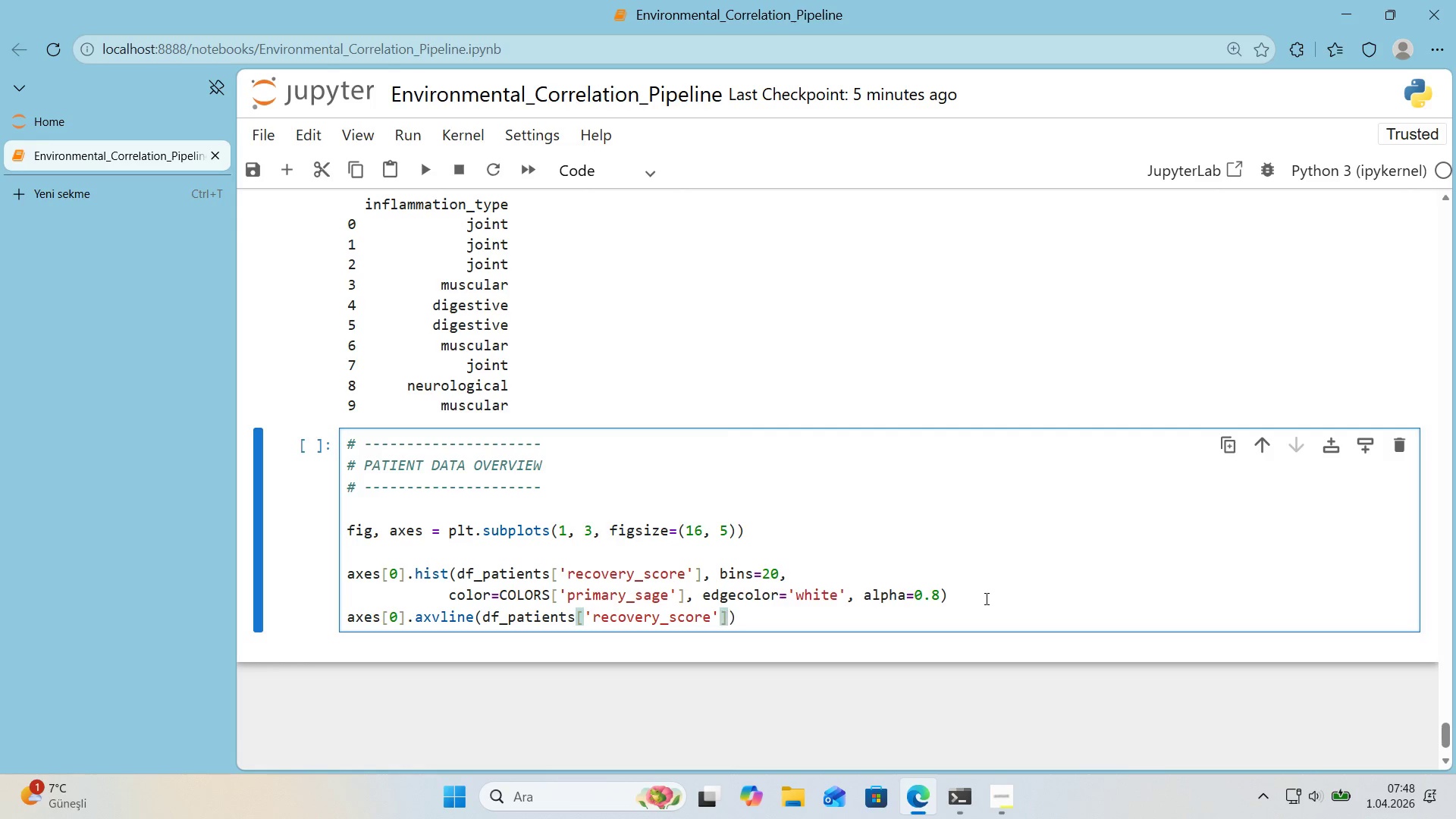 
type(.mean*()
 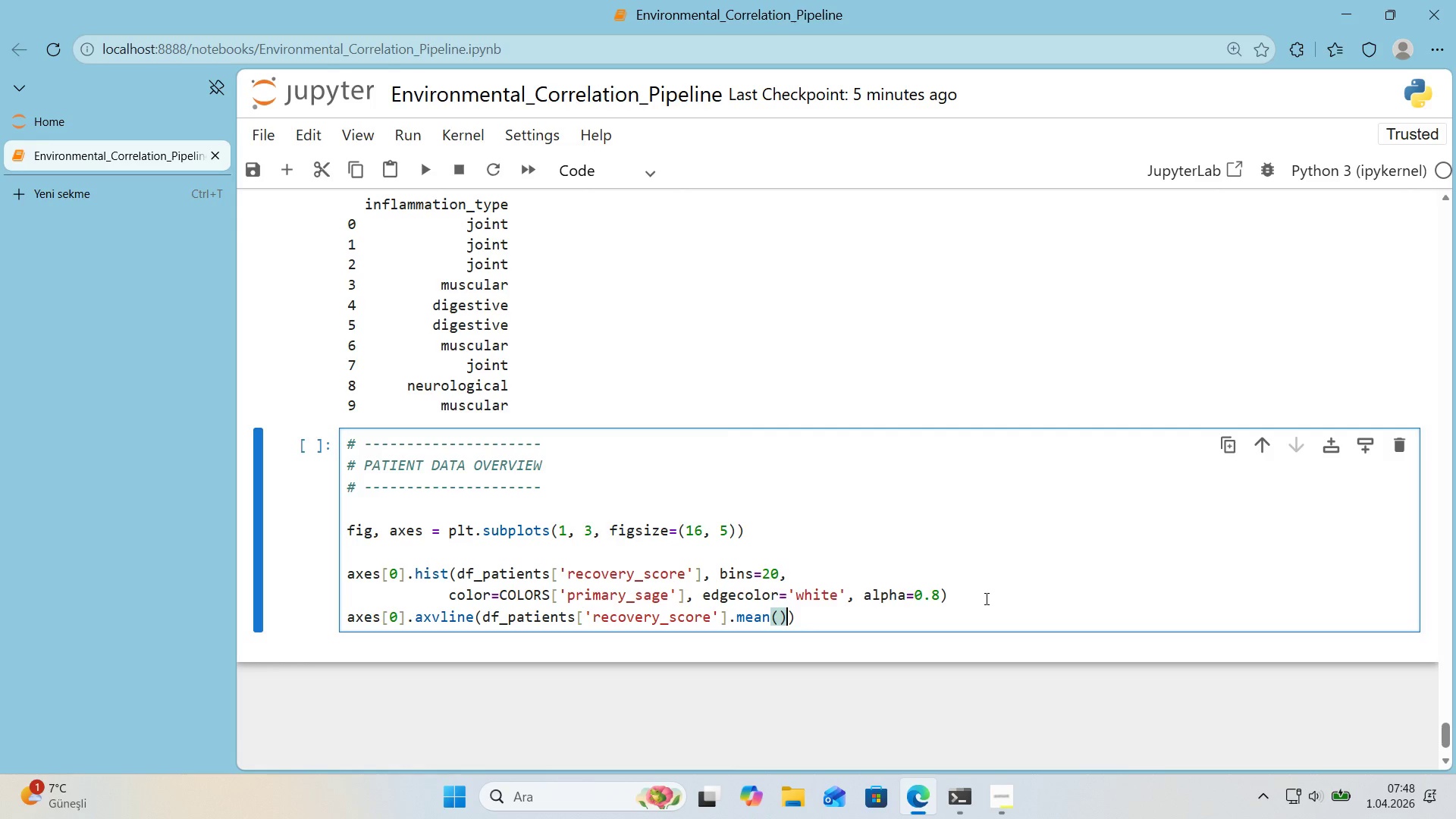 
type(, color)COLORS)
 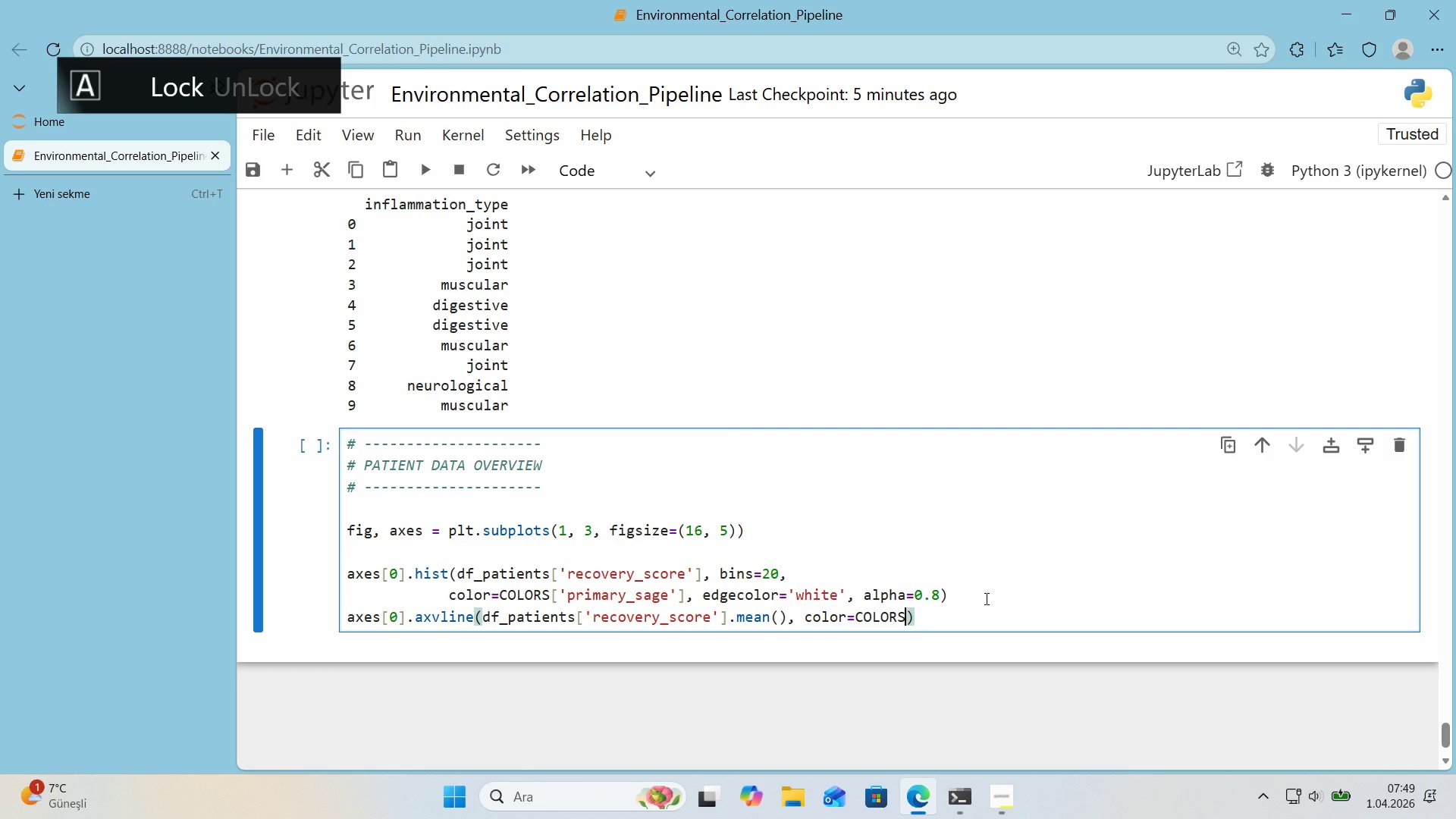 
key(Alt+Control+8)
 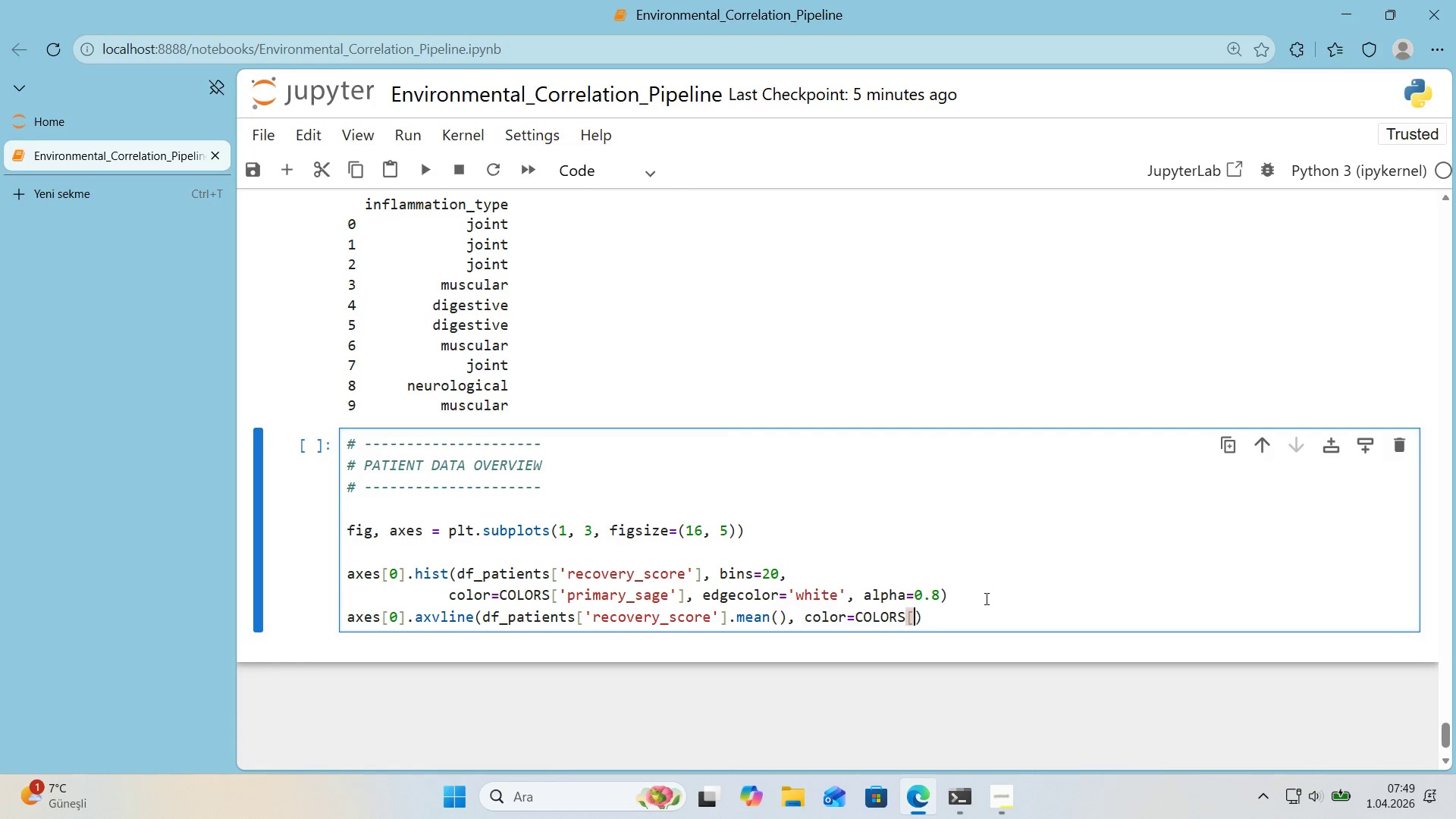 
key(Alt+Control+9)
 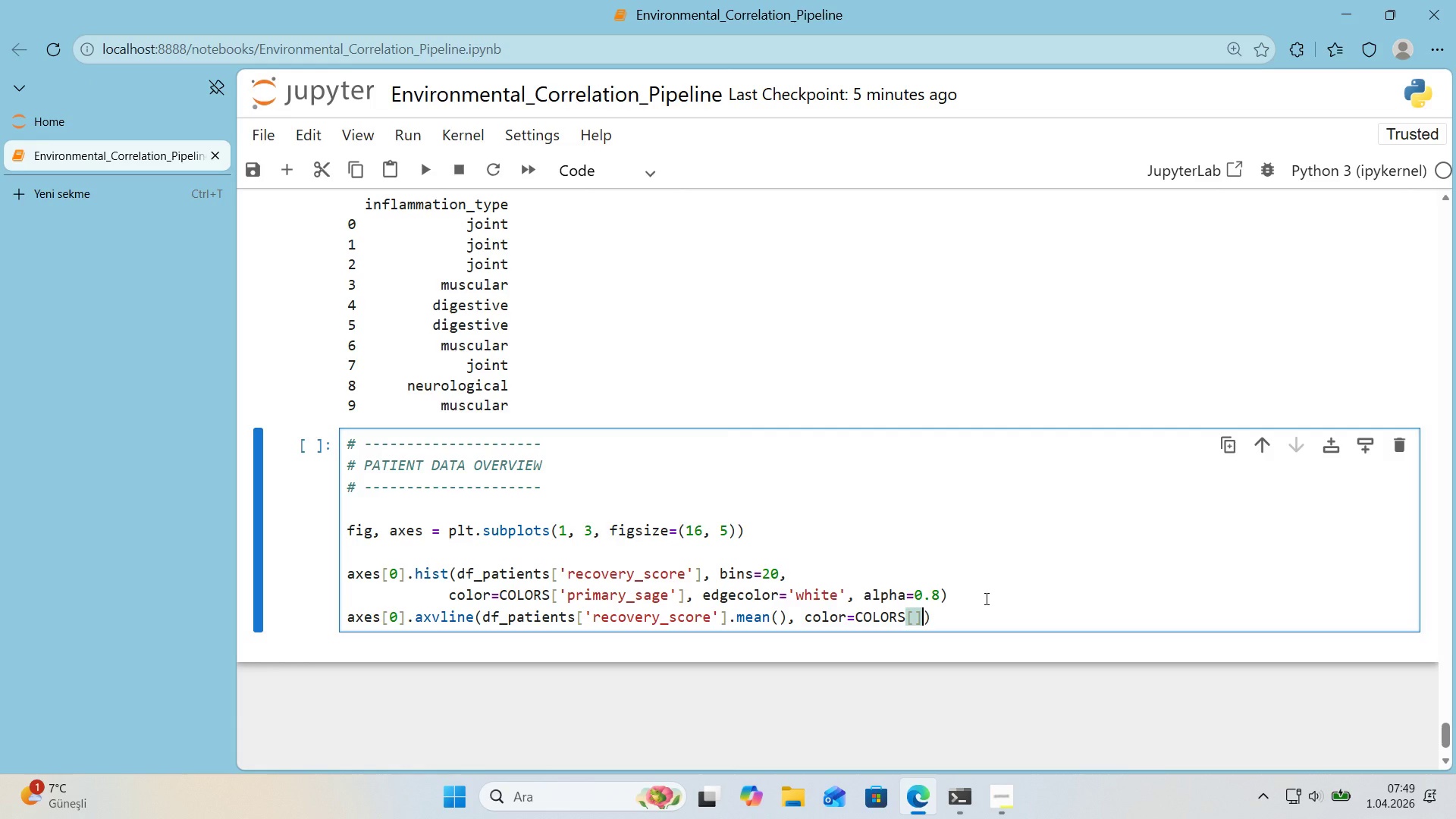 
key(ArrowLeft)
 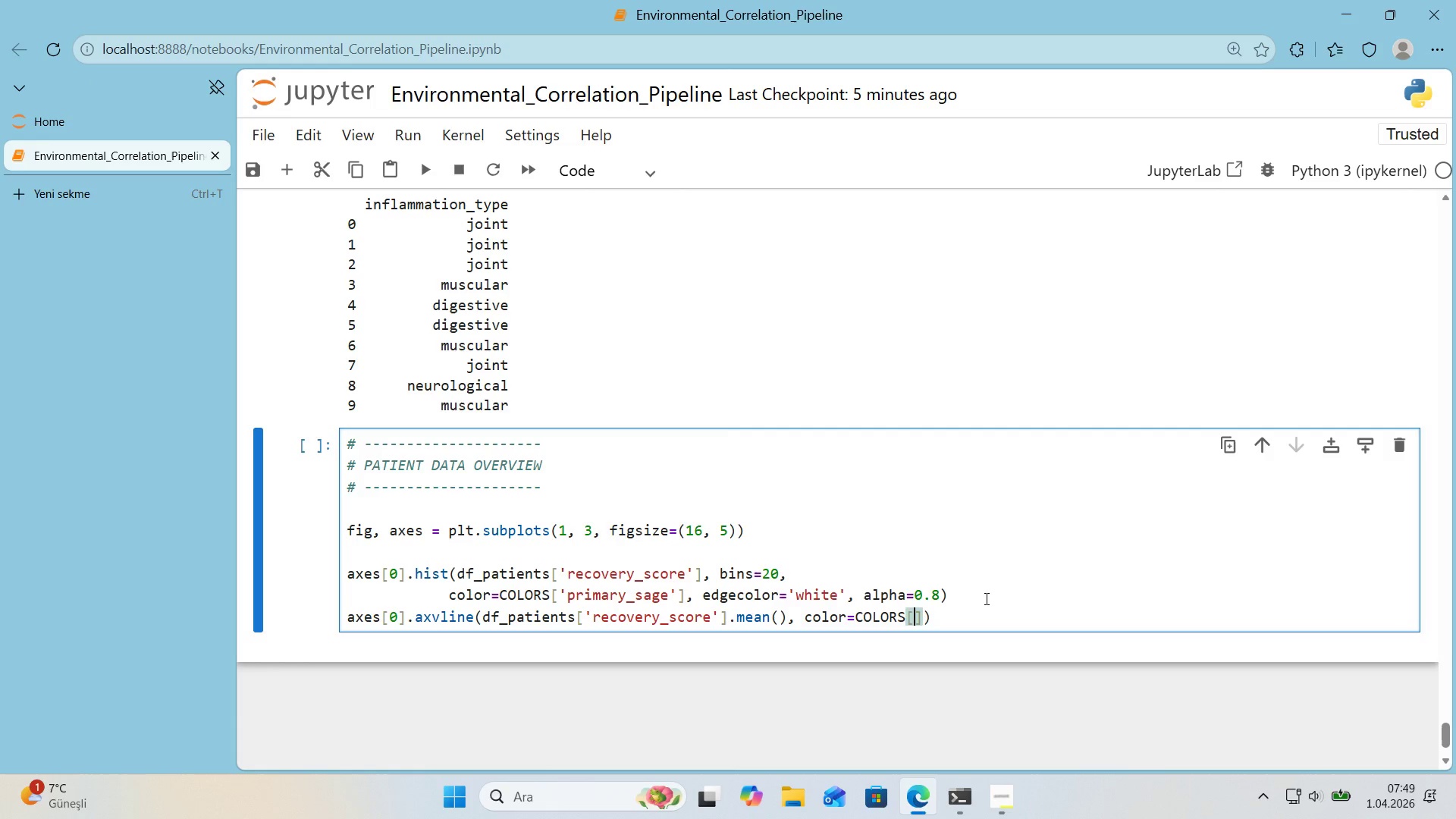 
type(@@)
 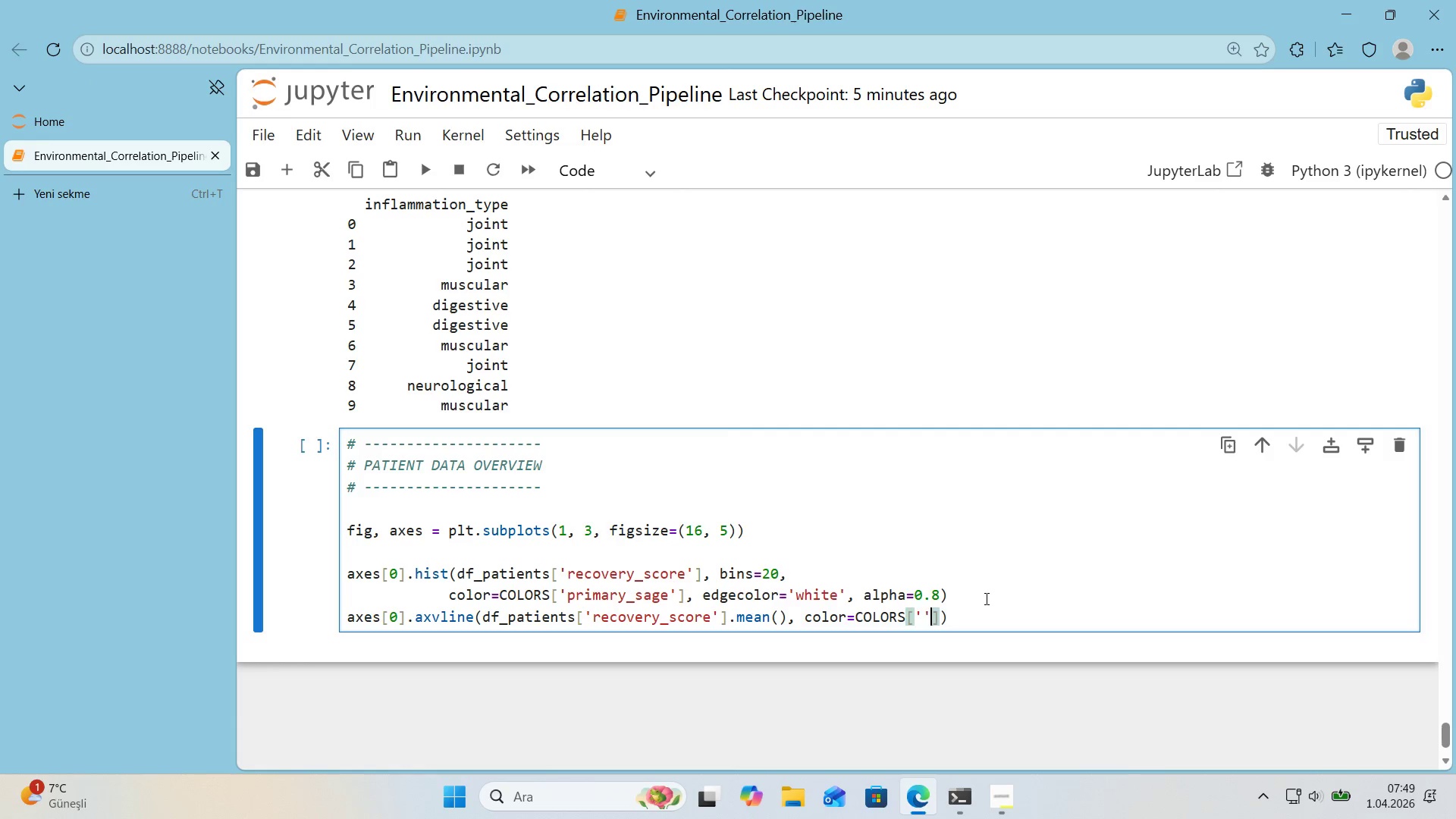 
key(ArrowLeft)
 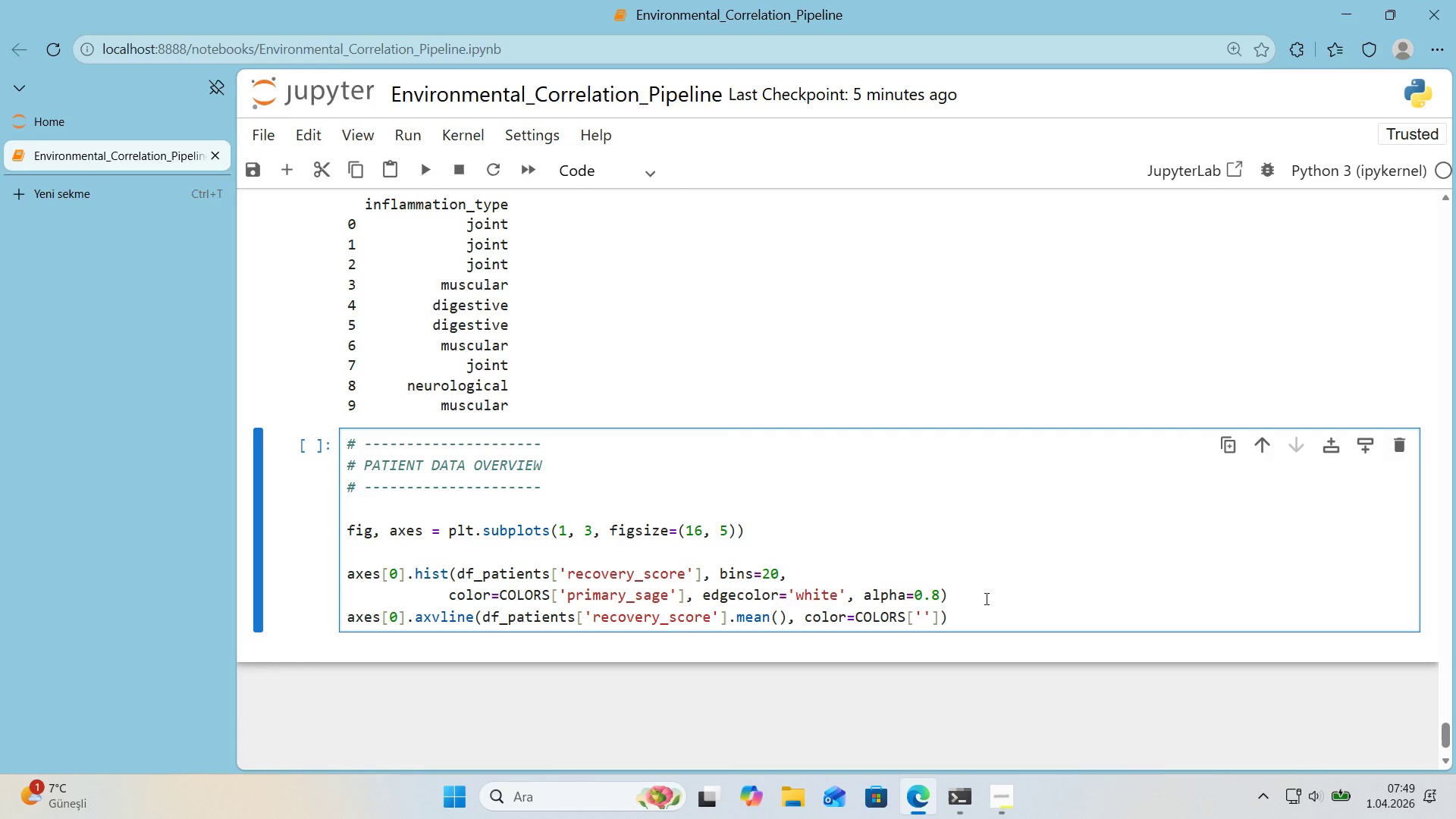 
type(terracotta)
 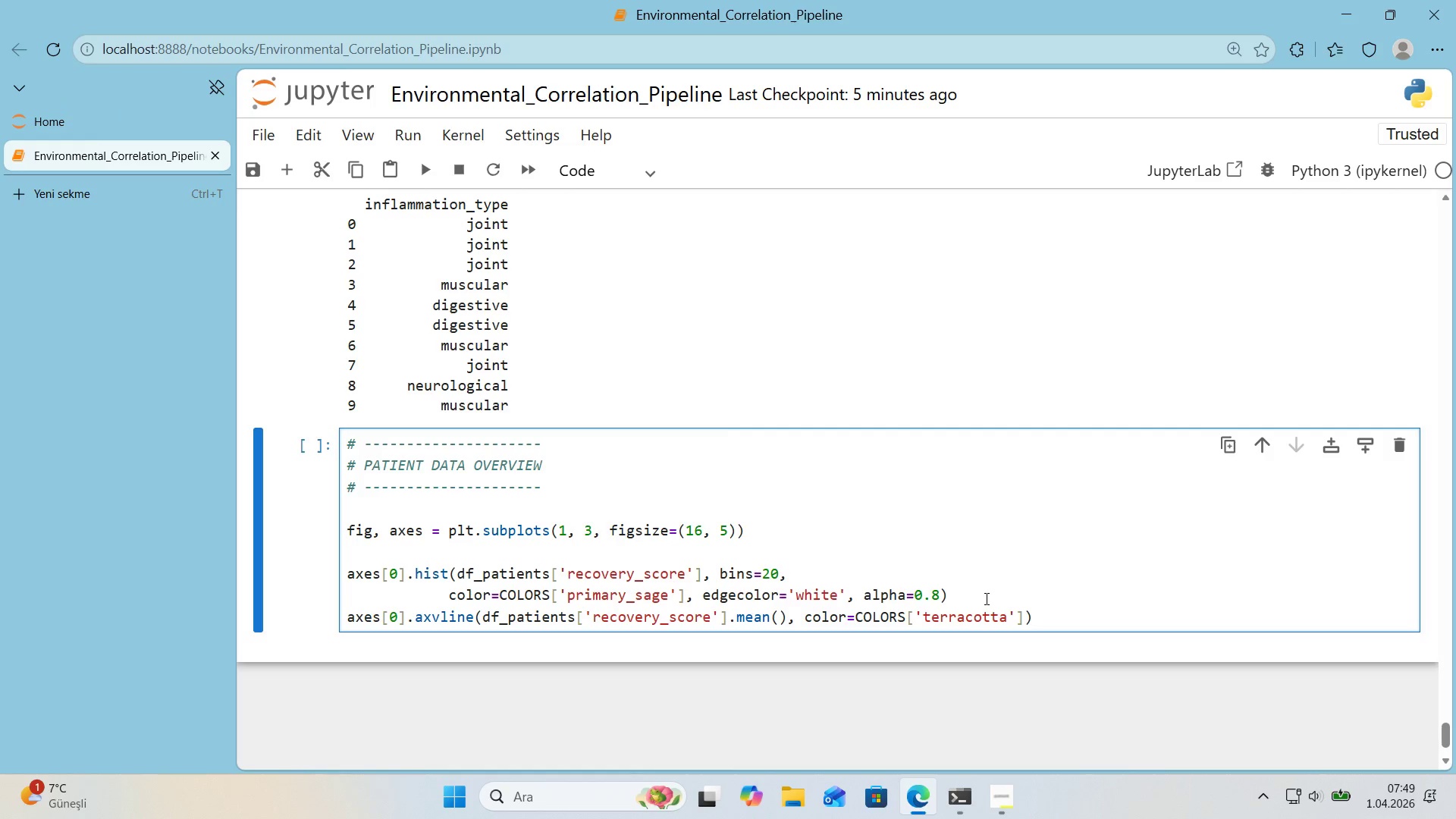 
key(ArrowRight)
 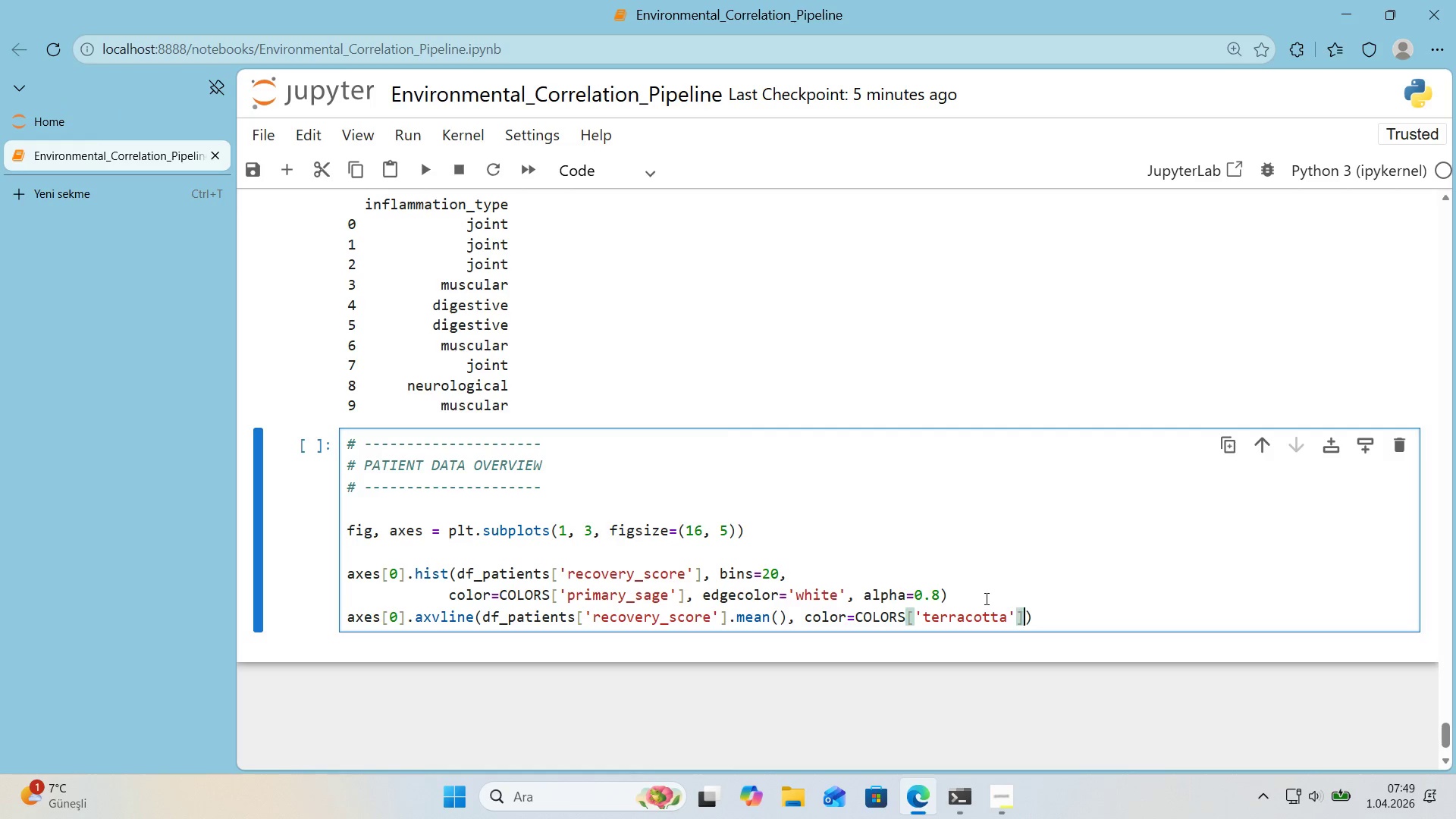 
key(ArrowRight)
 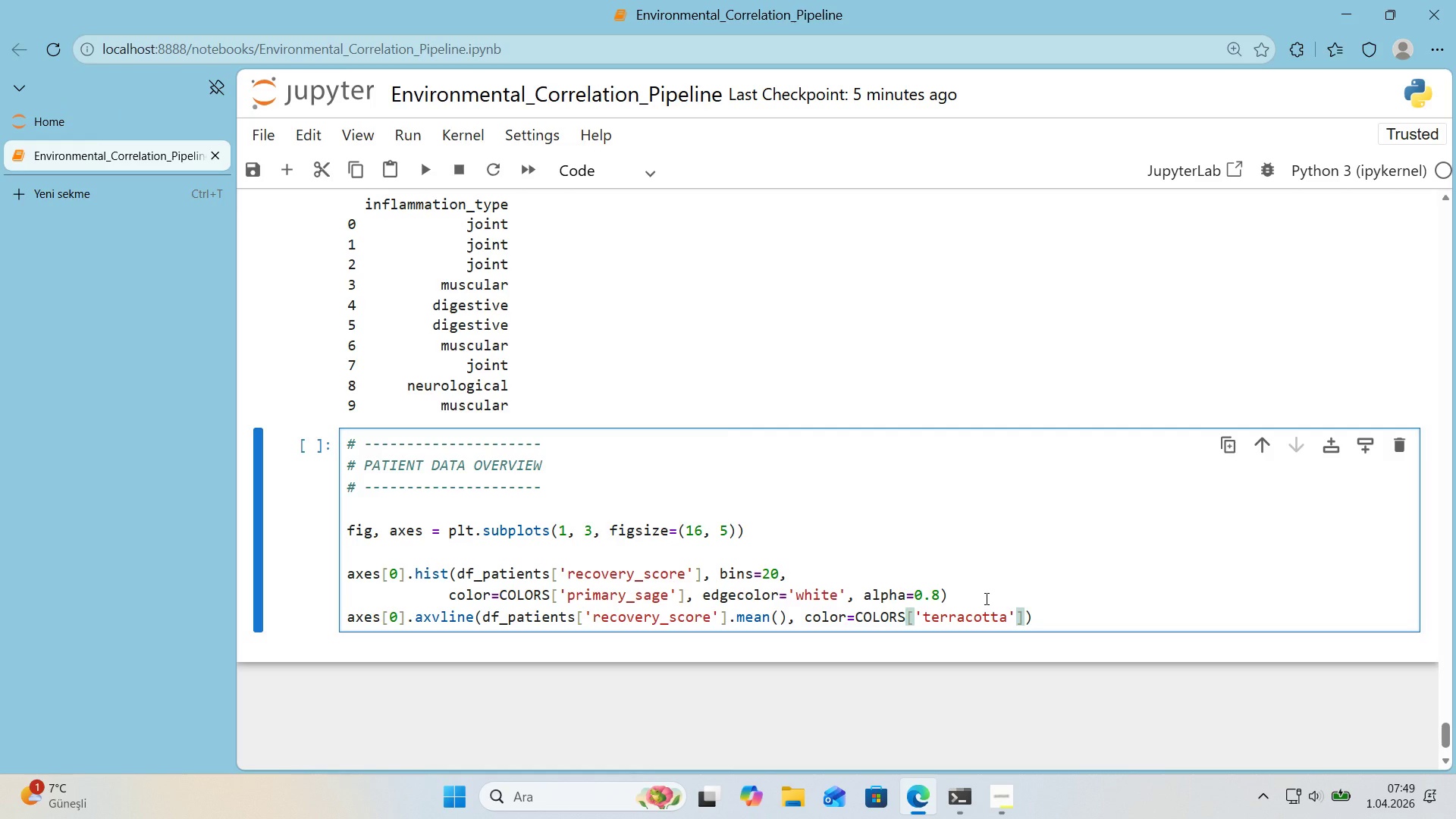 
key(Comma)
 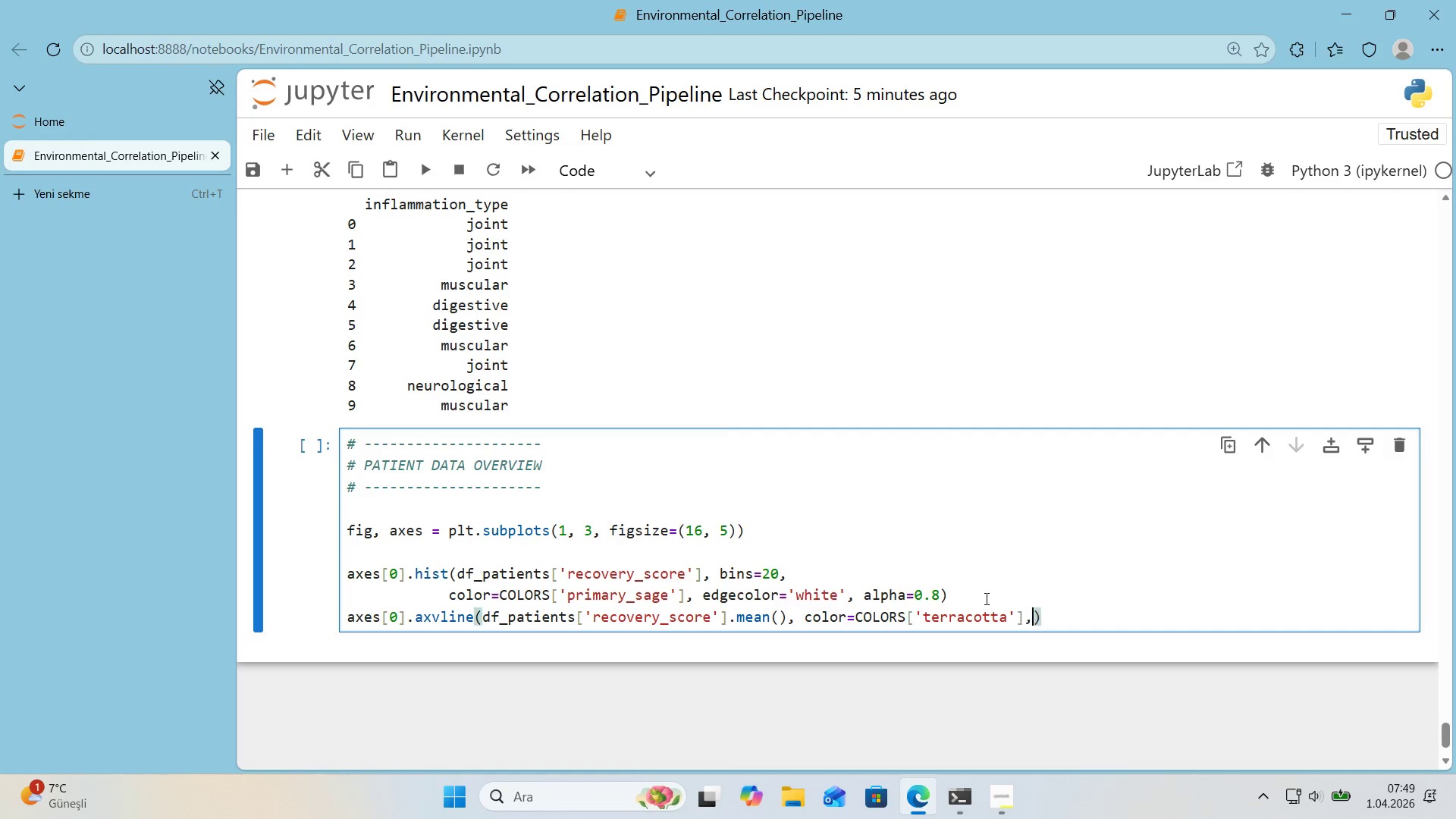 
key(Enter)
 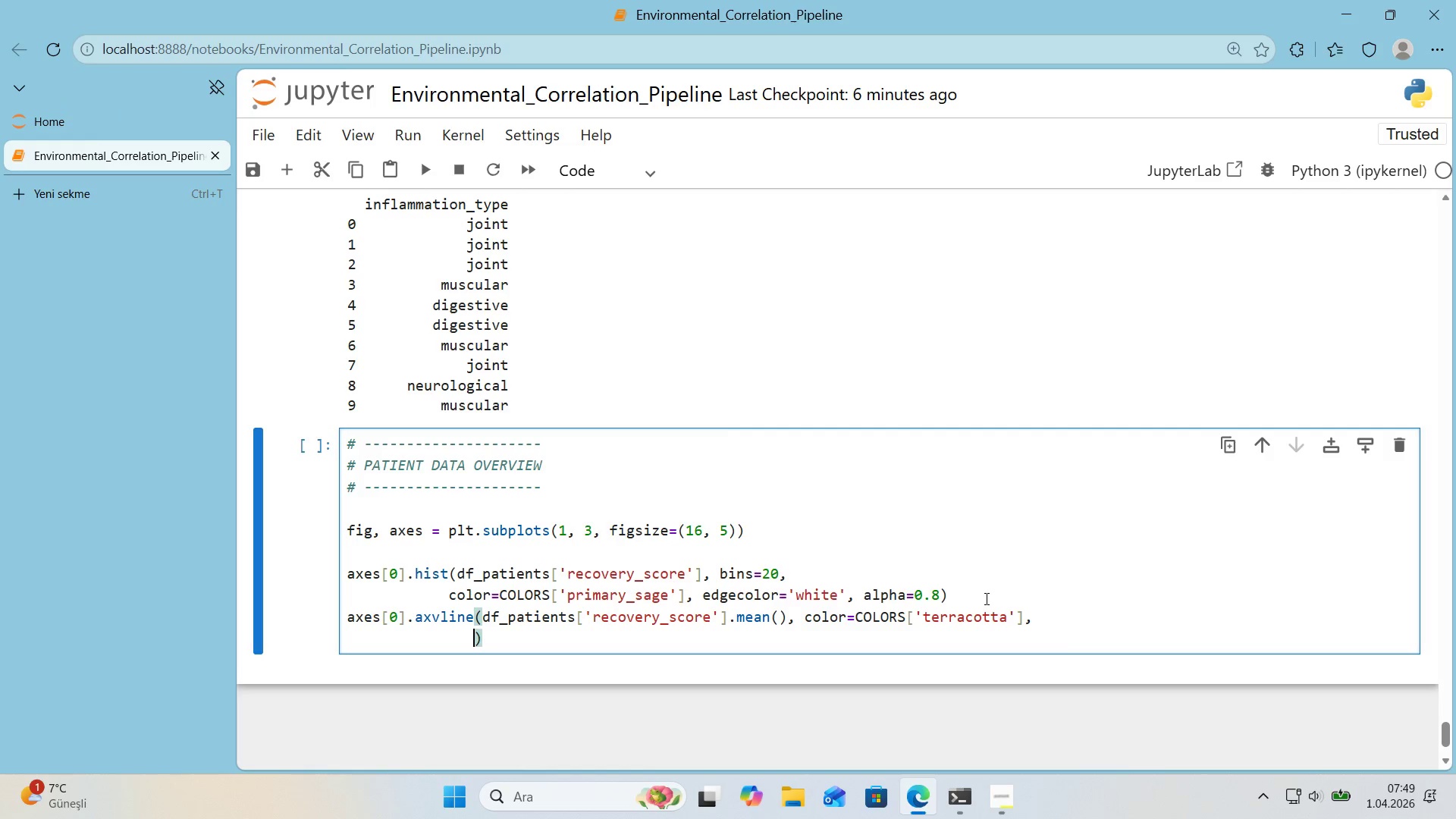 
type(l'new'dth)2, l'nestyle)@@)
 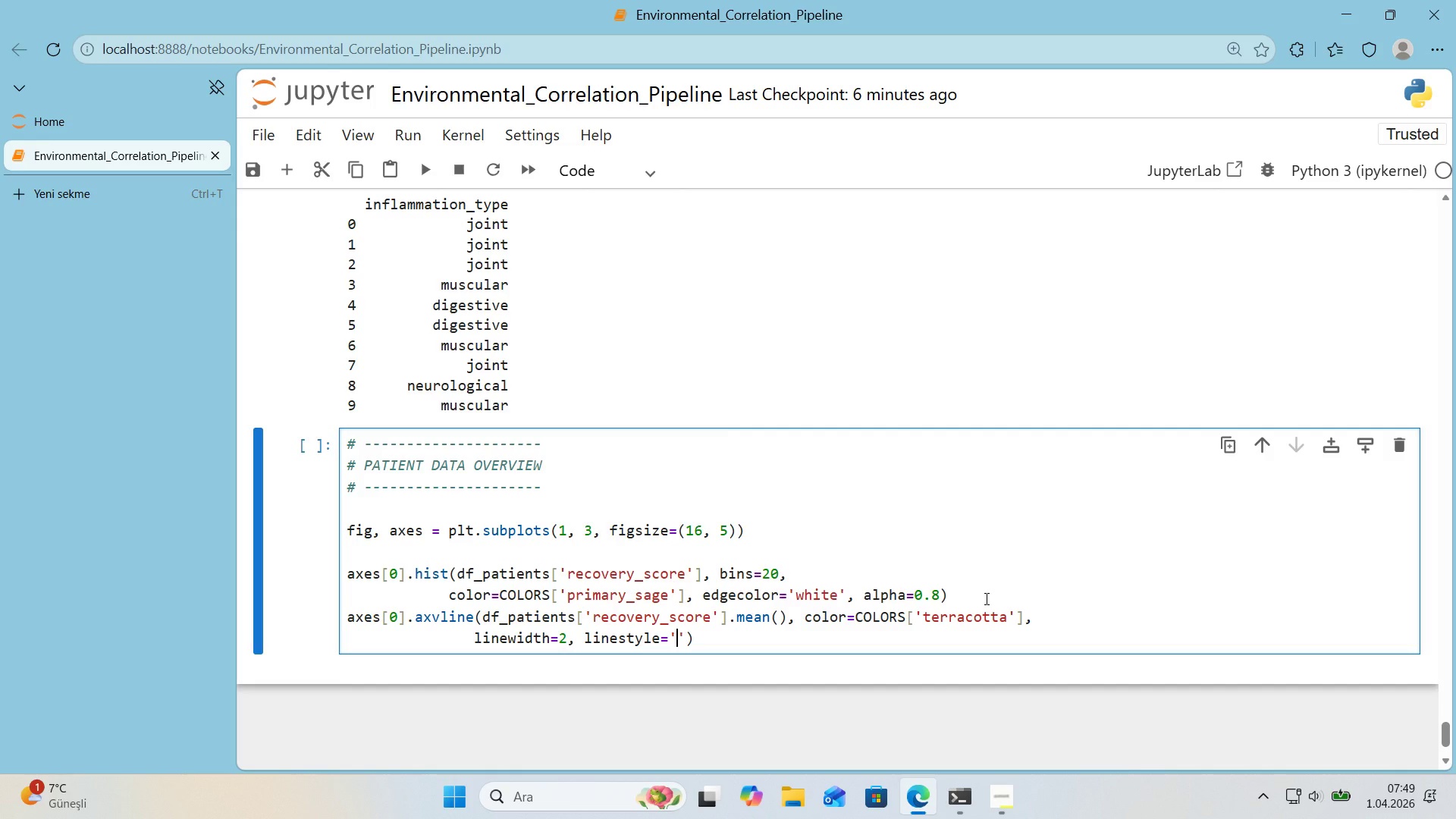 
 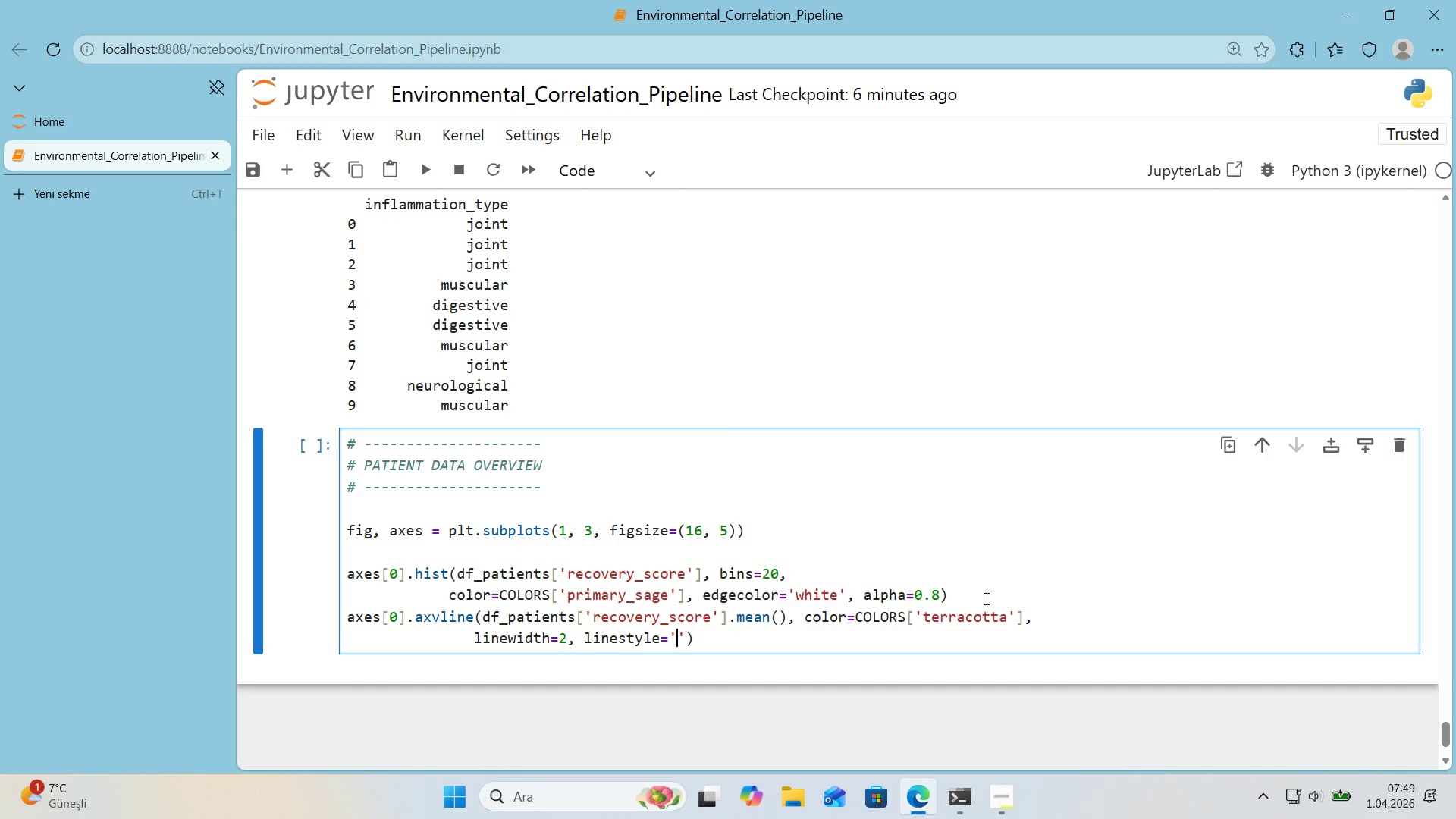 
key(ArrowLeft)
 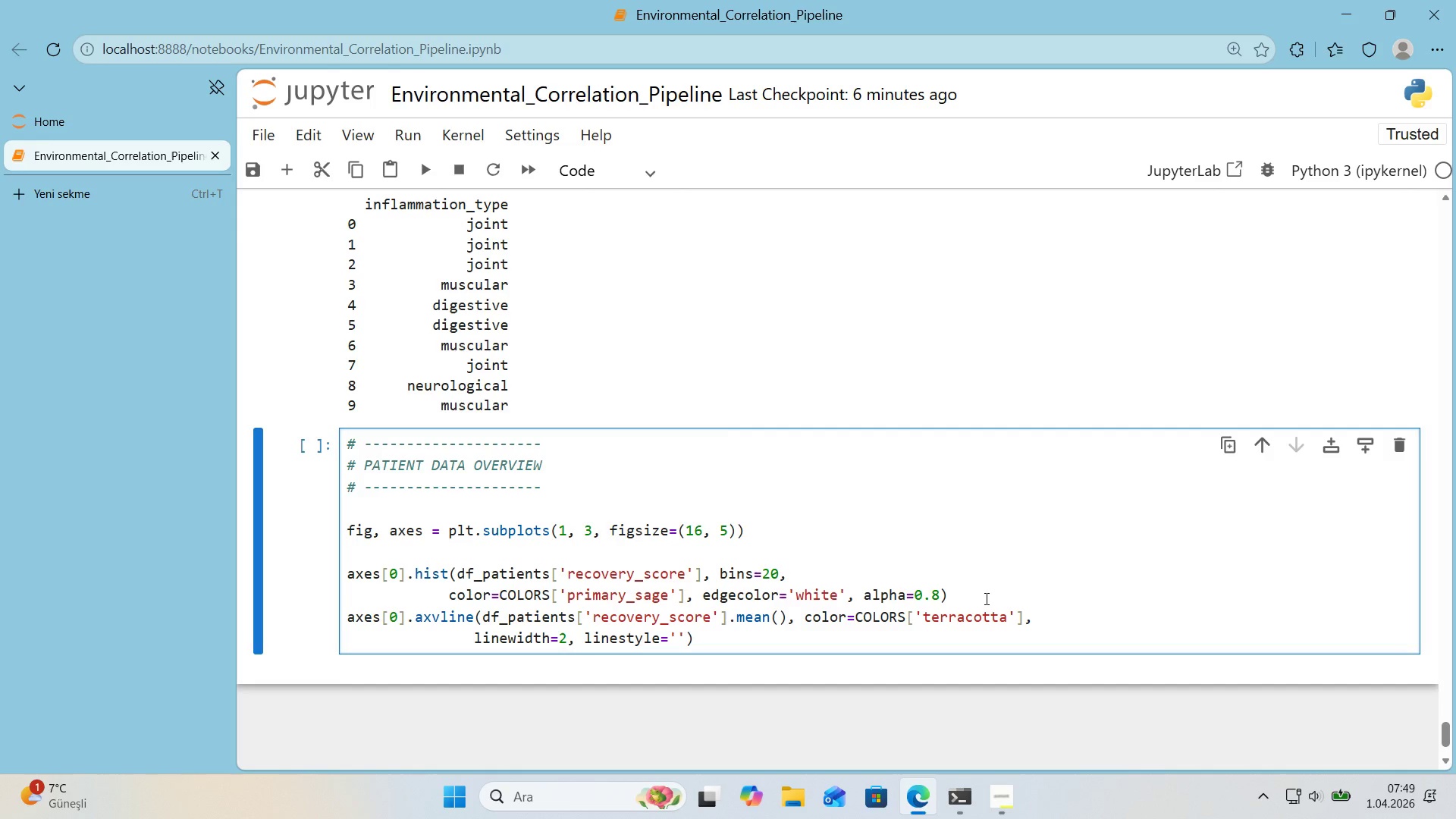 
key(NumpadSubtract)
 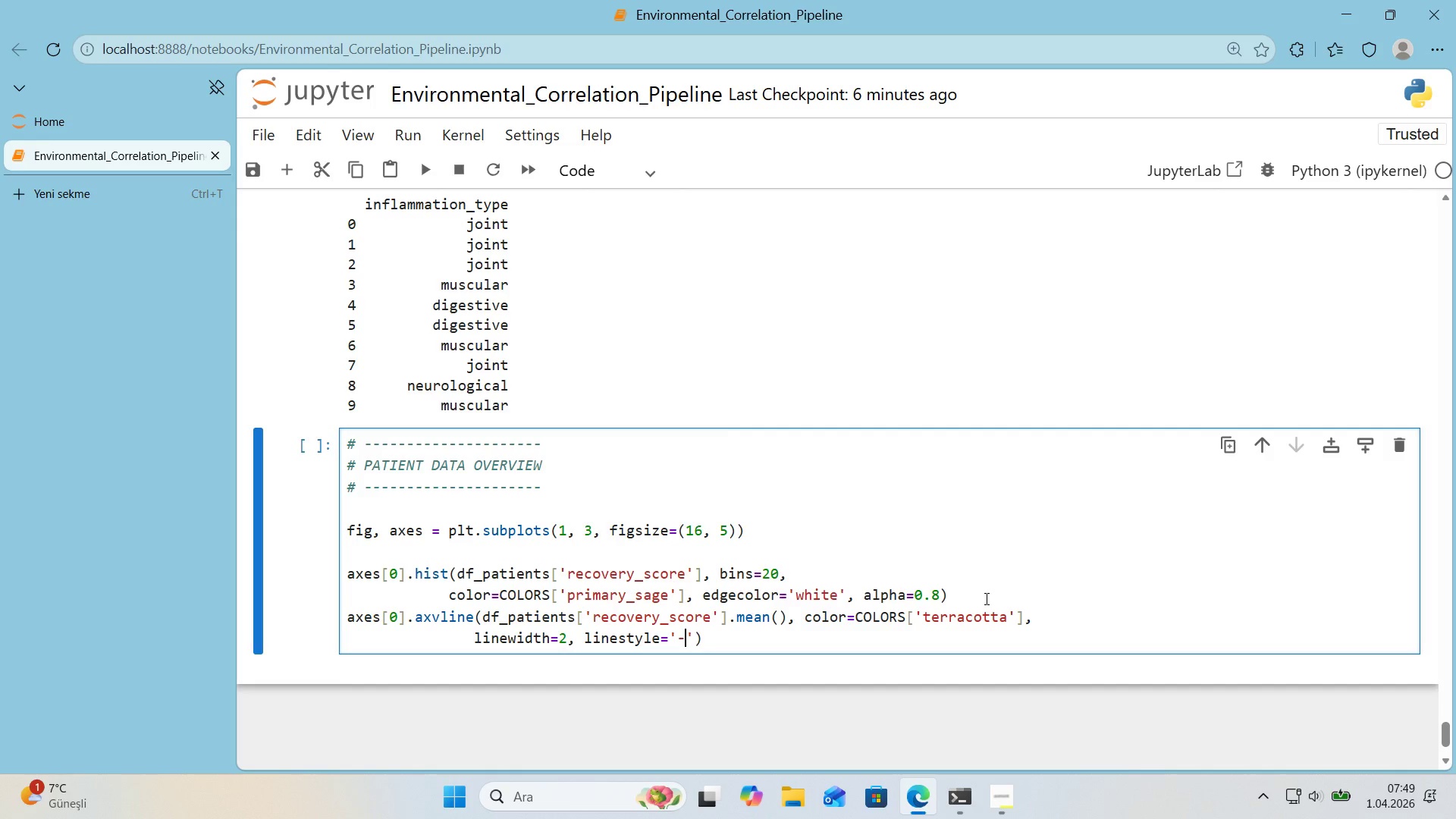 
key(NumpadSubtract)
 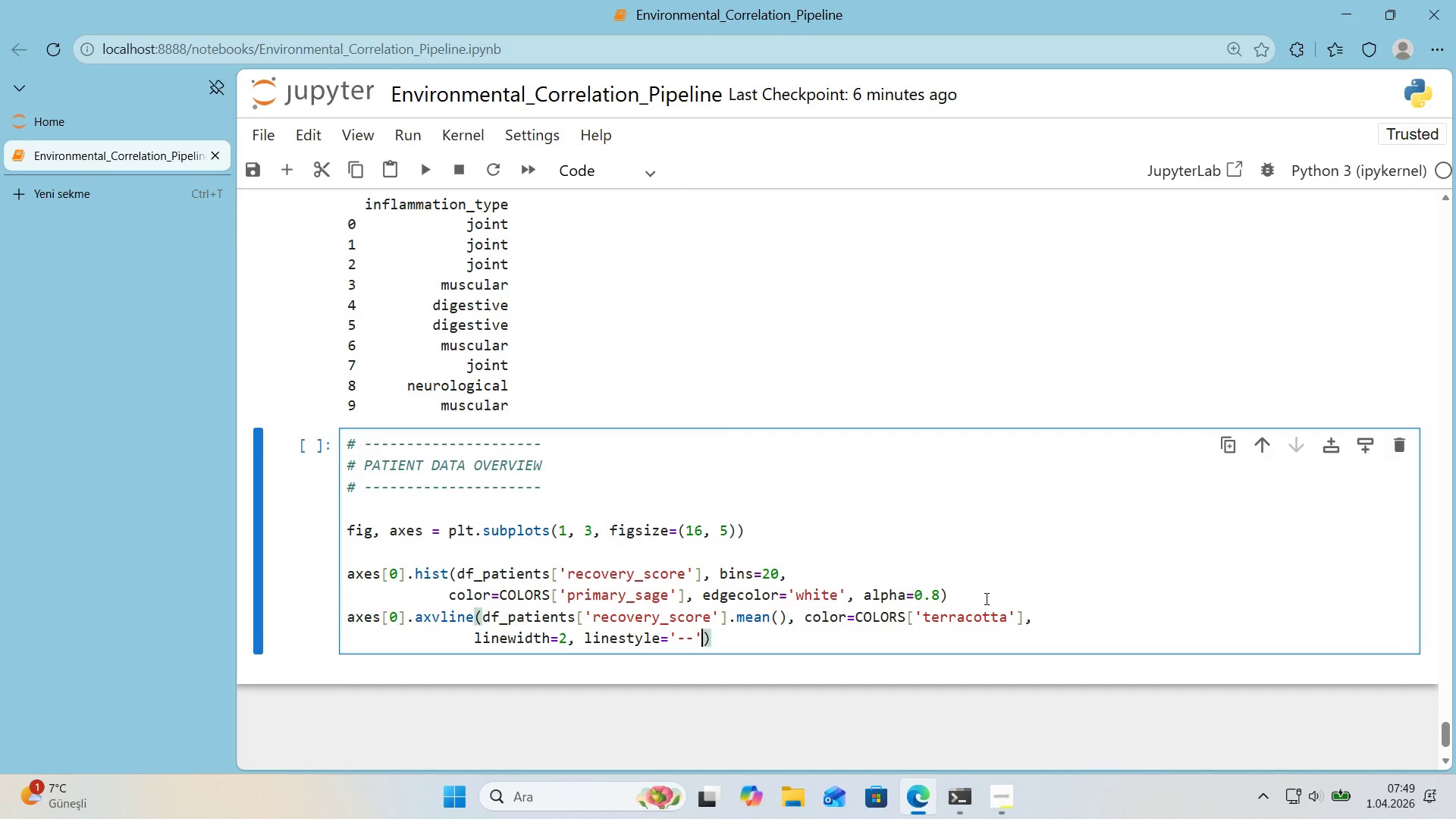 
key(ArrowRight)
 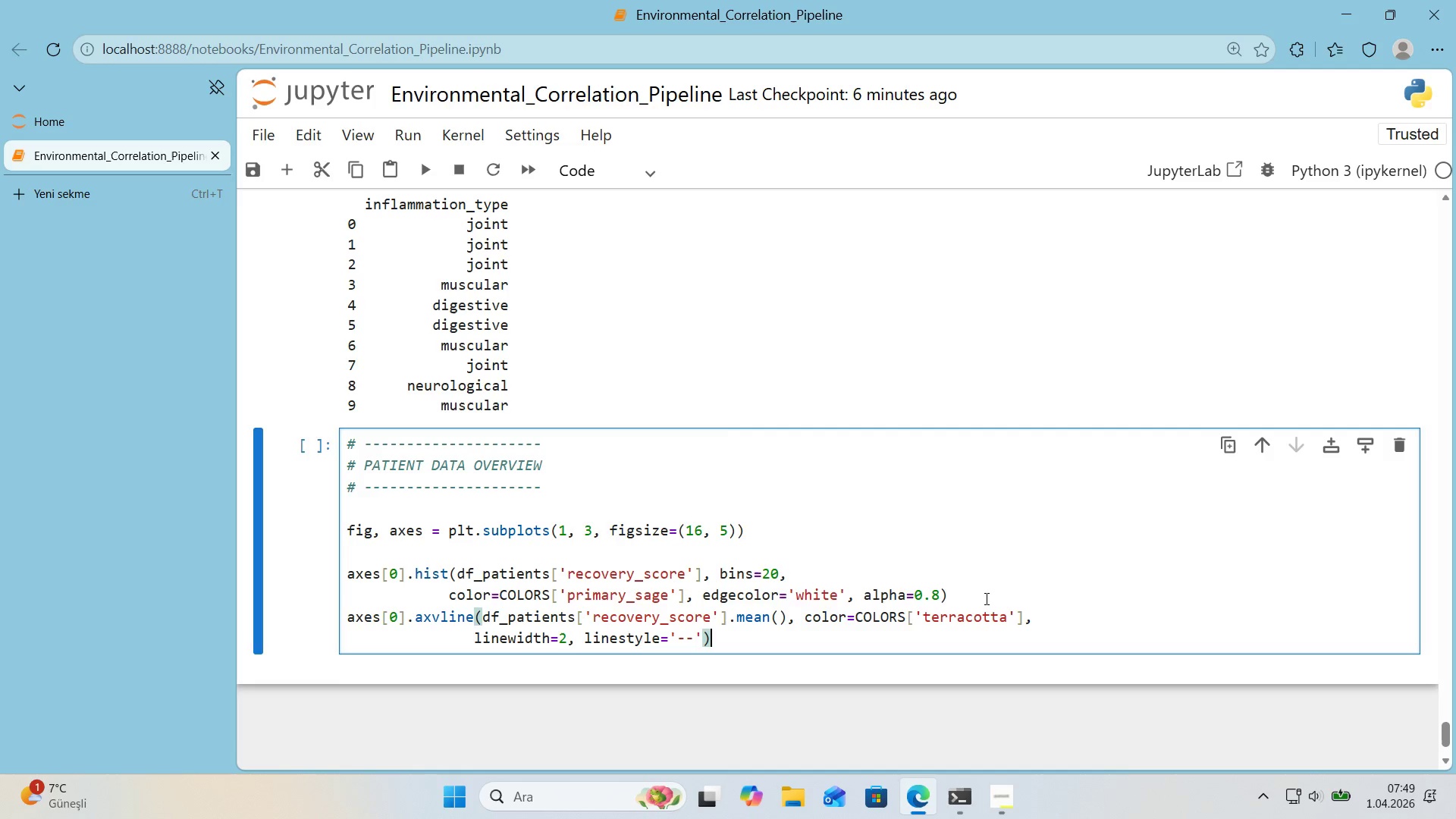 
key(ArrowRight)
 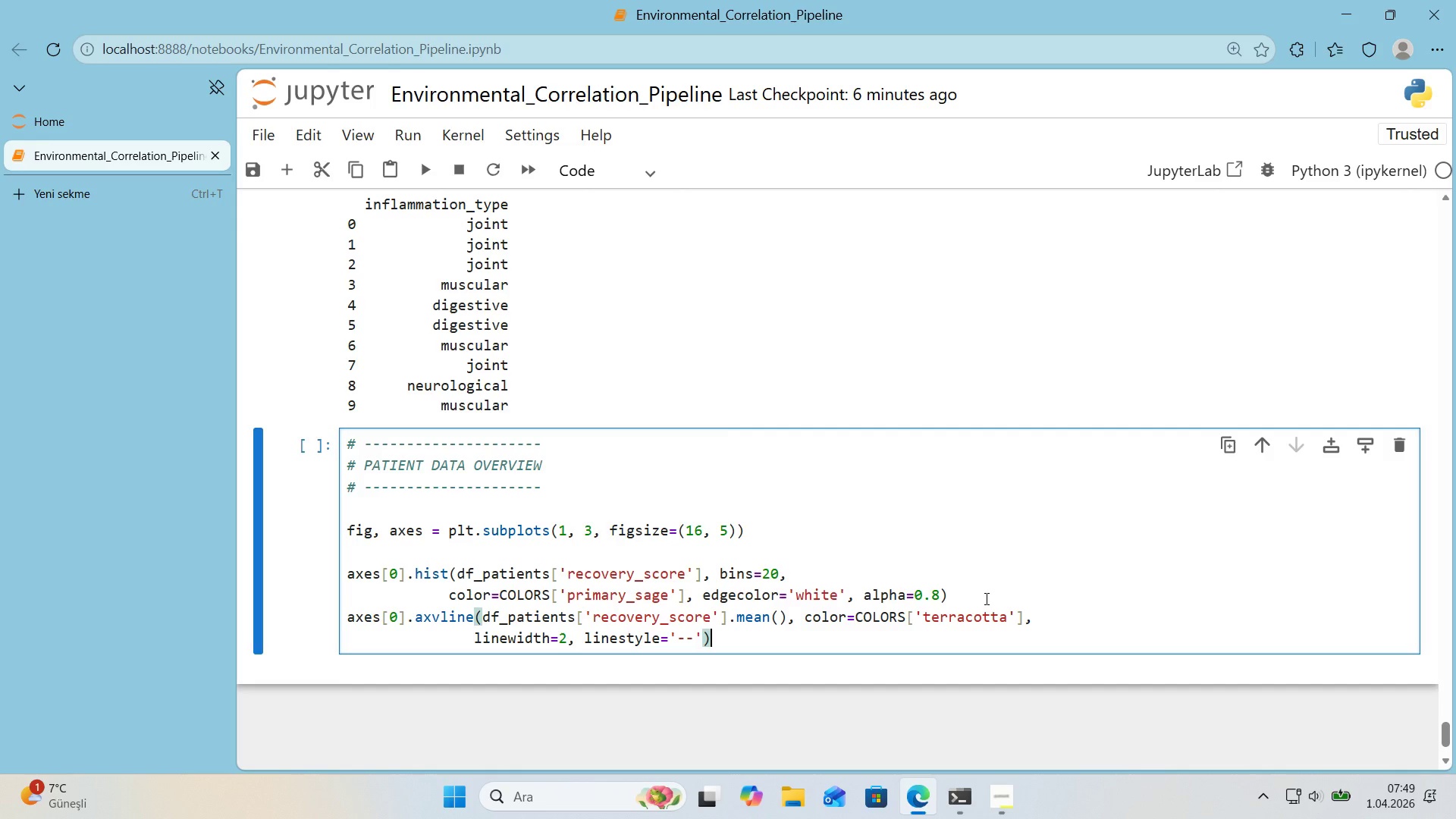 
key(ArrowLeft)
 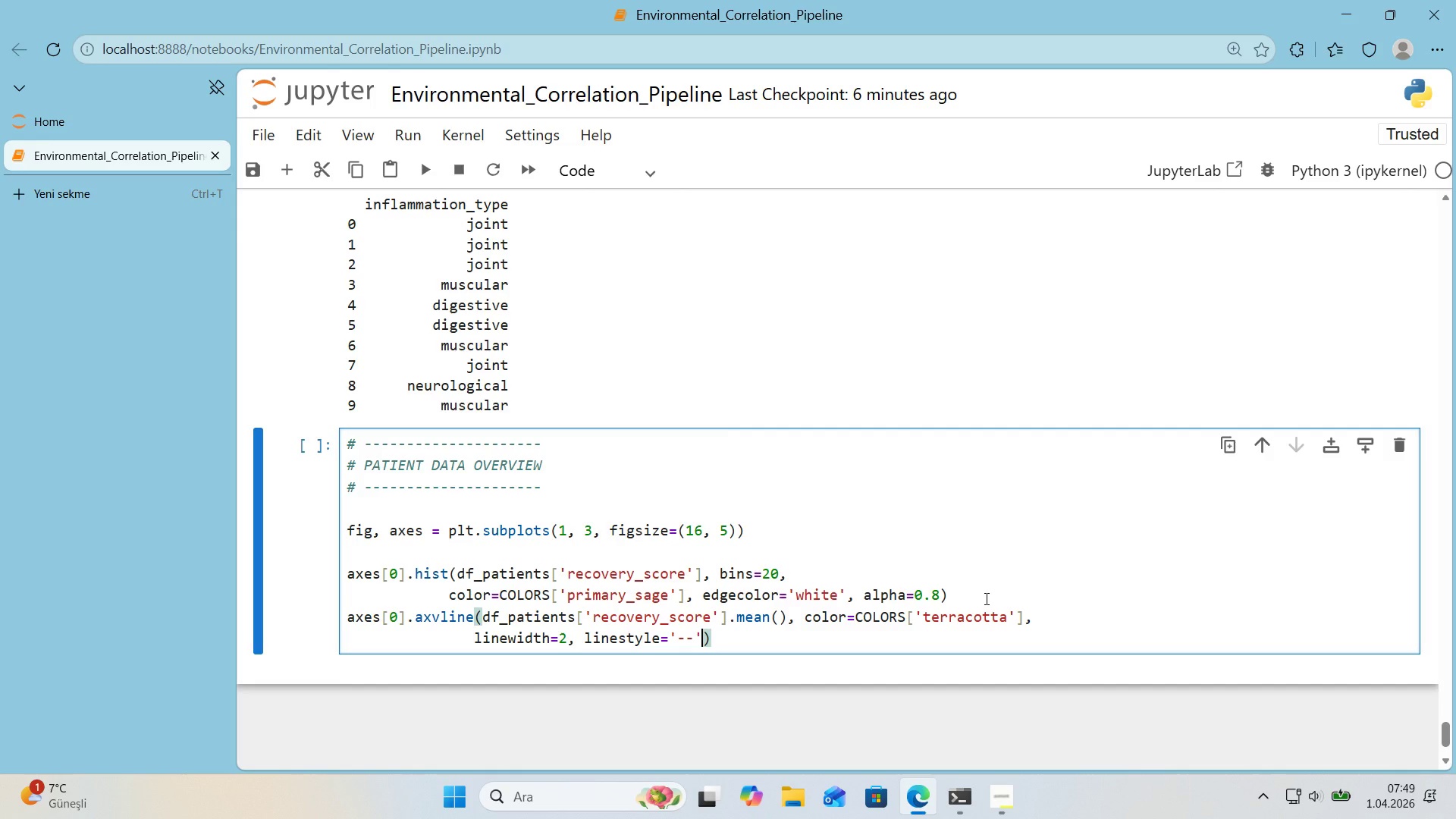 
key(Comma)
 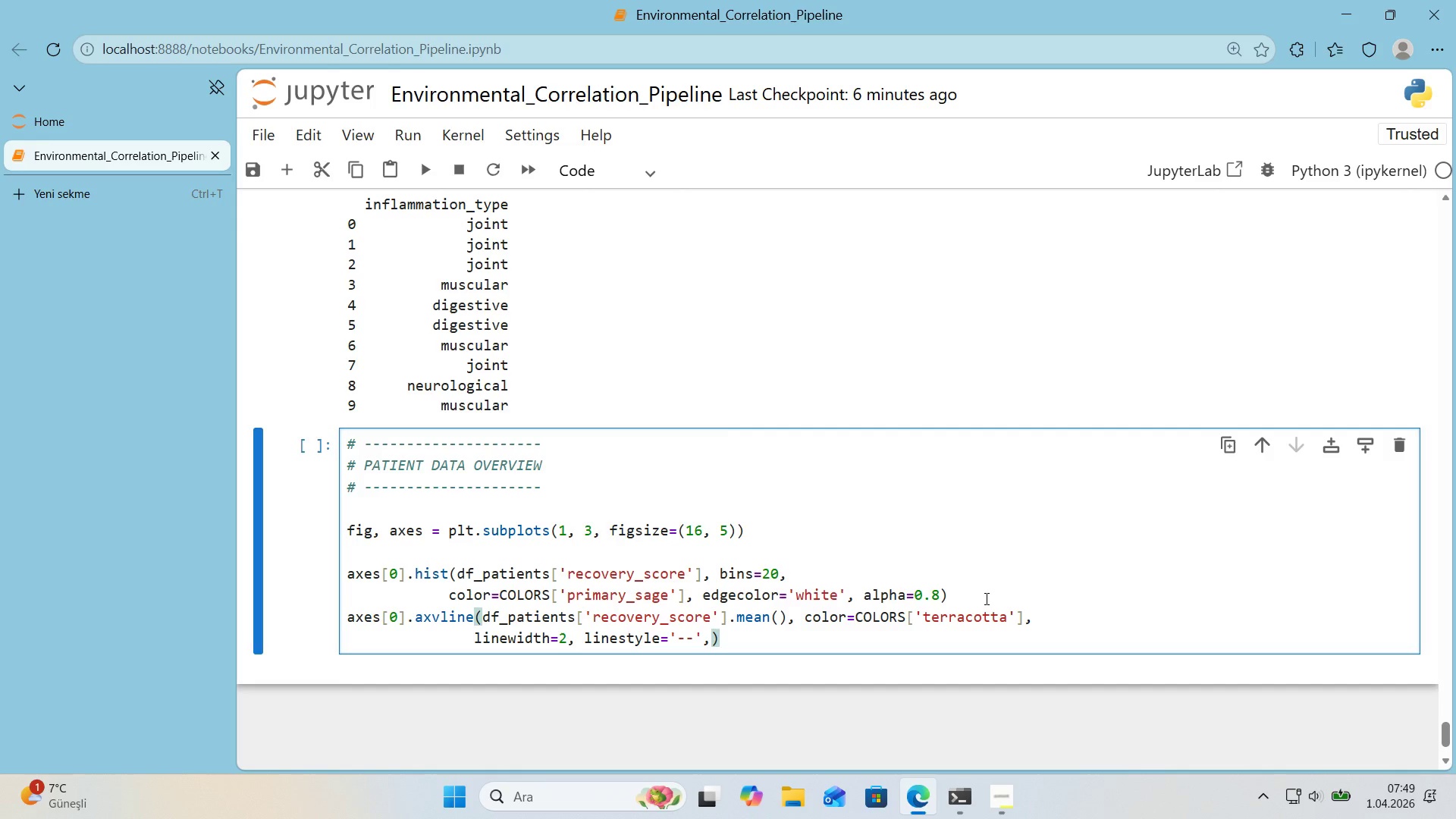 
key(Enter)
 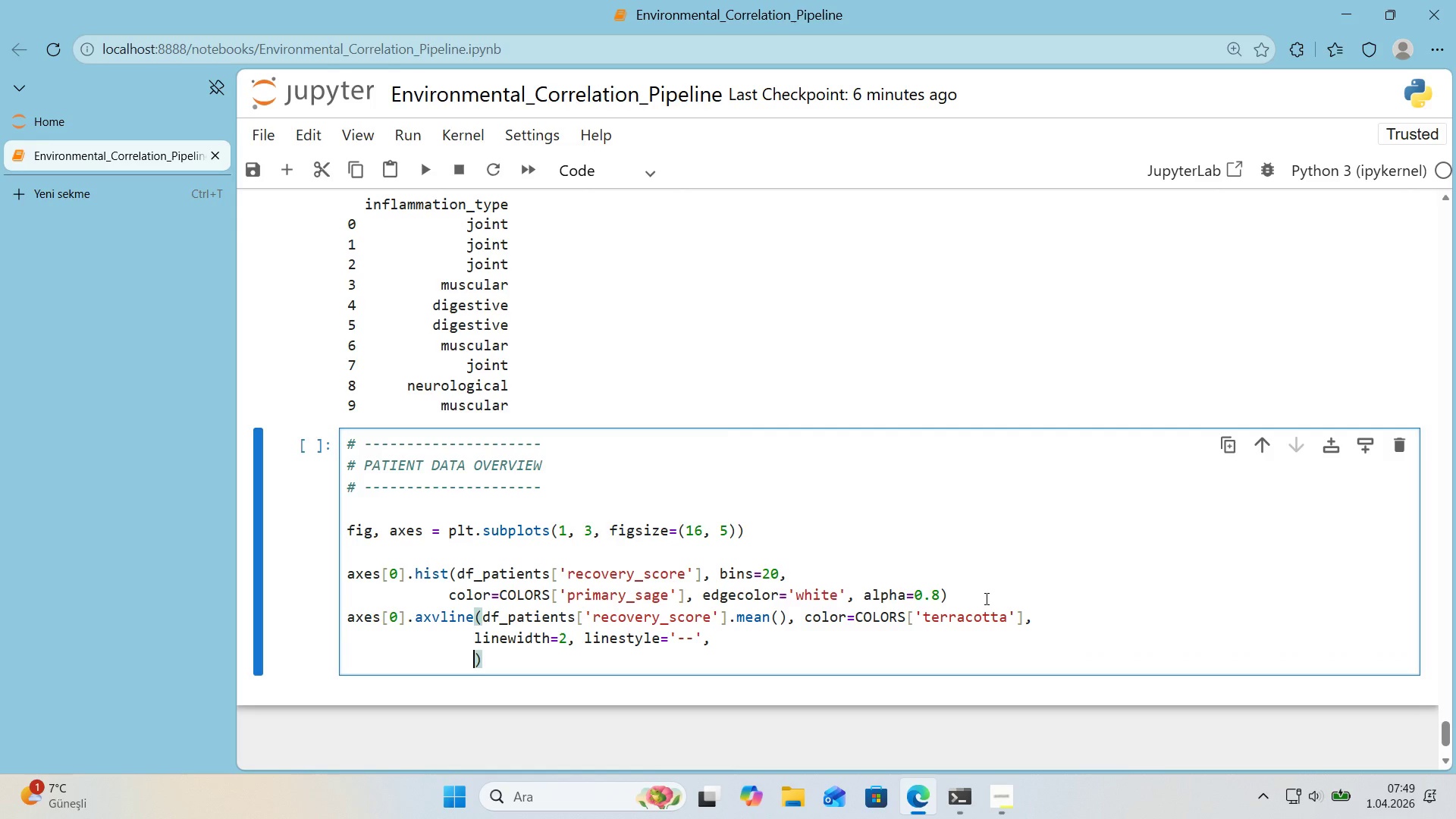 
type(label)f``)
 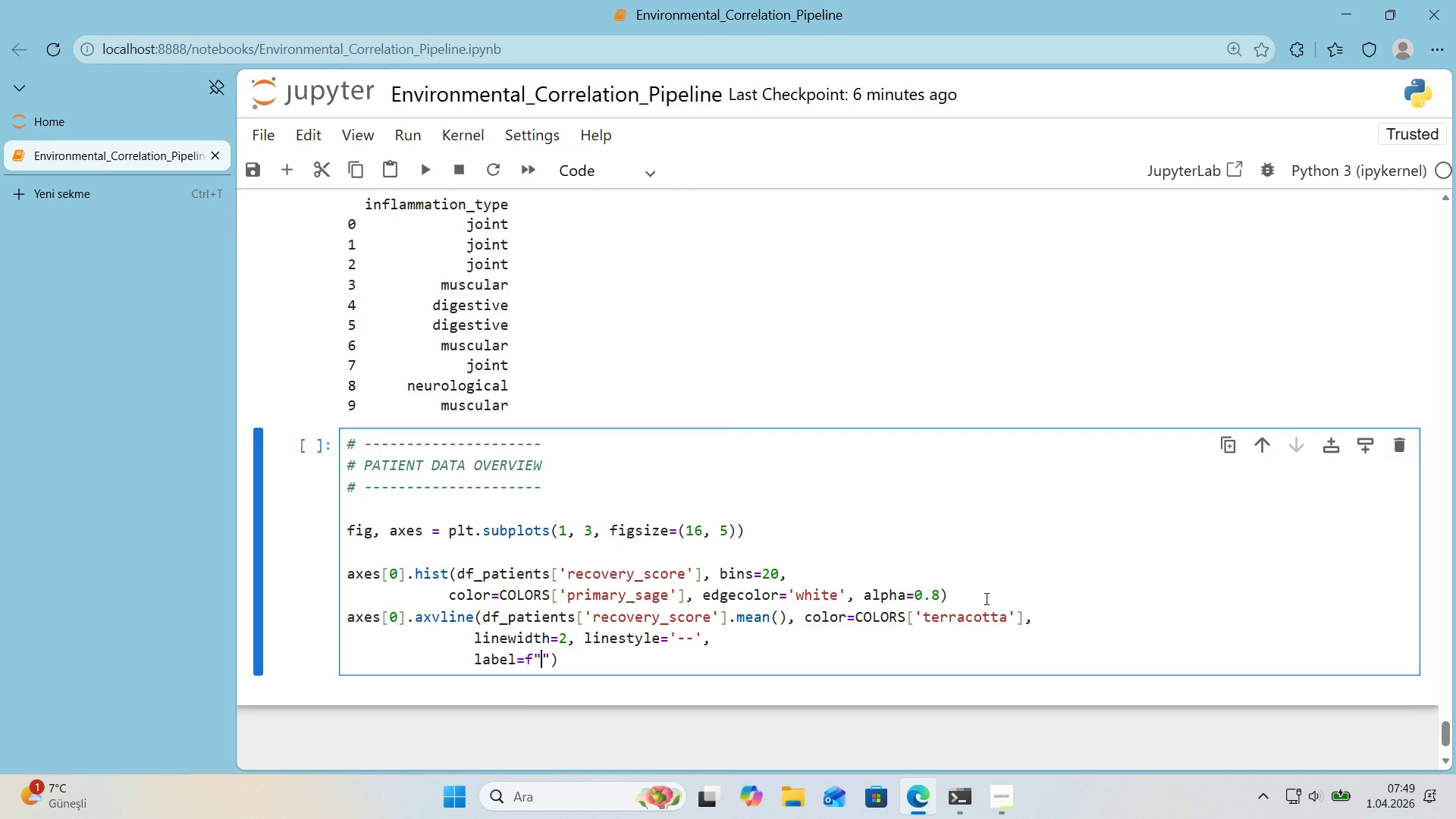 
 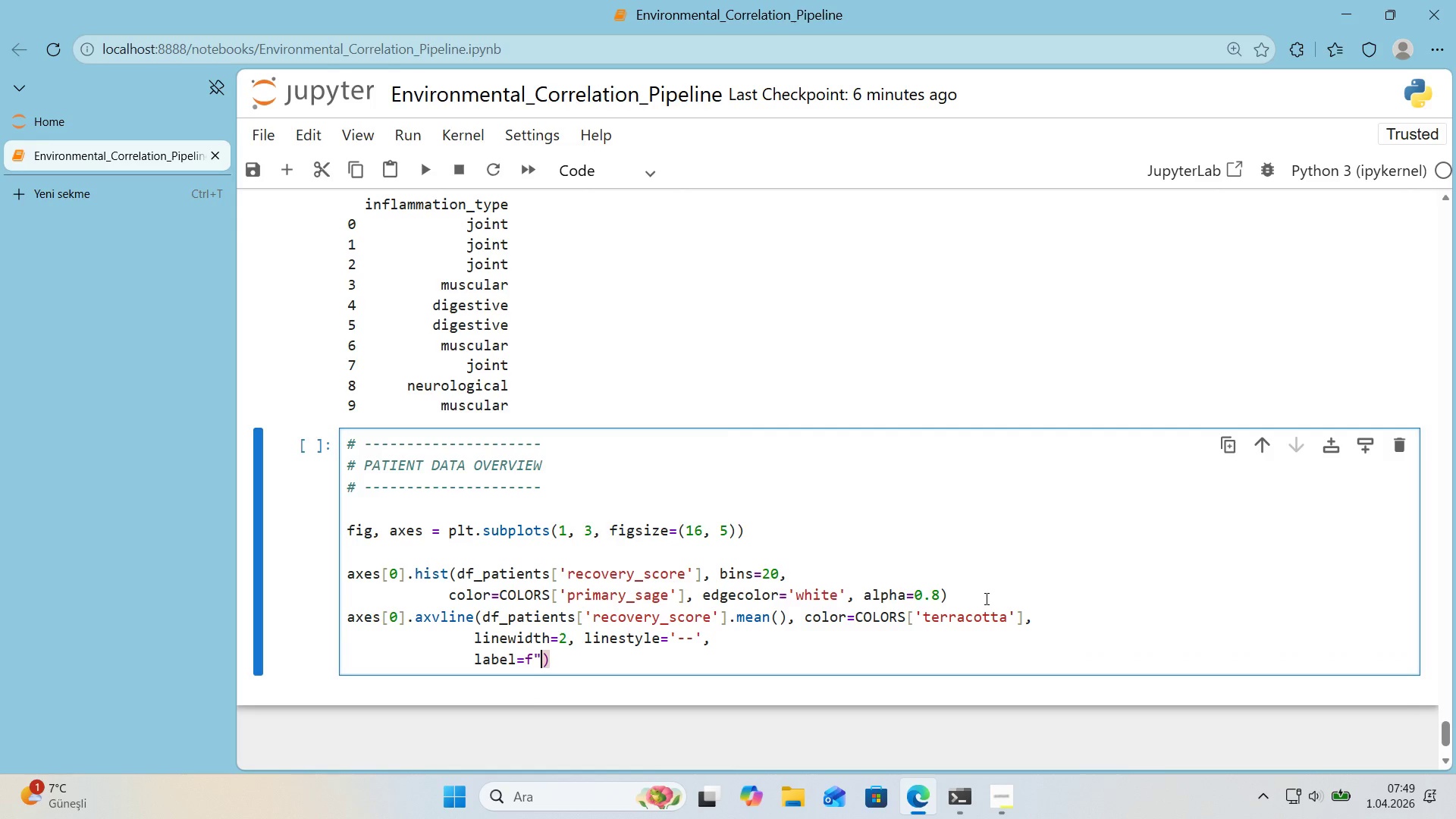 
key(ArrowLeft)
 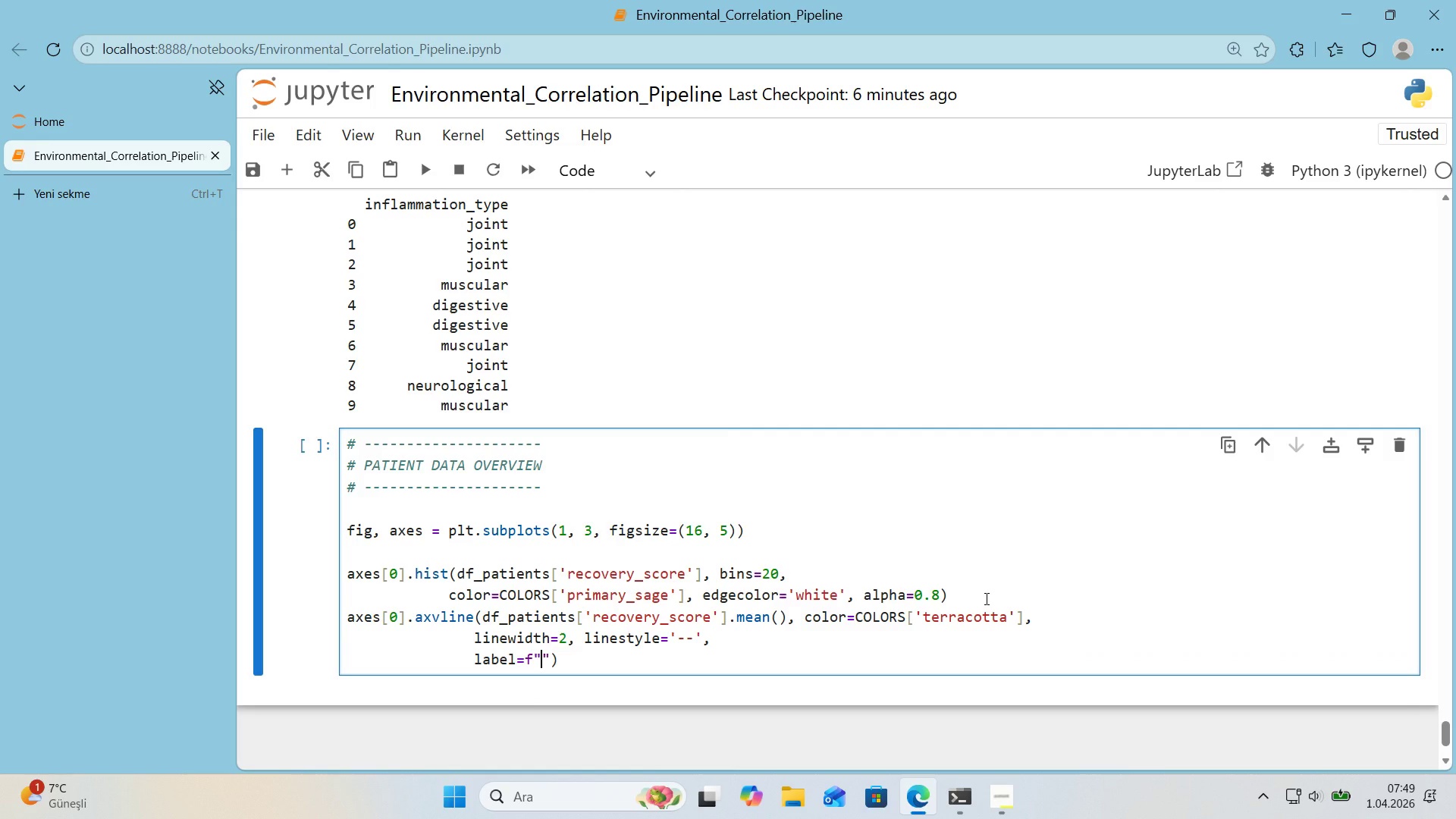 
type(Mean>)
 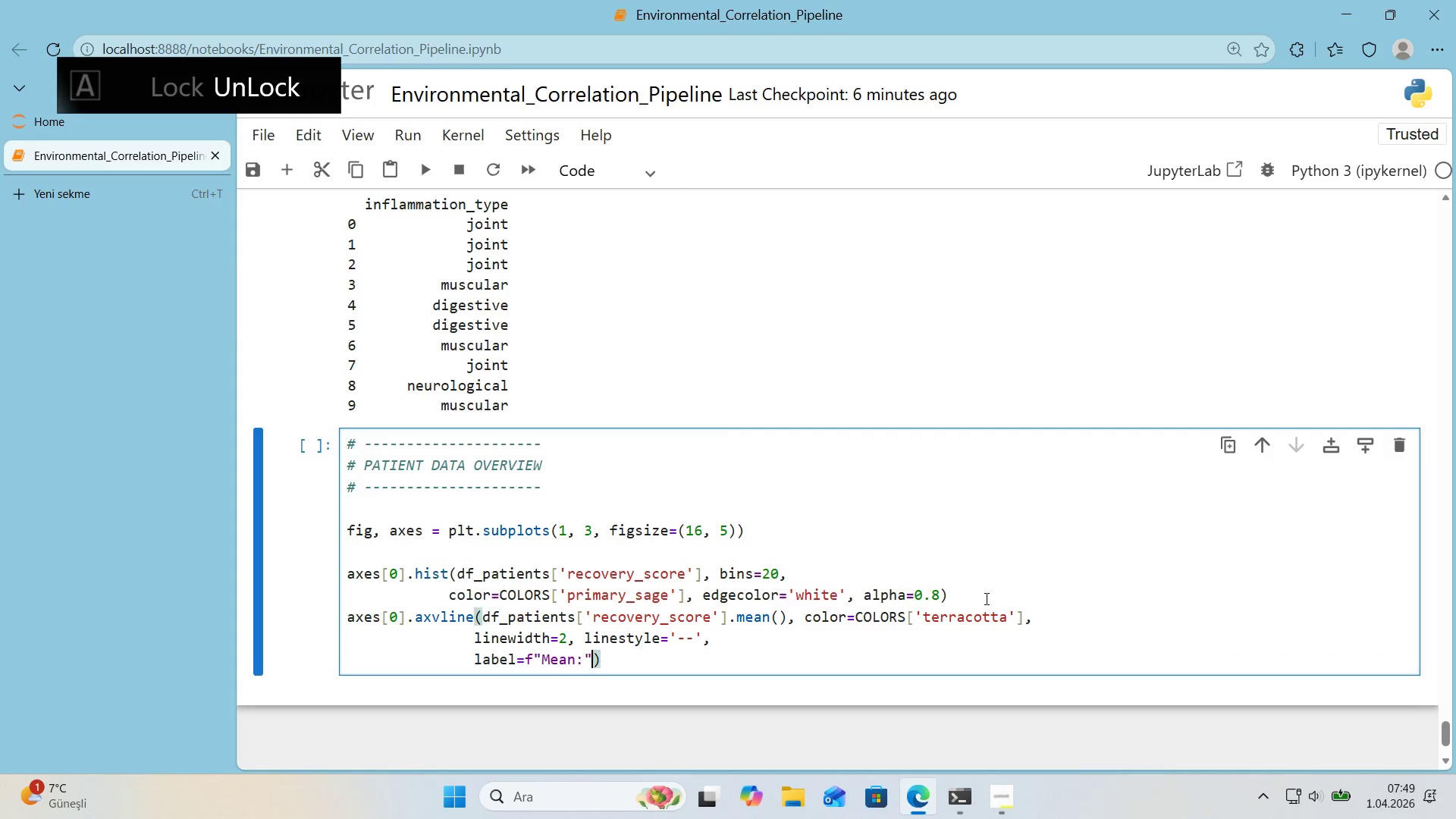 
 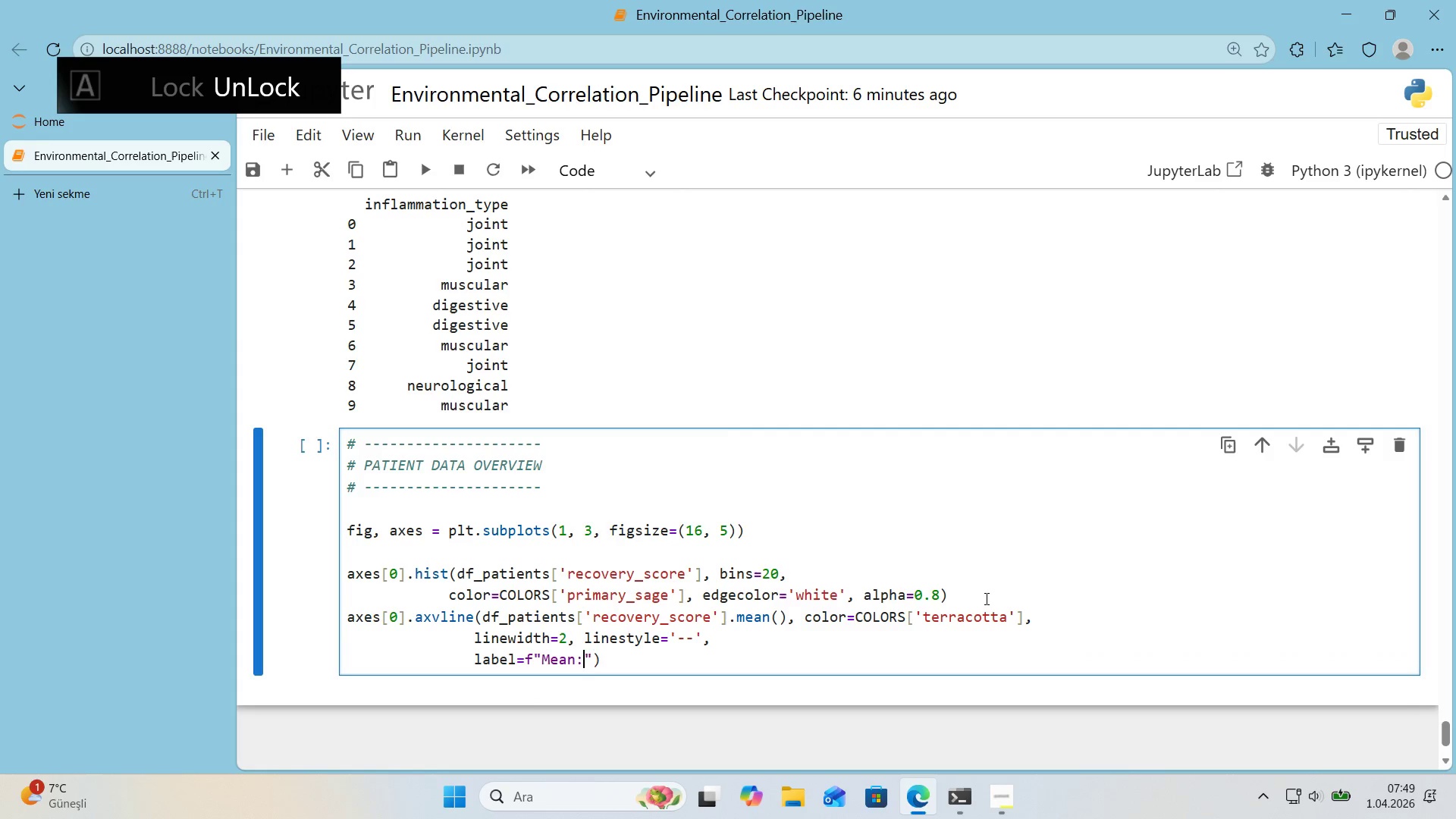 
key(ArrowRight)
 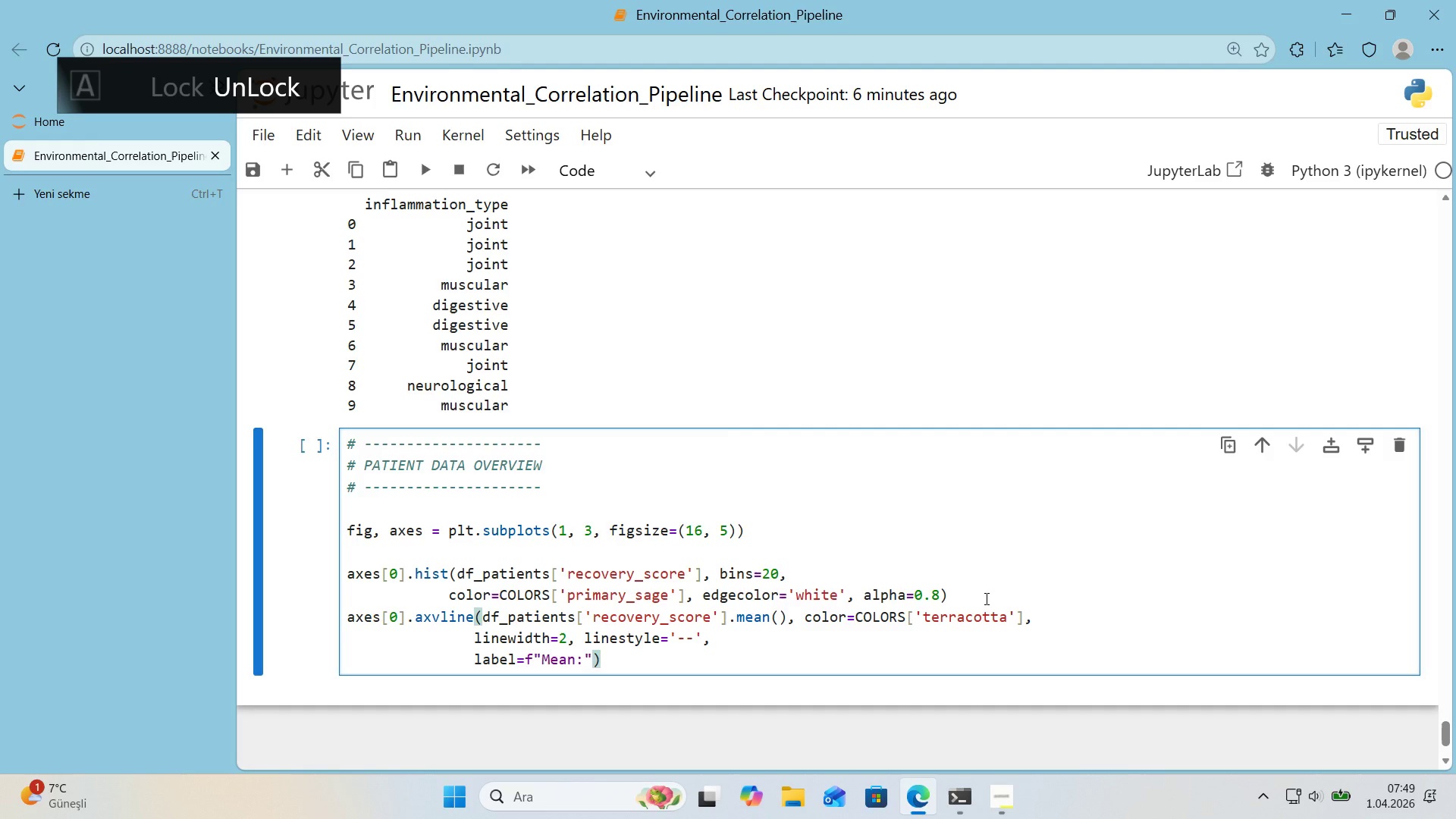 
key(ArrowLeft)
 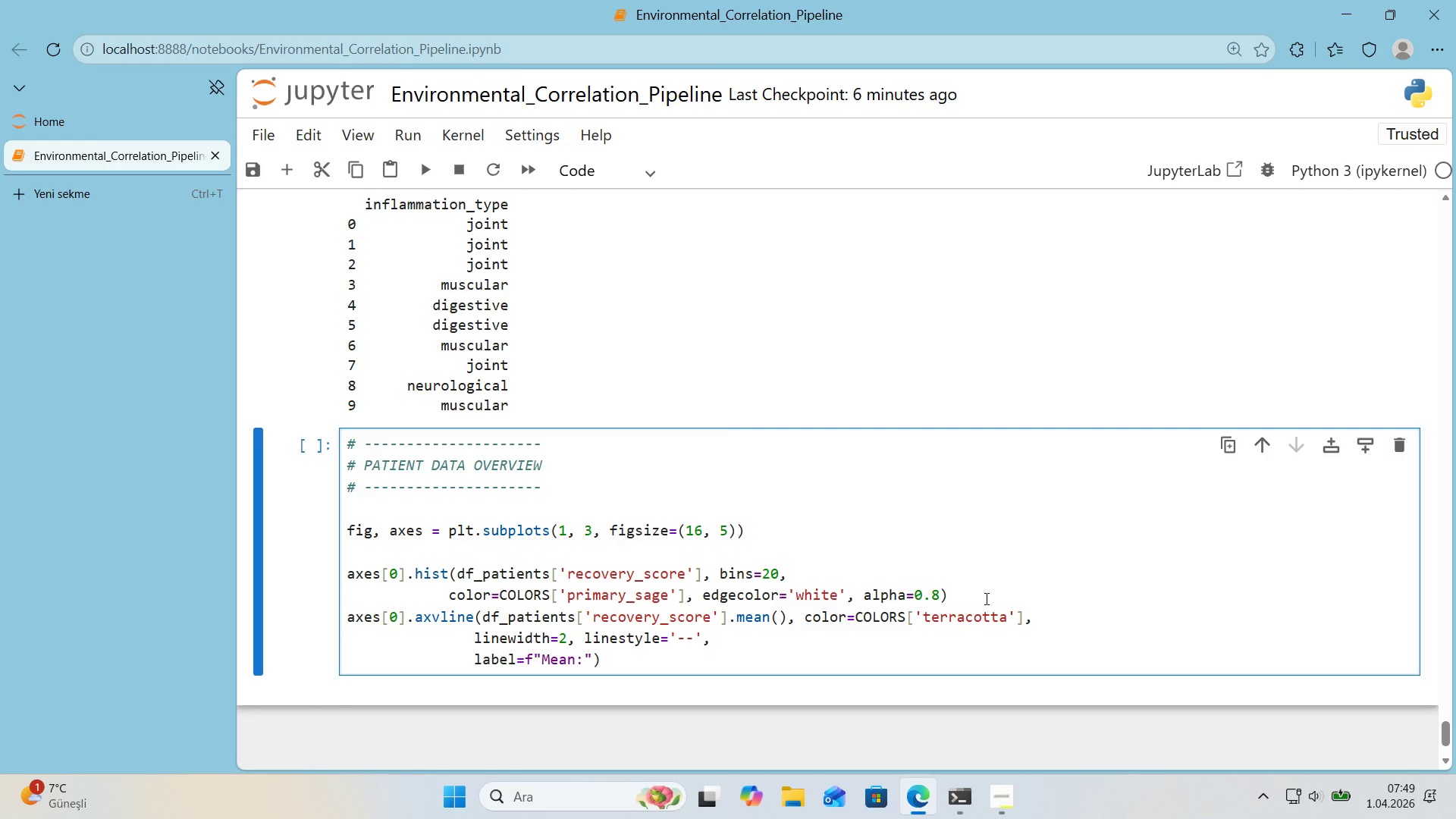 
key(Space)
 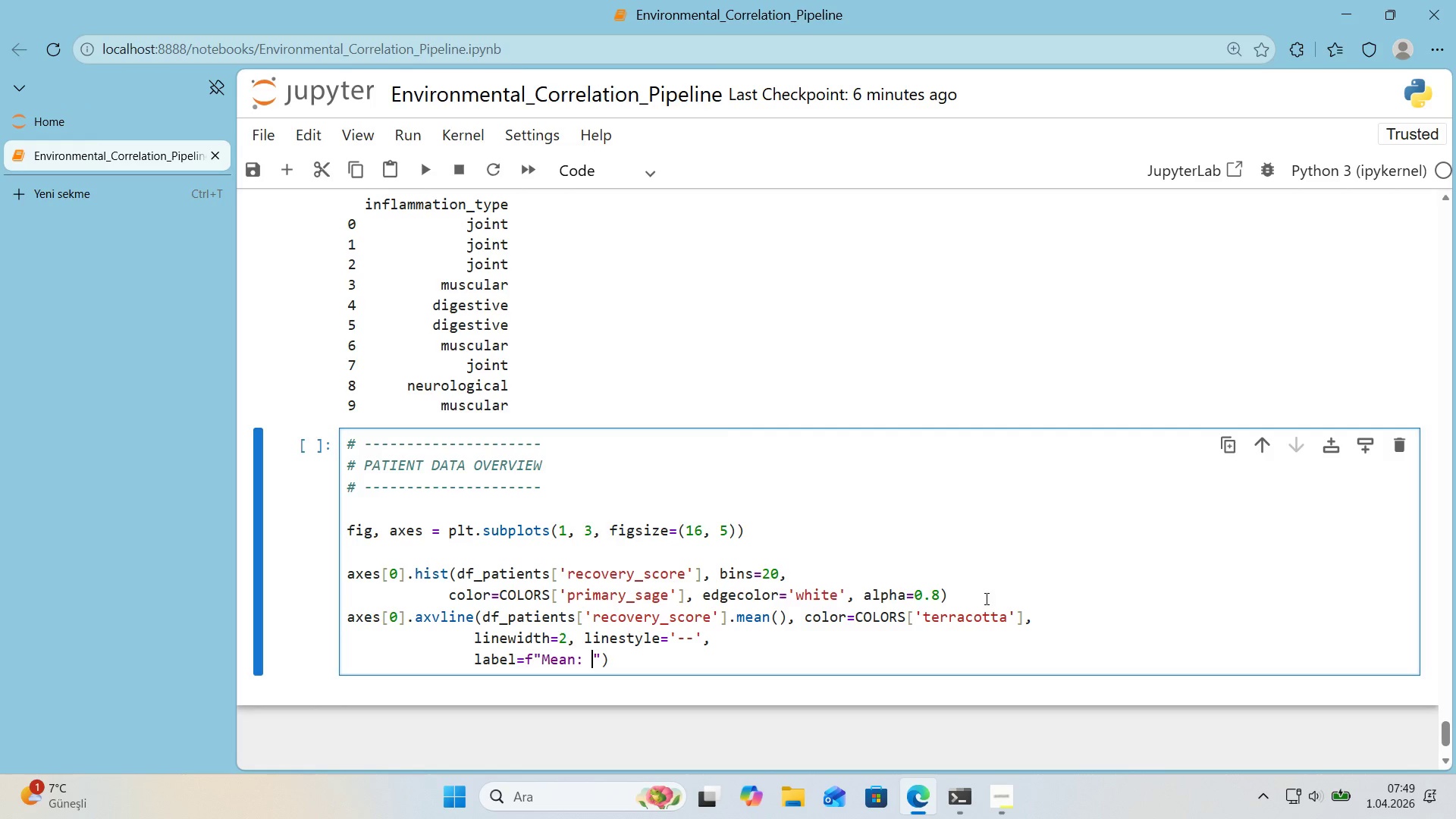 
key(Alt+Control+7)
 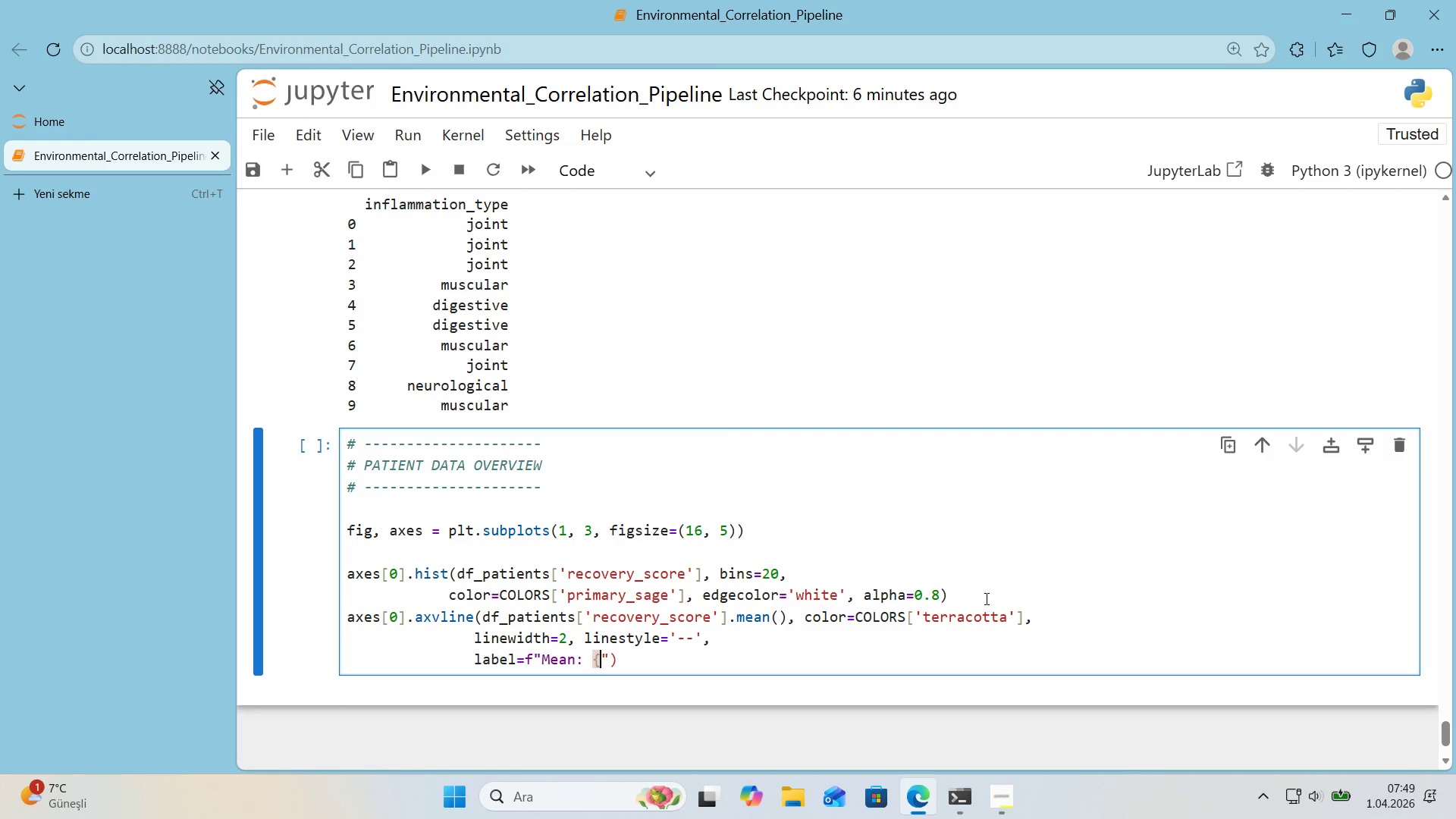 
key(Alt+Control+0)
 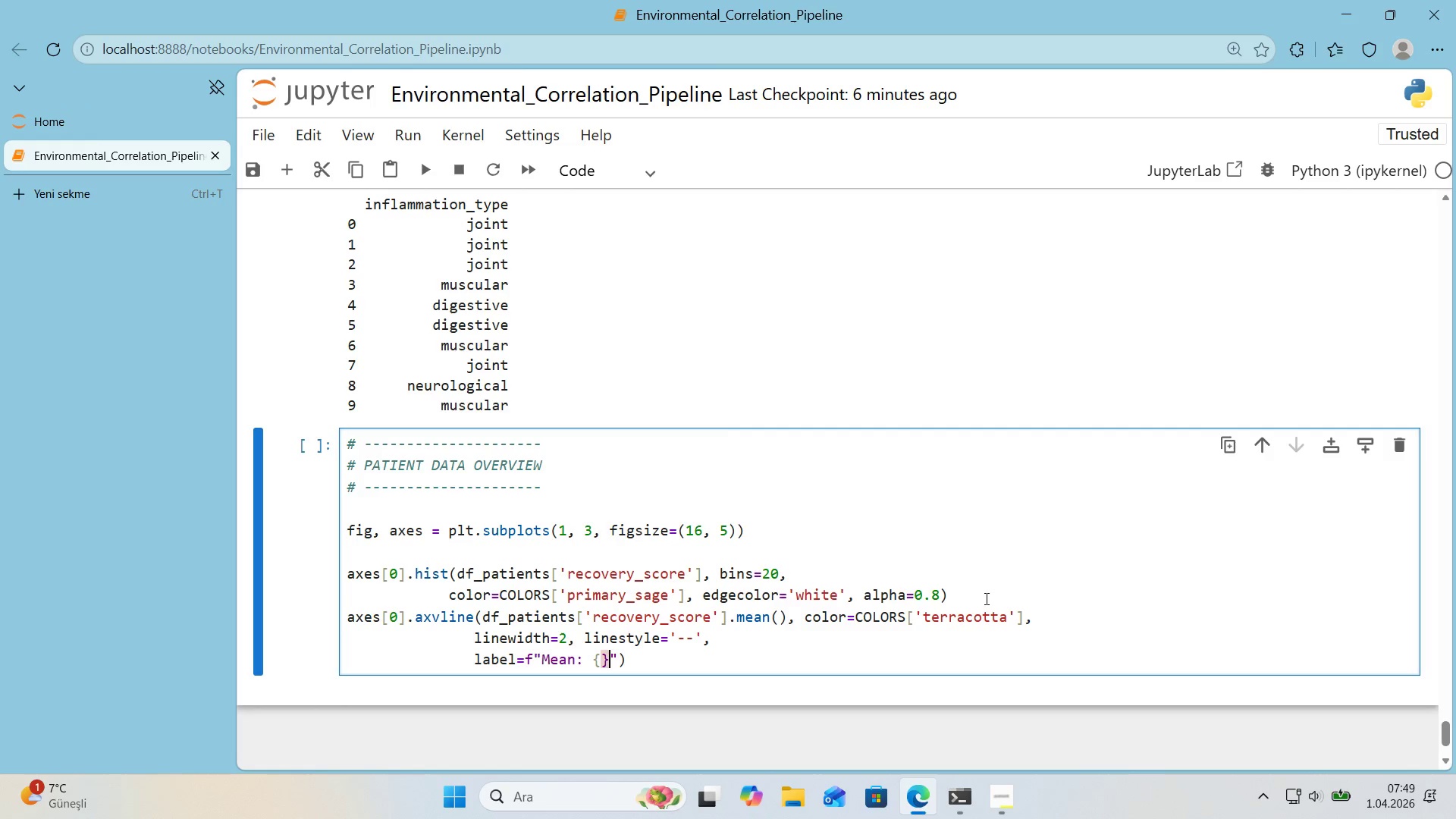 
key(ArrowLeft)
 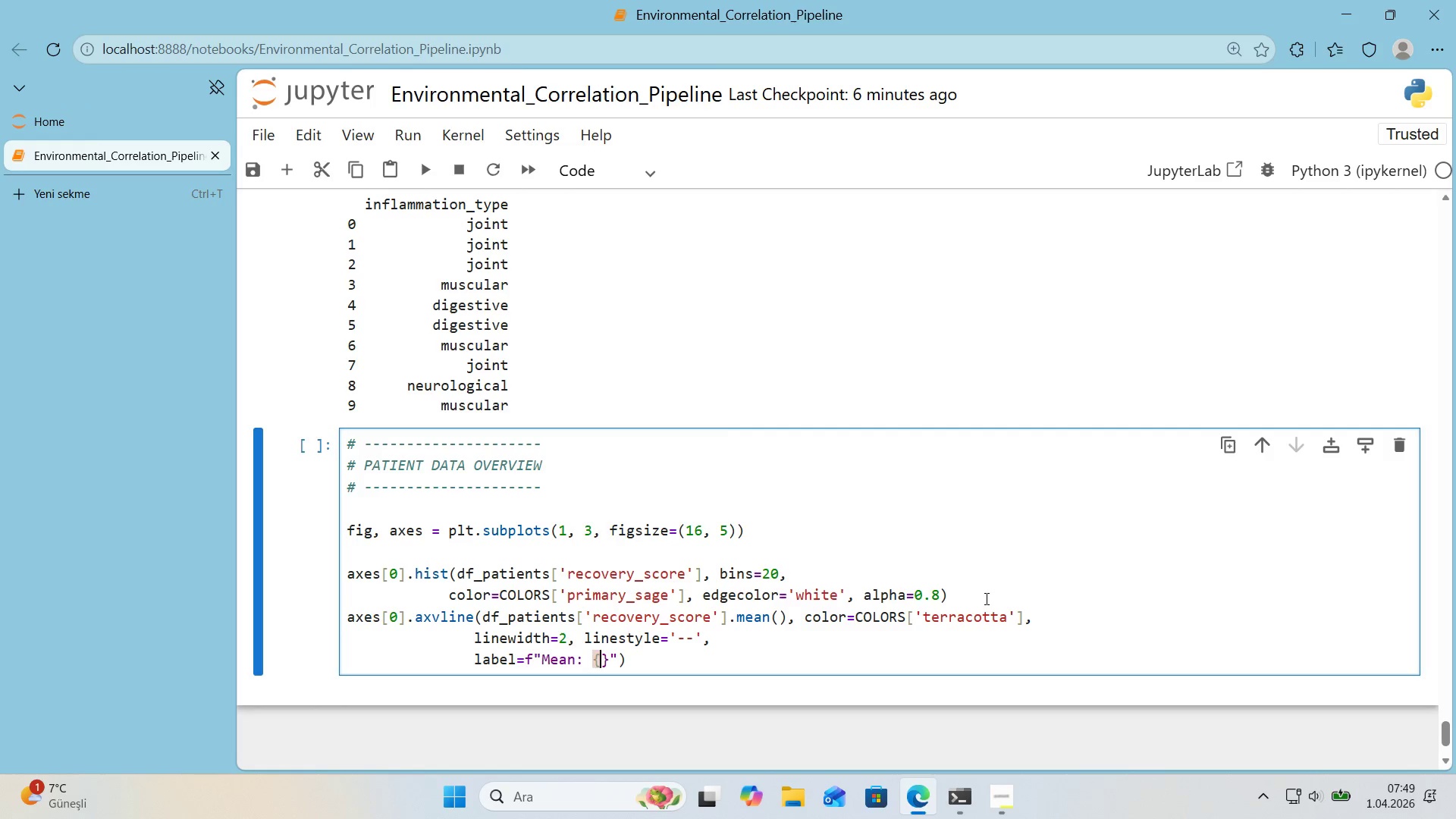 
type(df_pat'ents)
 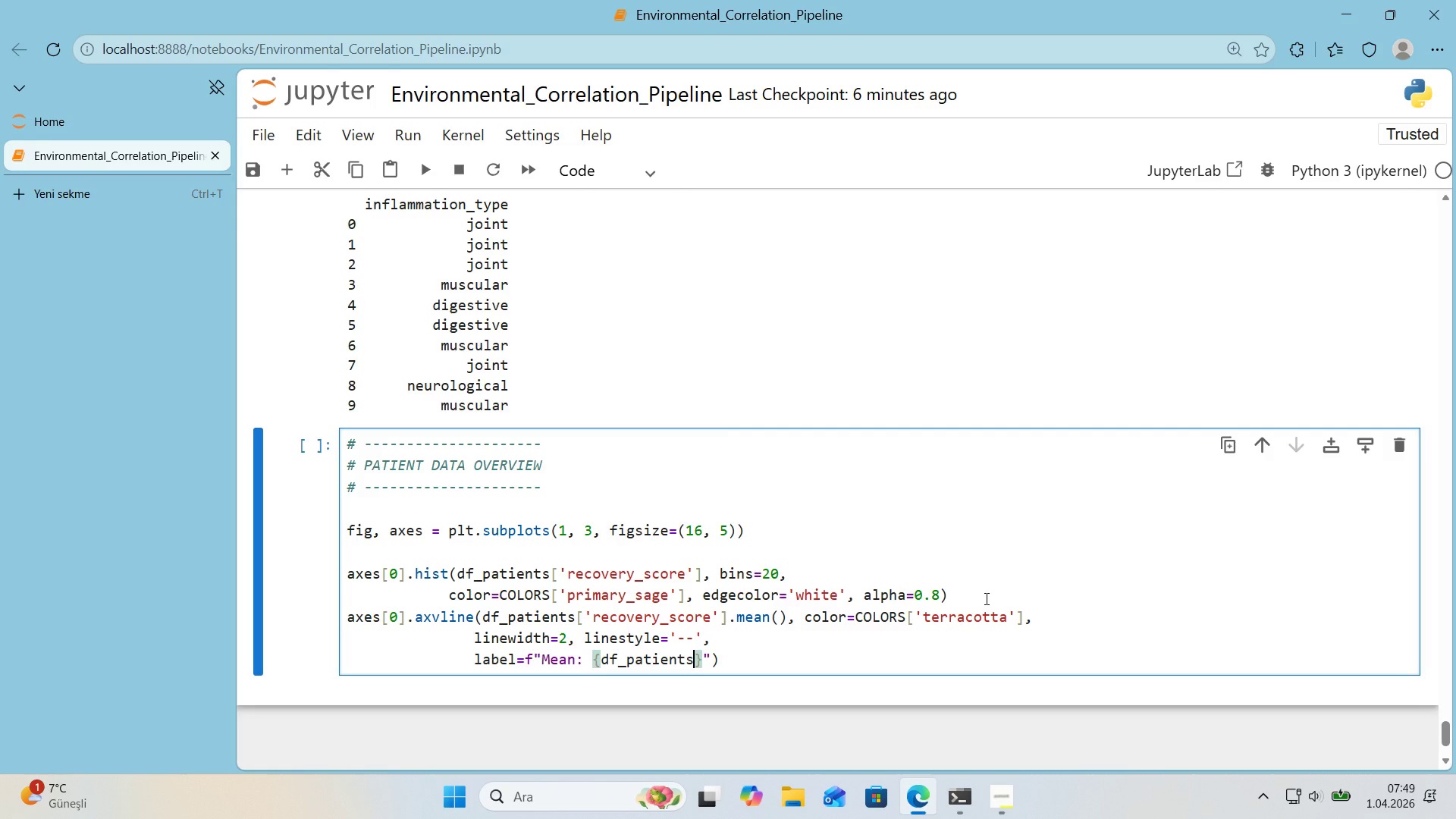 
key(Alt+Control+8)
 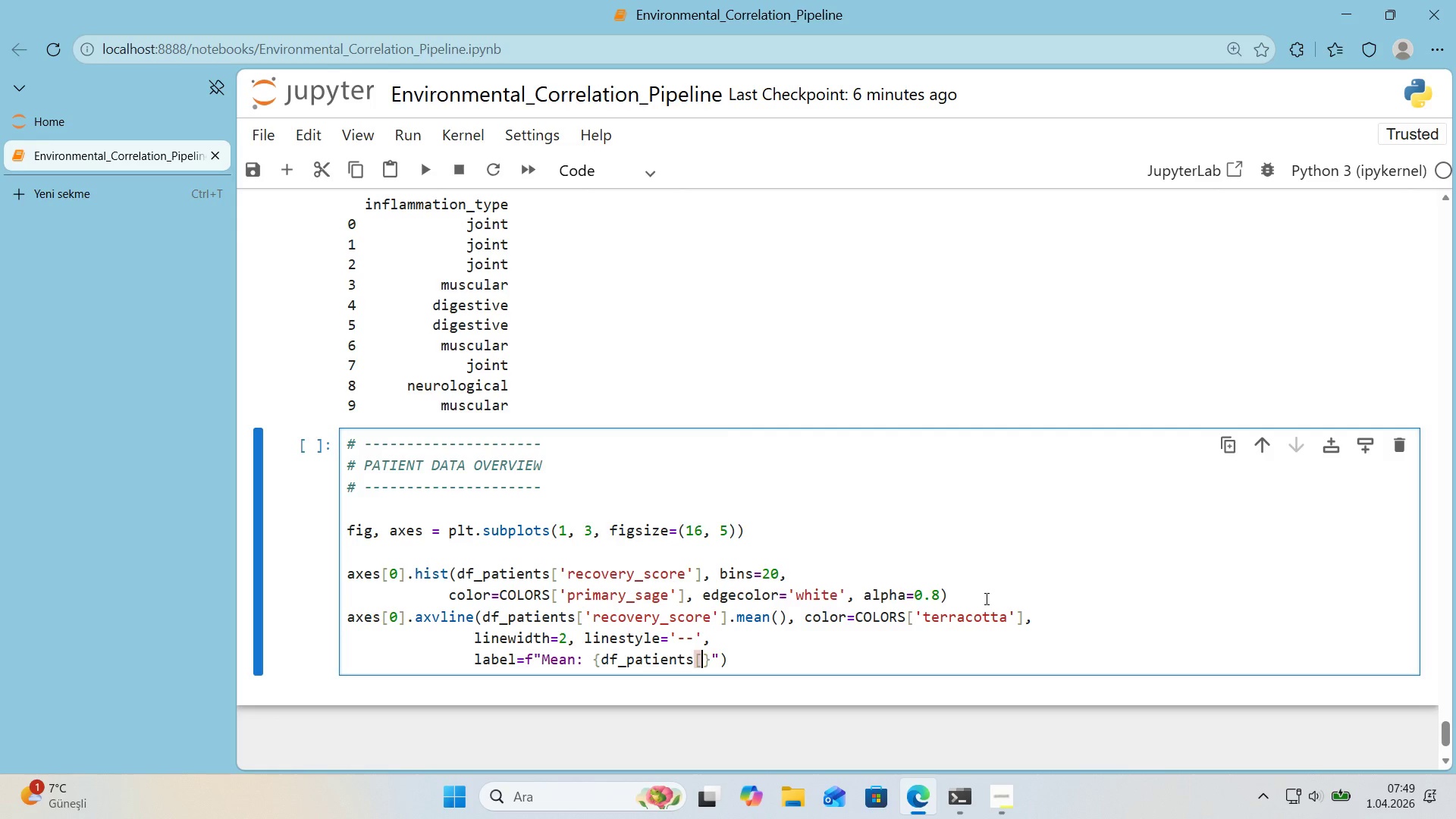 
key(Alt+Control+9)
 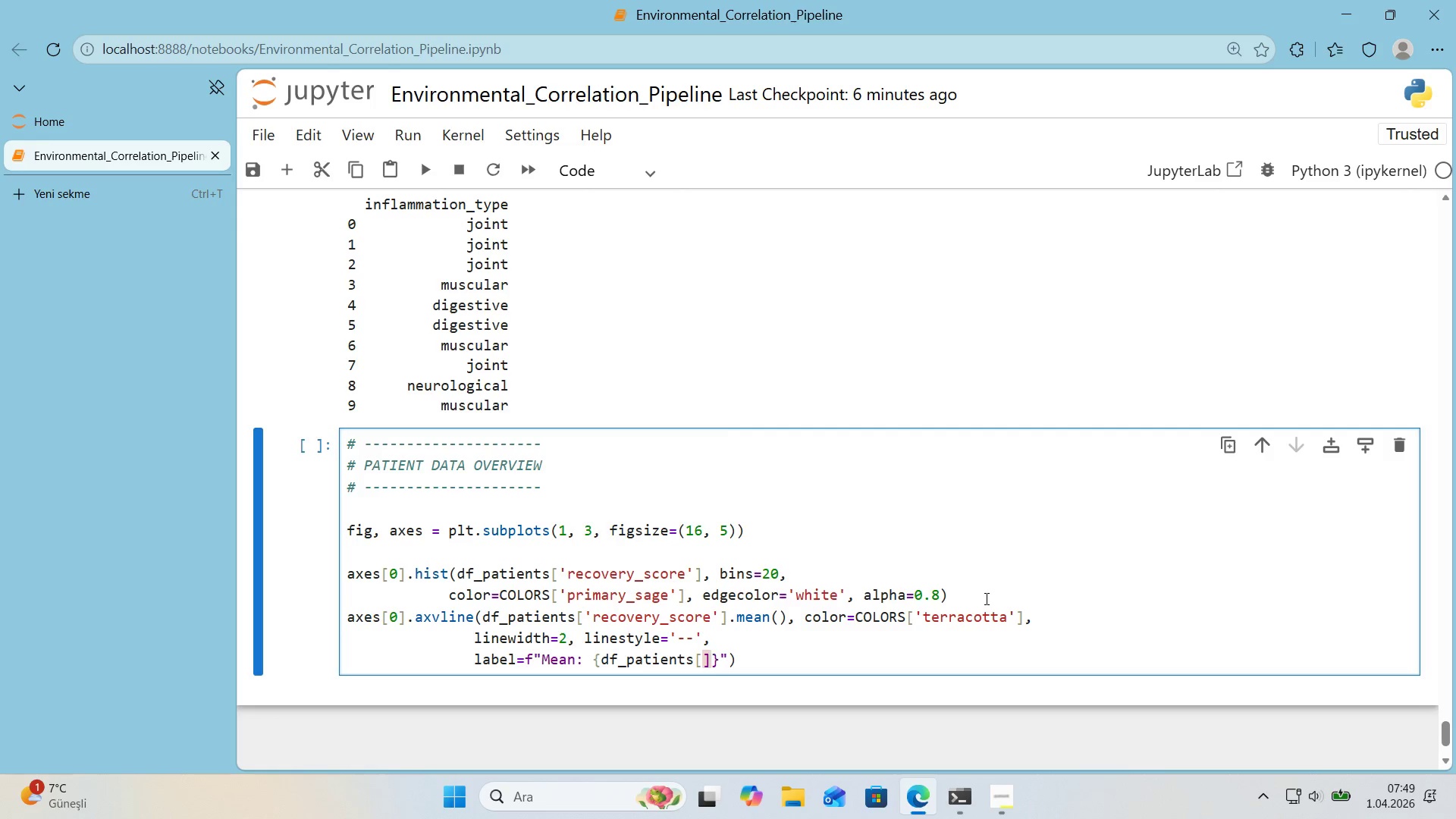 
key(ArrowLeft)
 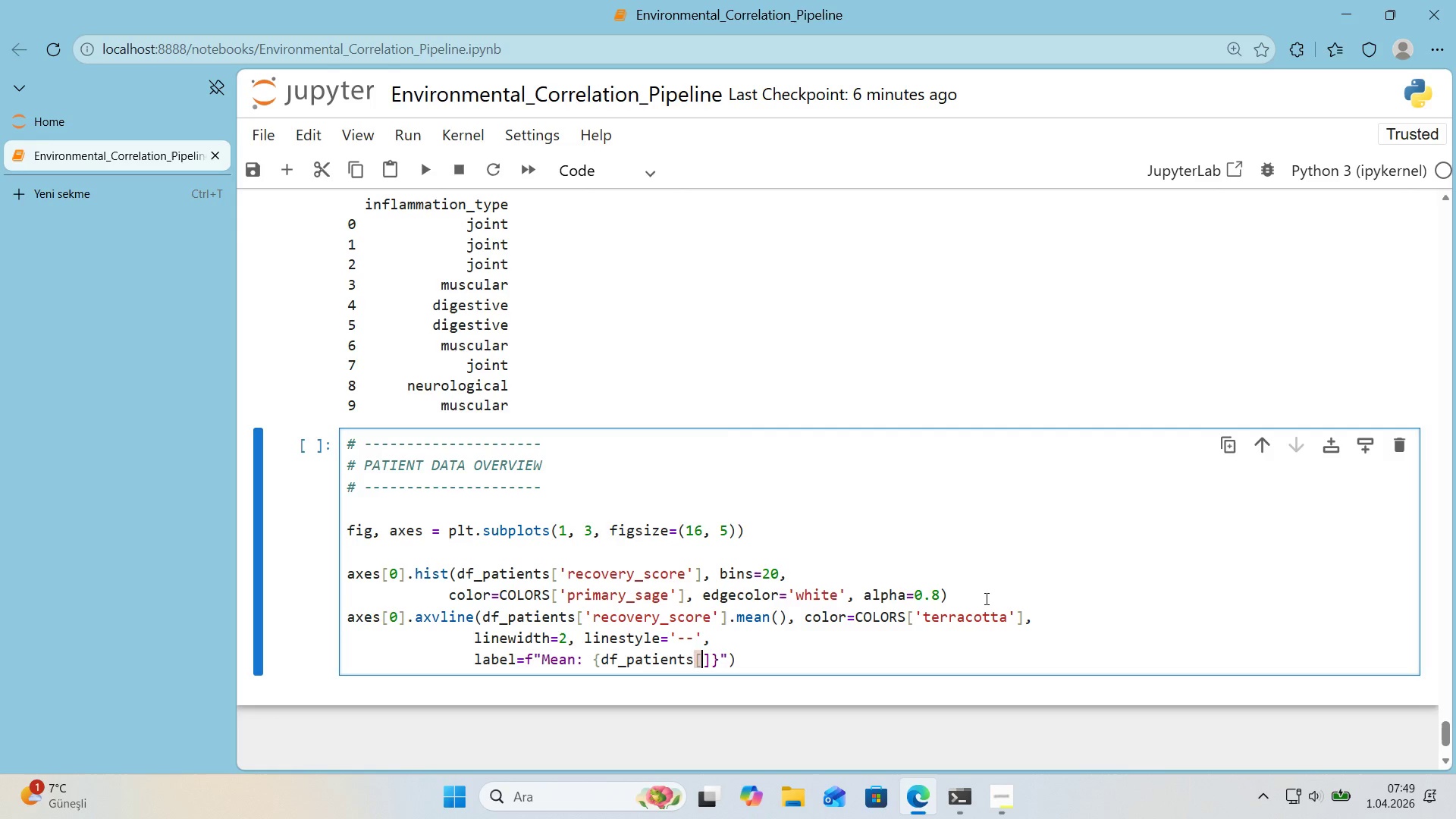 
type(@@)
 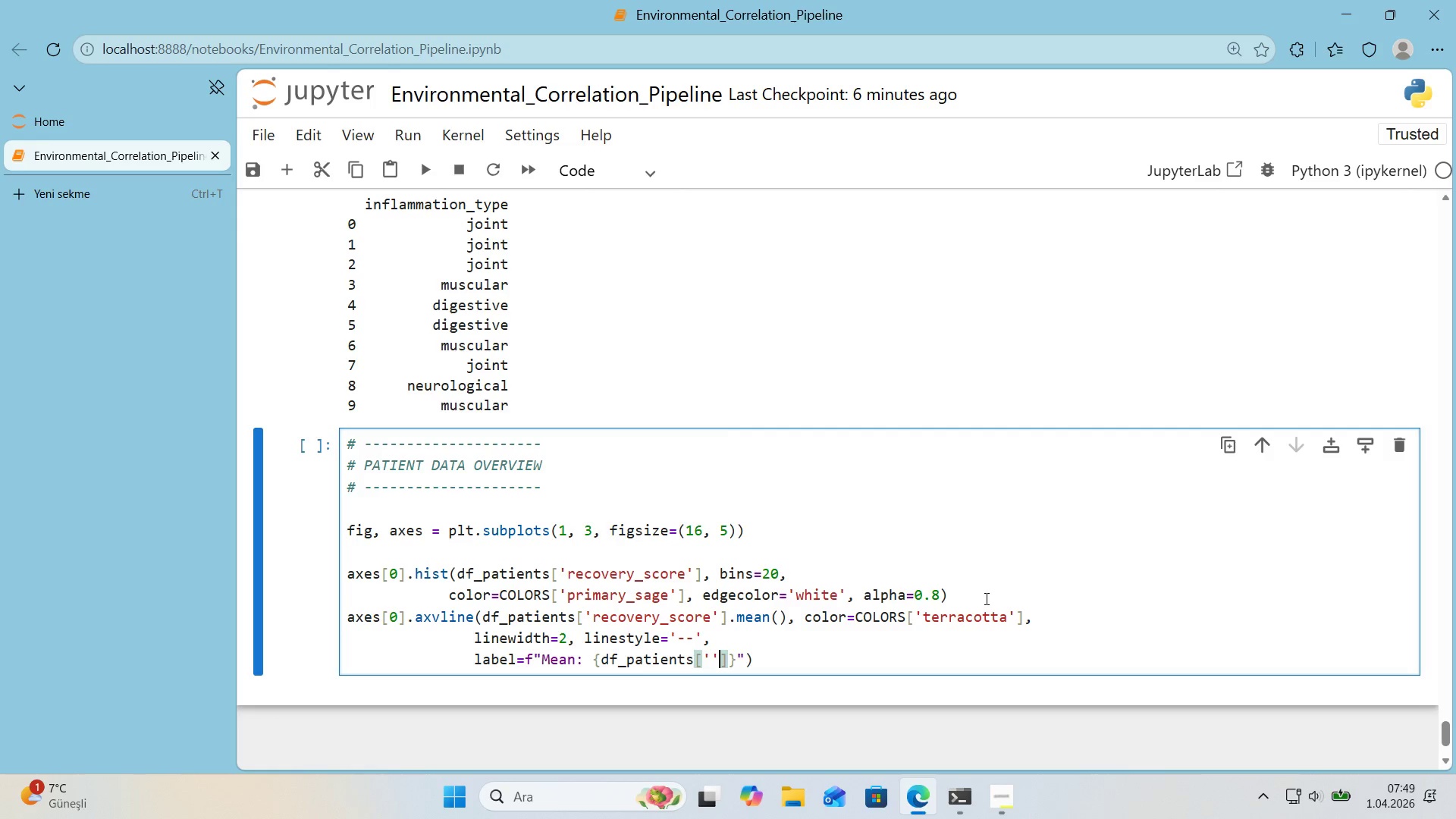 
key(ArrowLeft)
 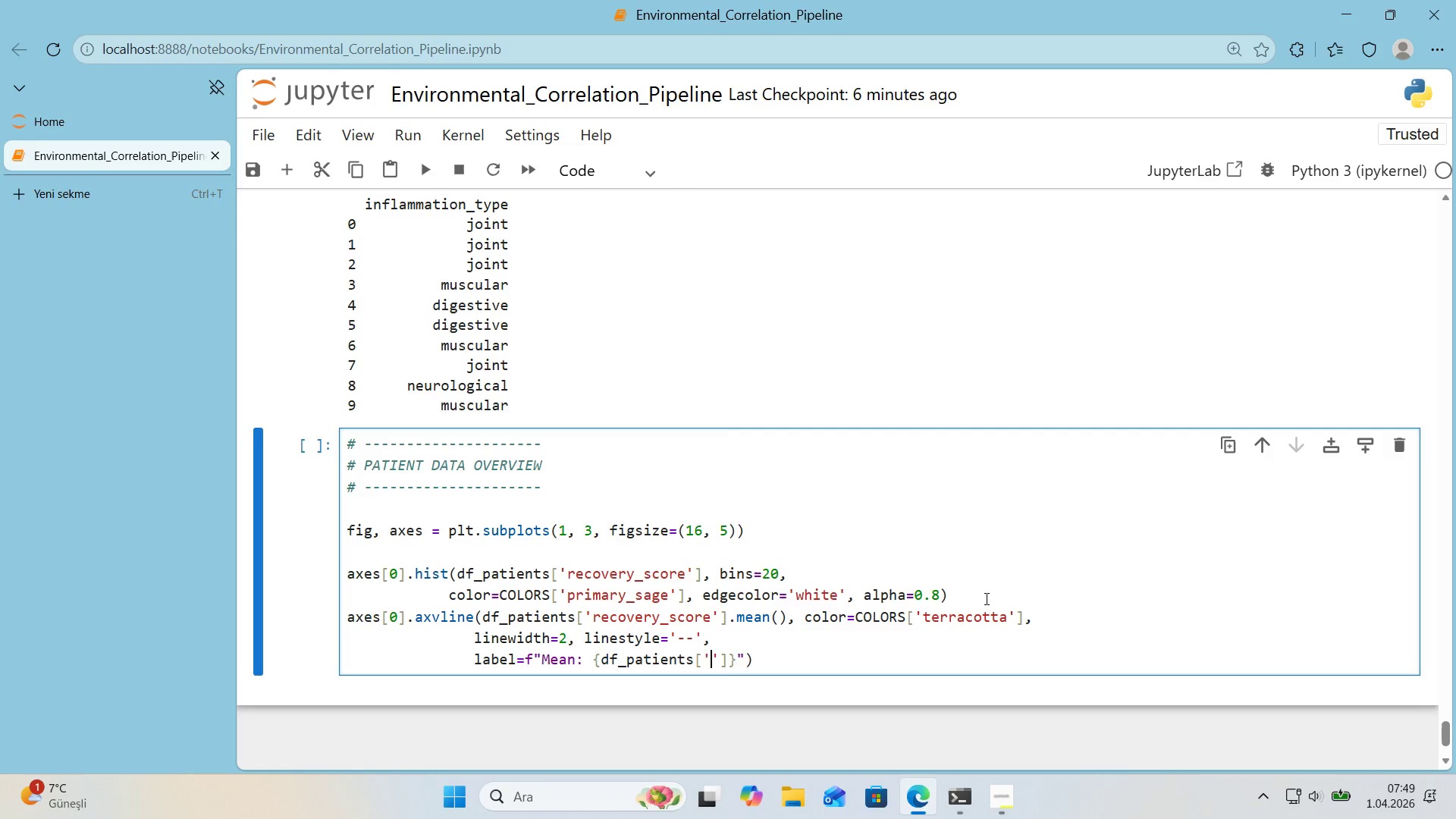 
type(recovery_score)
 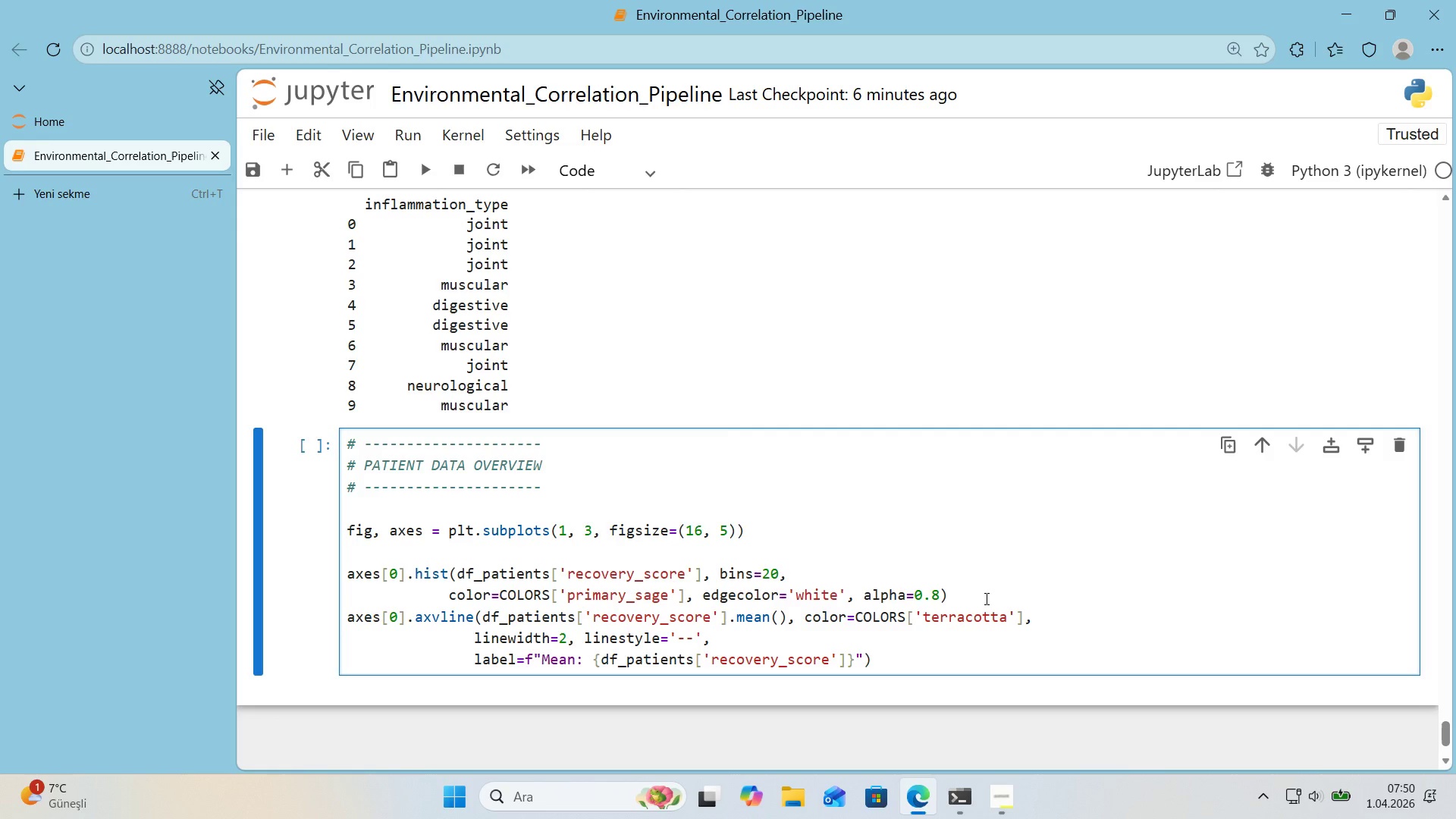 
key(ArrowRight)
 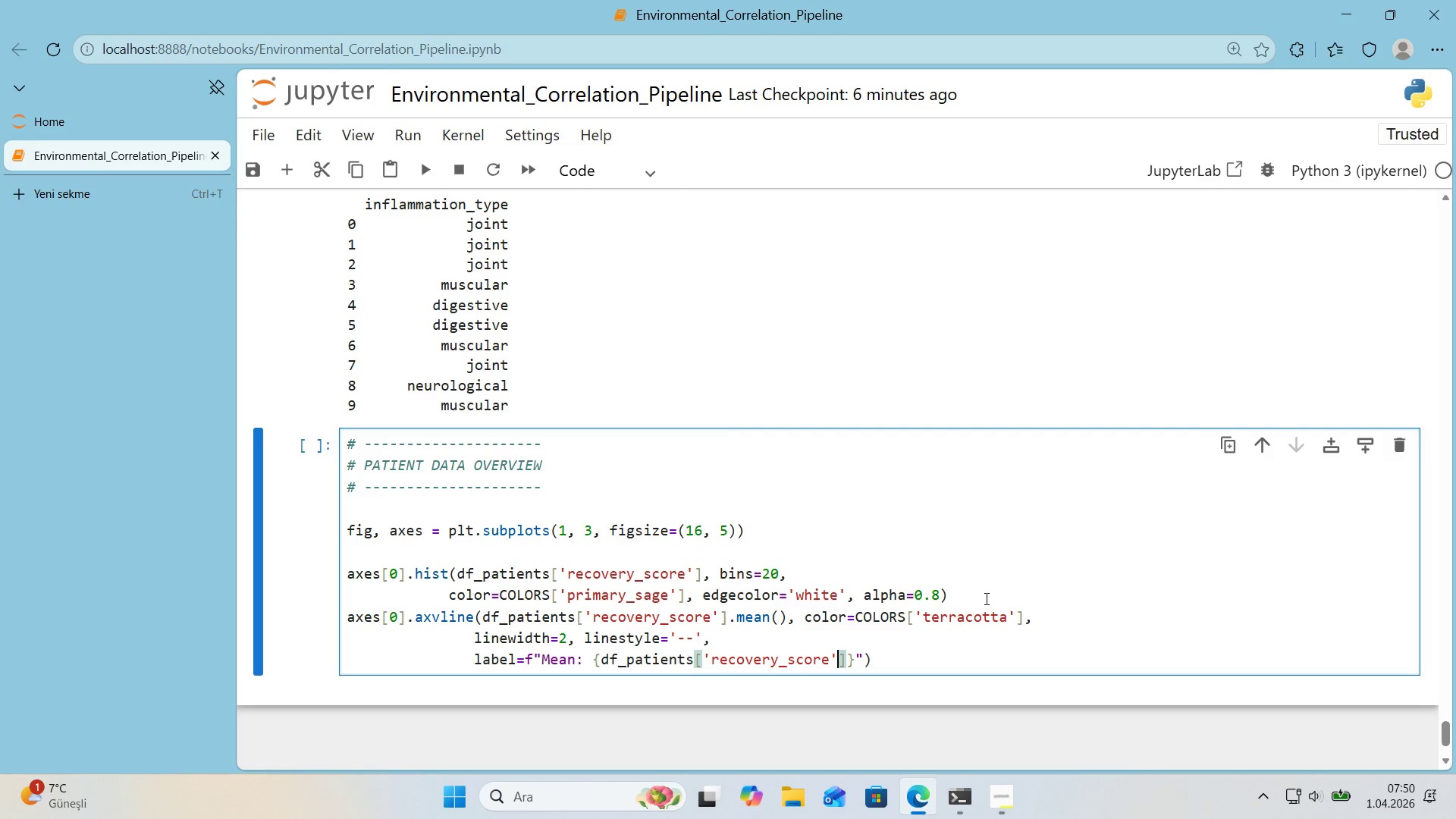 
key(ArrowRight)
 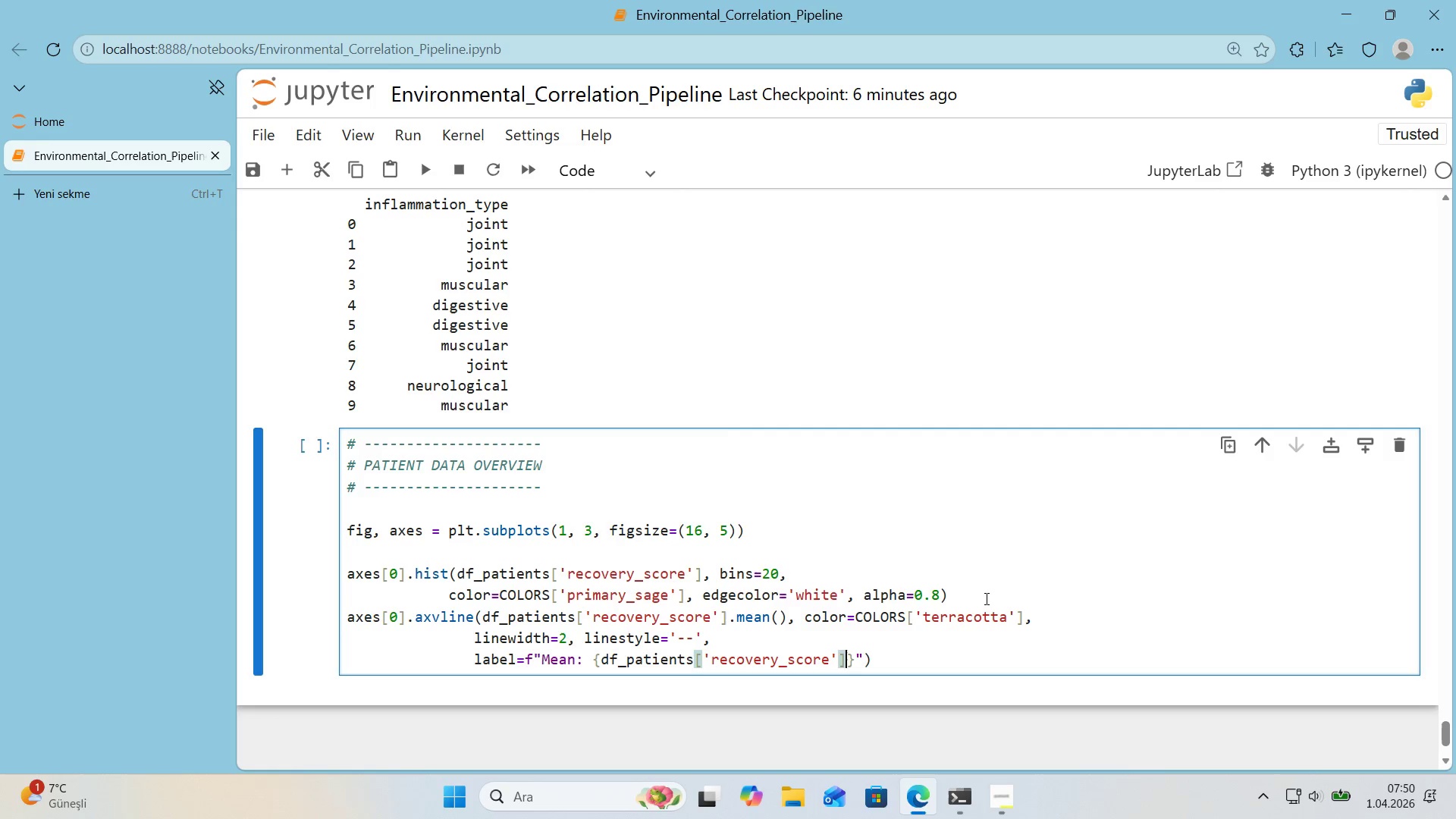 
type(.mean*(>.1f)
 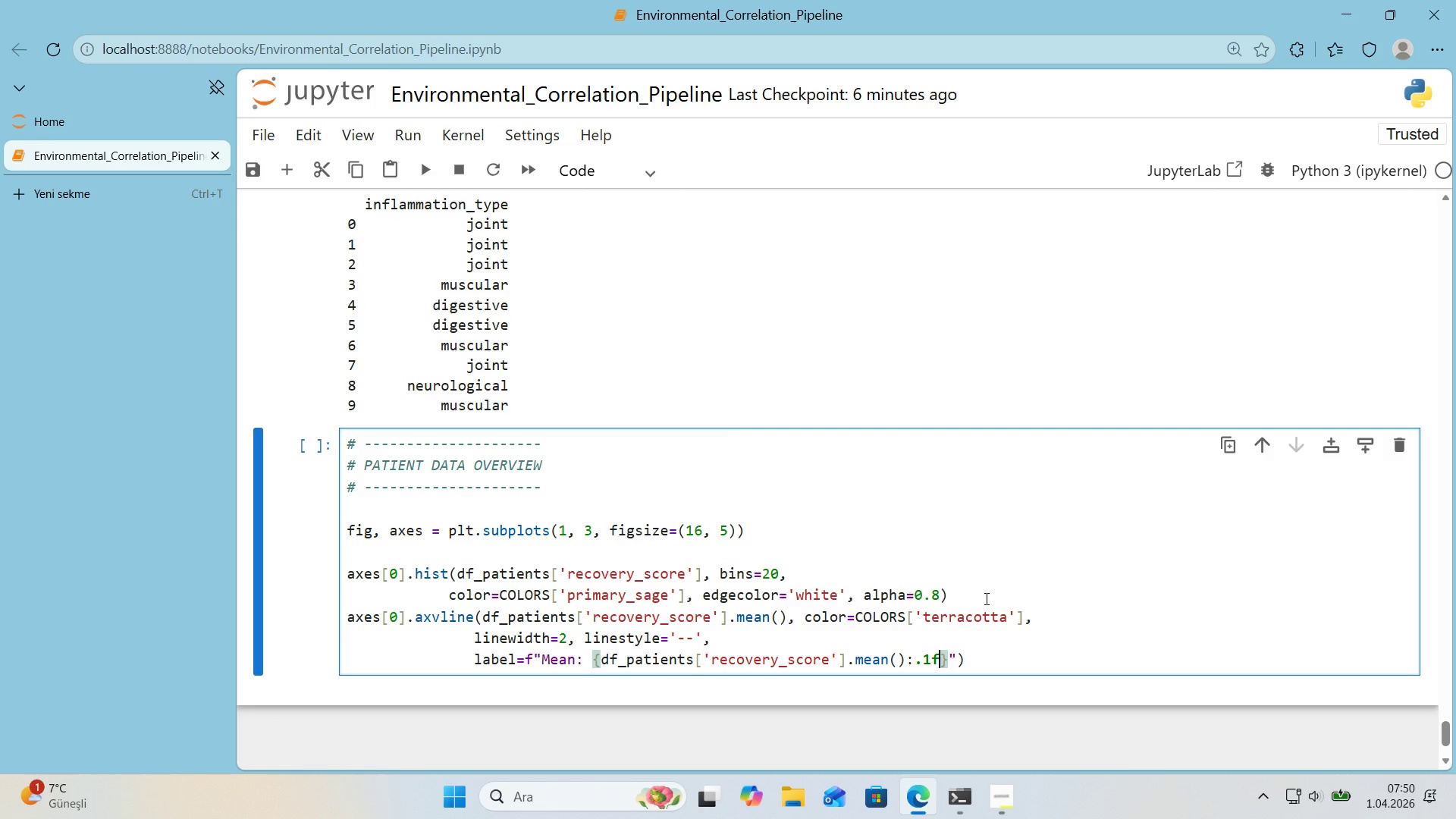 
key(ArrowRight)
 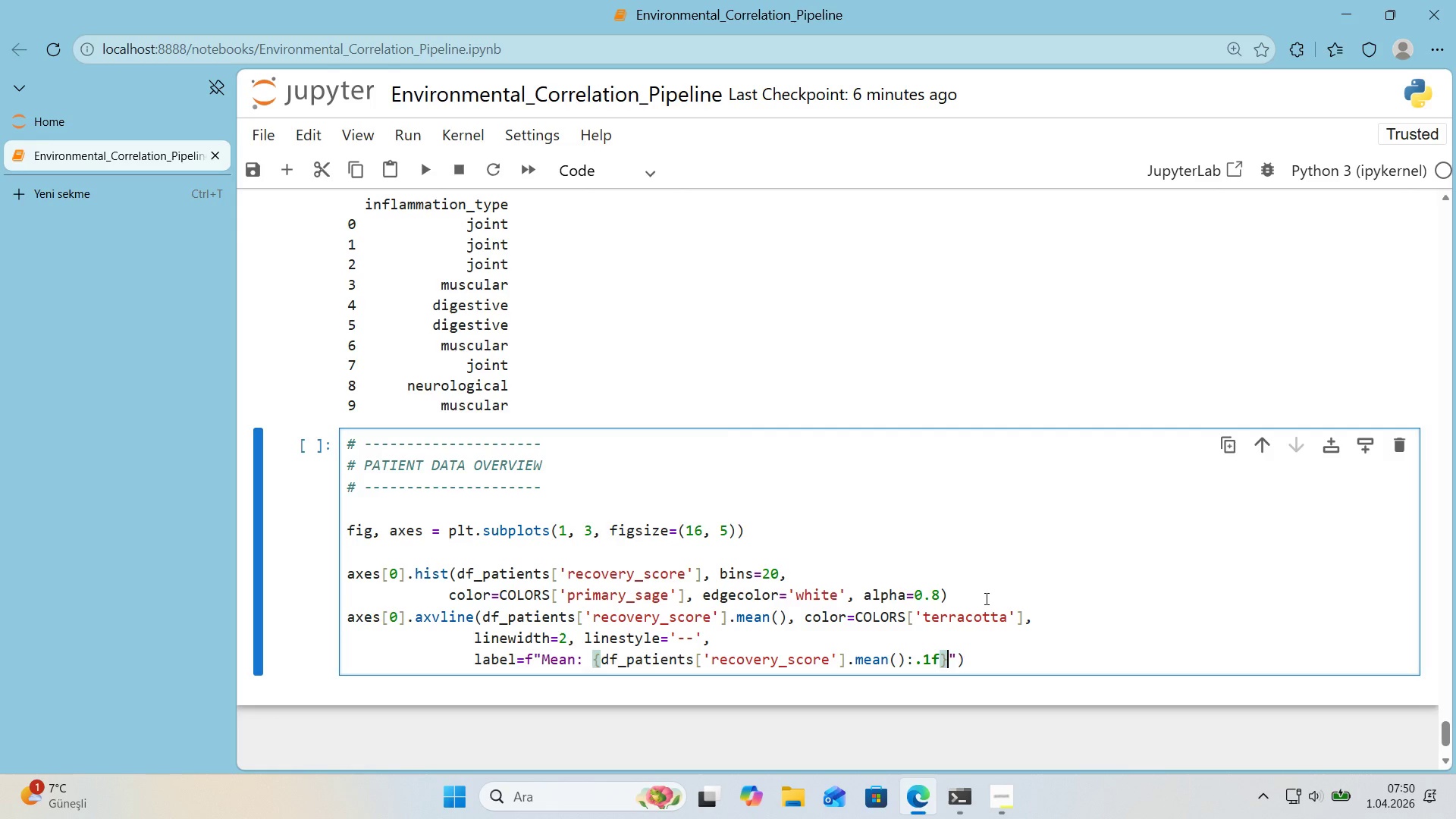 
key(ArrowRight)
 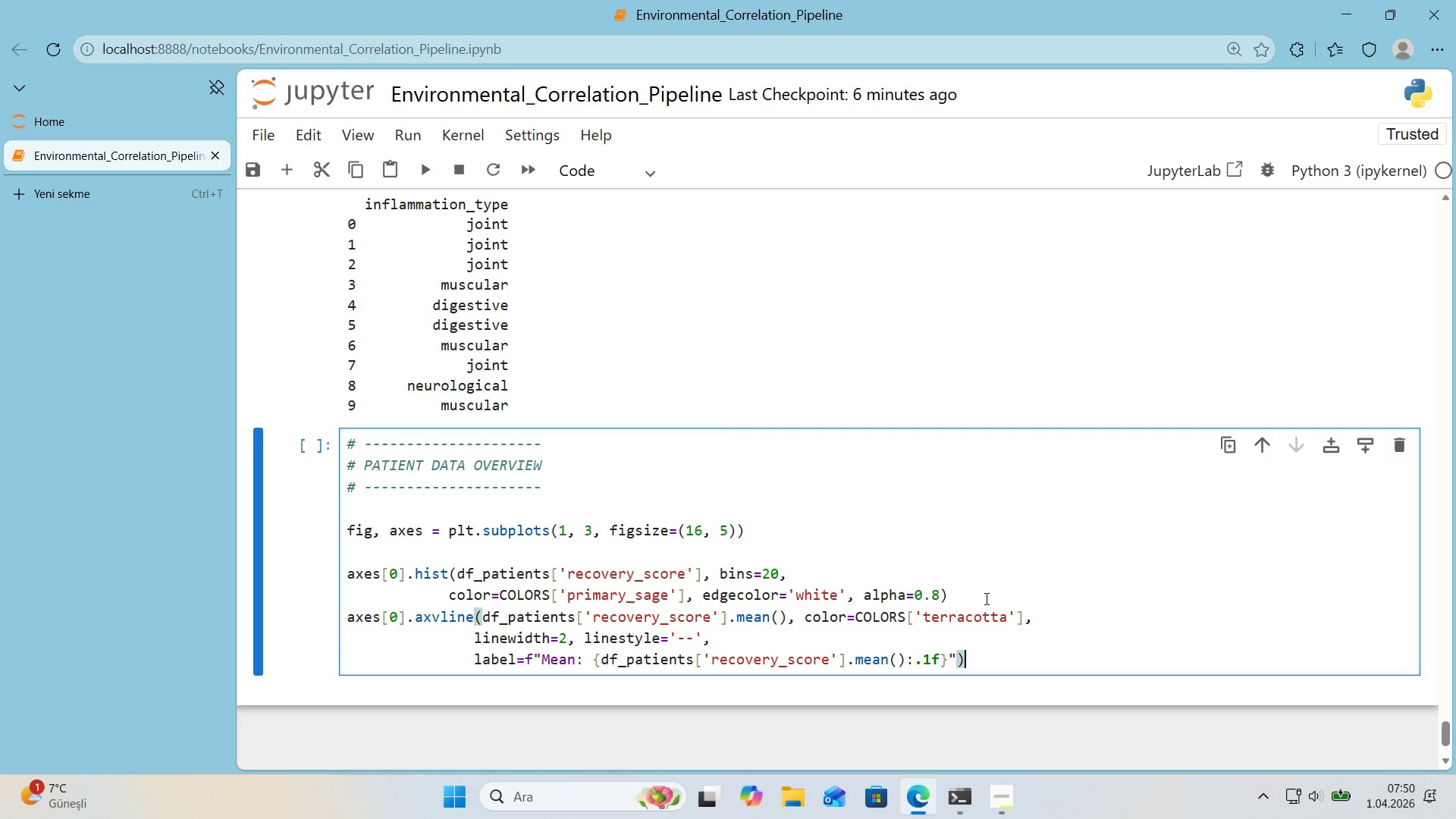 
key(ArrowRight)
 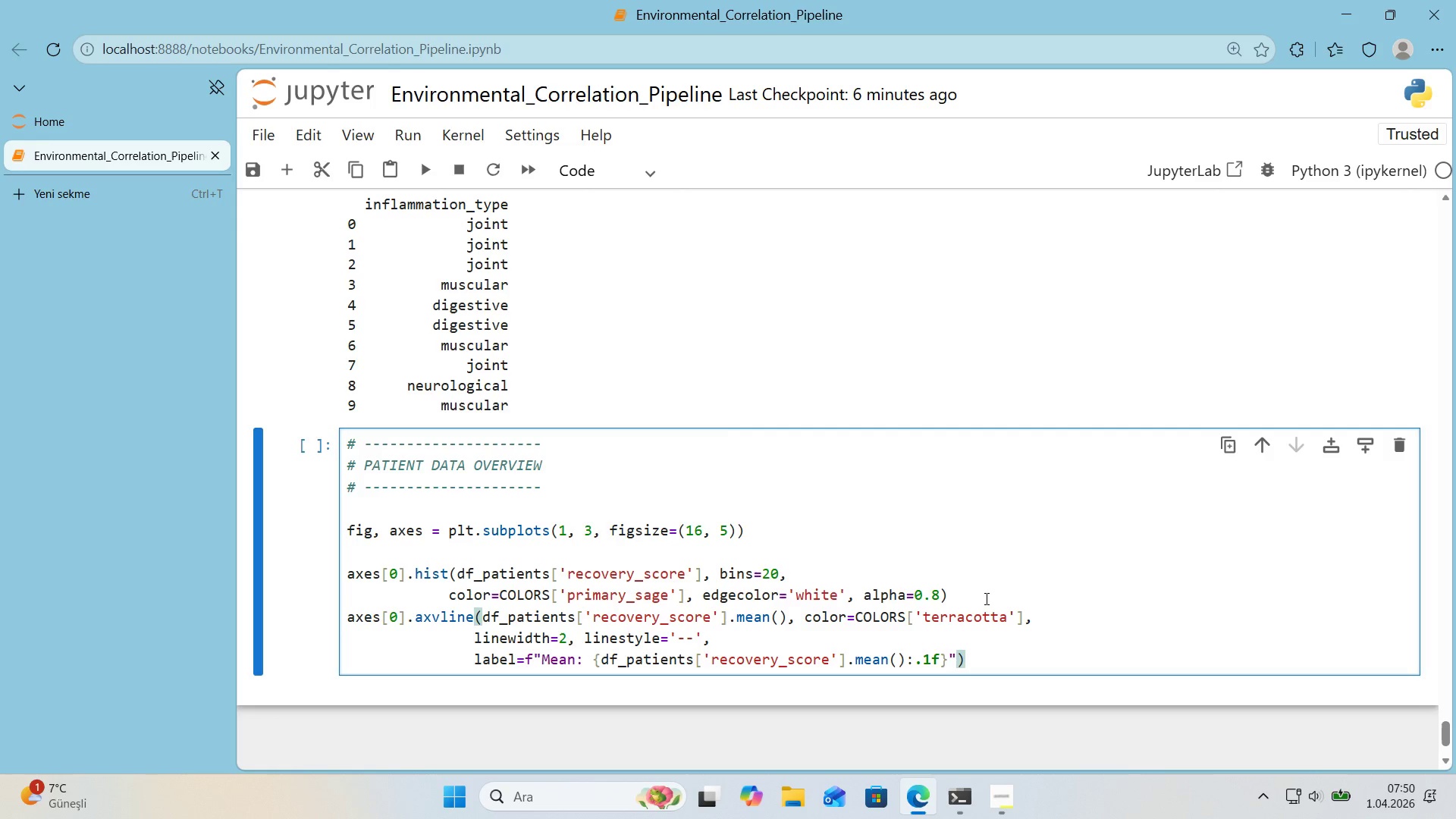 
key(Enter)
 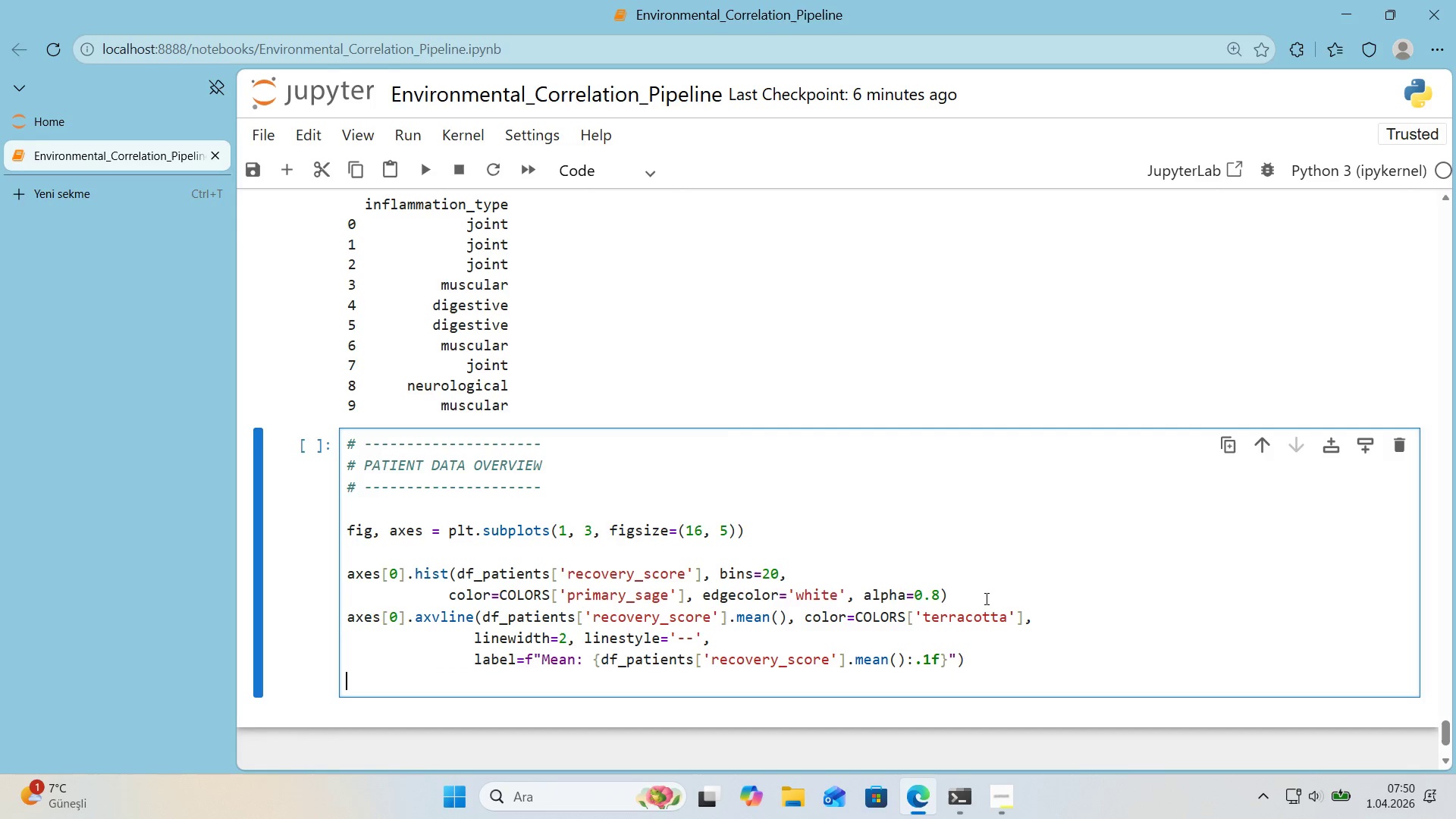 
type(axes)
 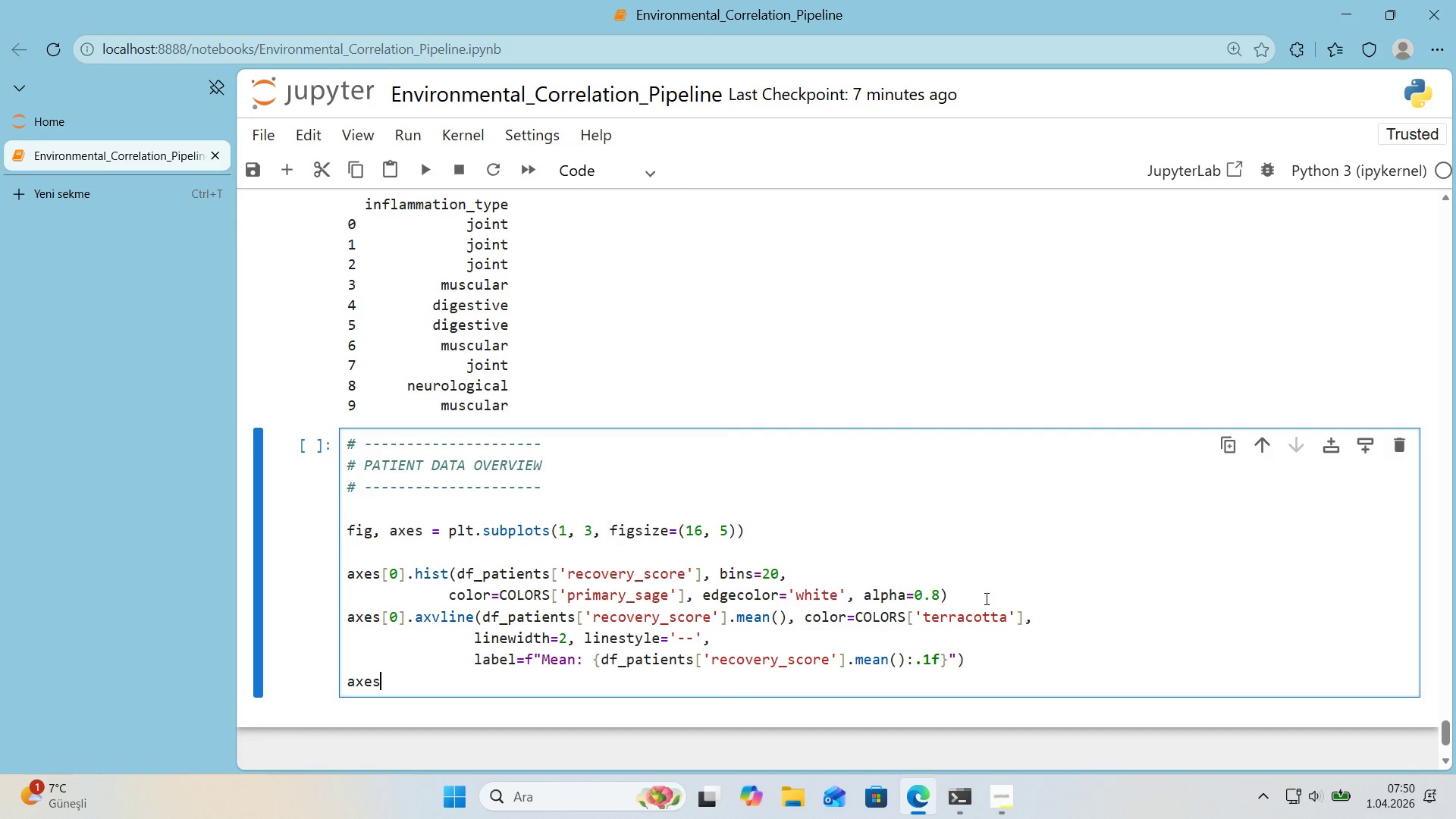 
key(Alt+Control+8)
 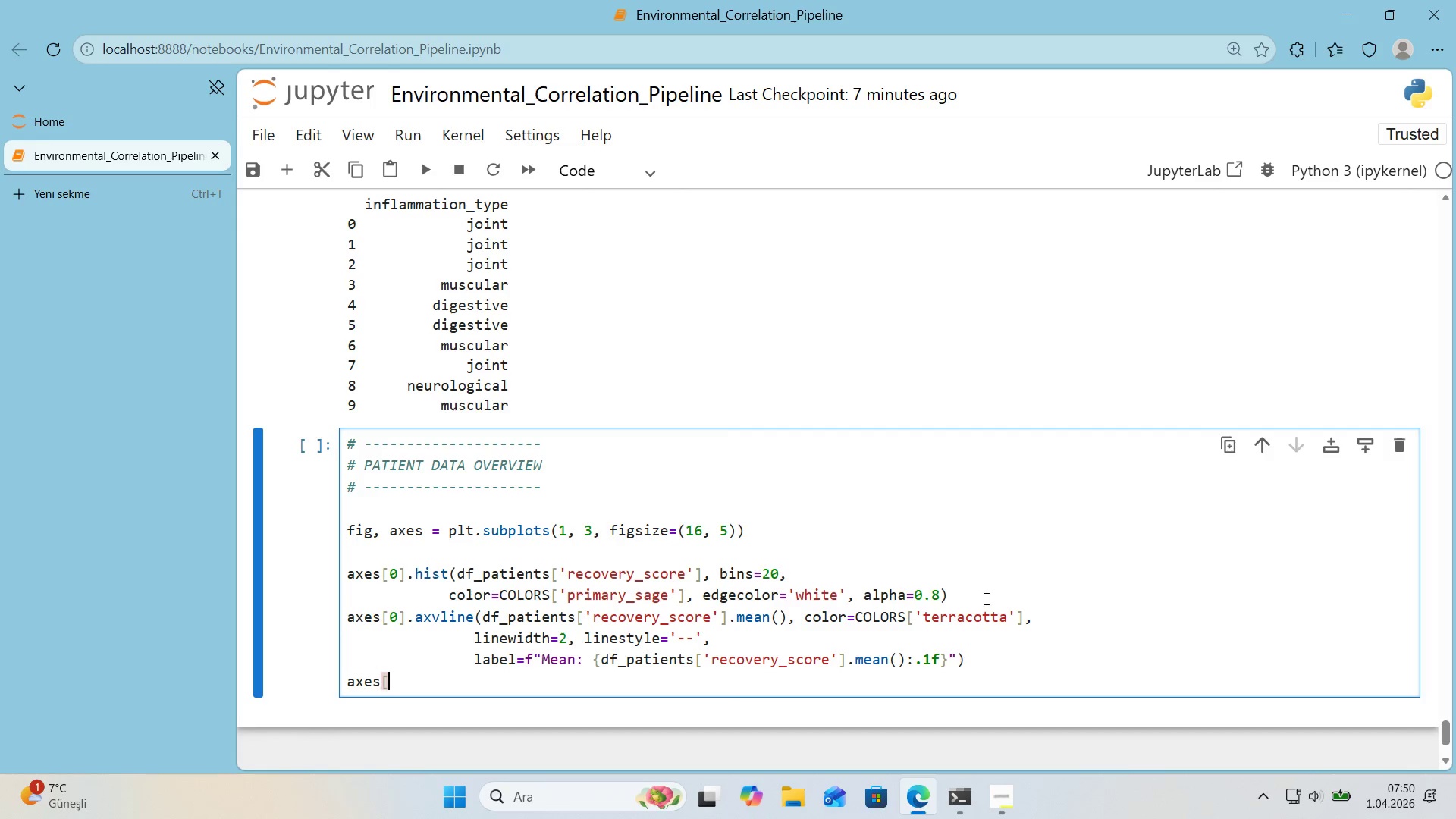 
key(Alt+Control+9)
 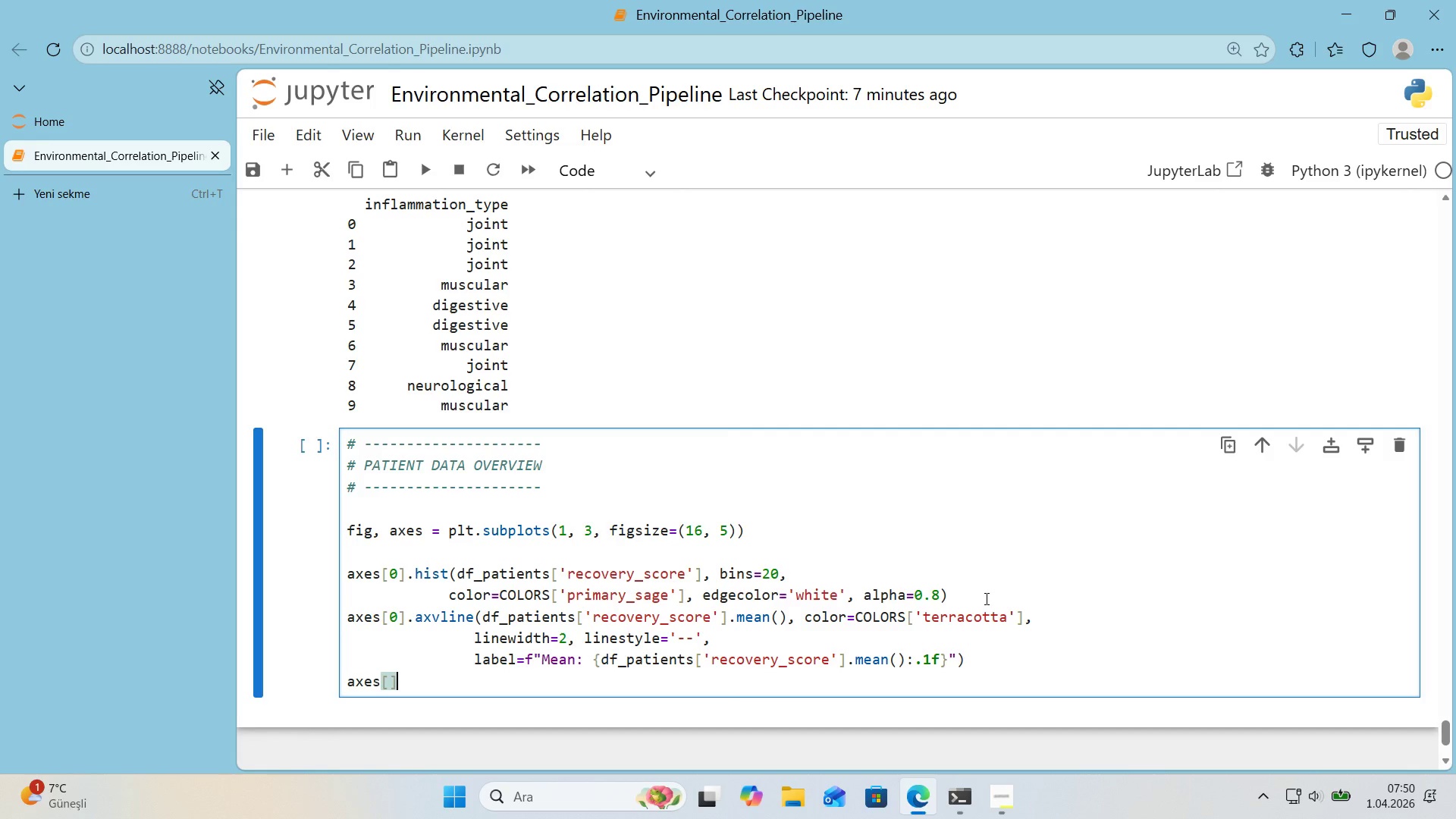 
key(ArrowLeft)
 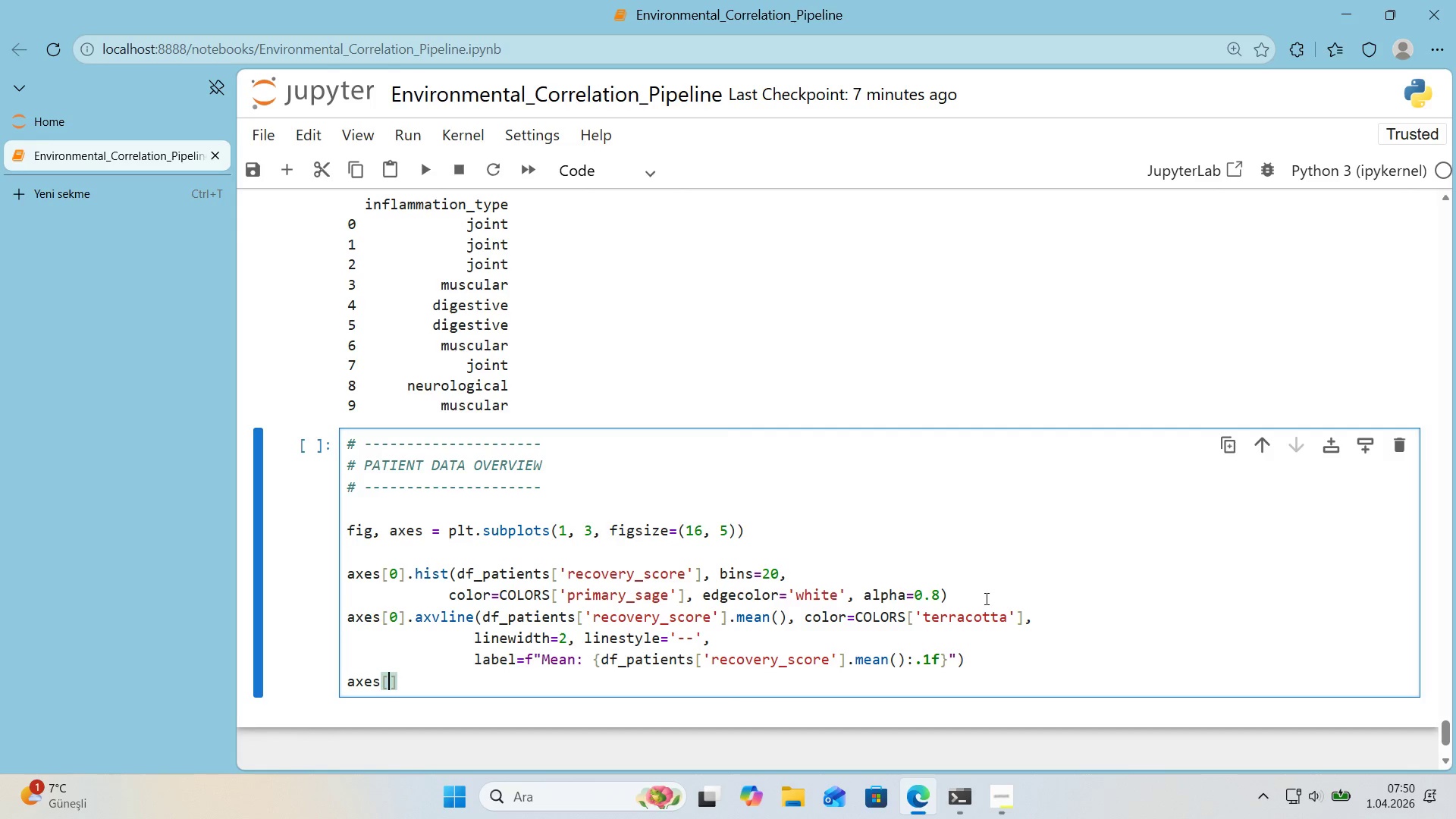 
key(Numpad0)
 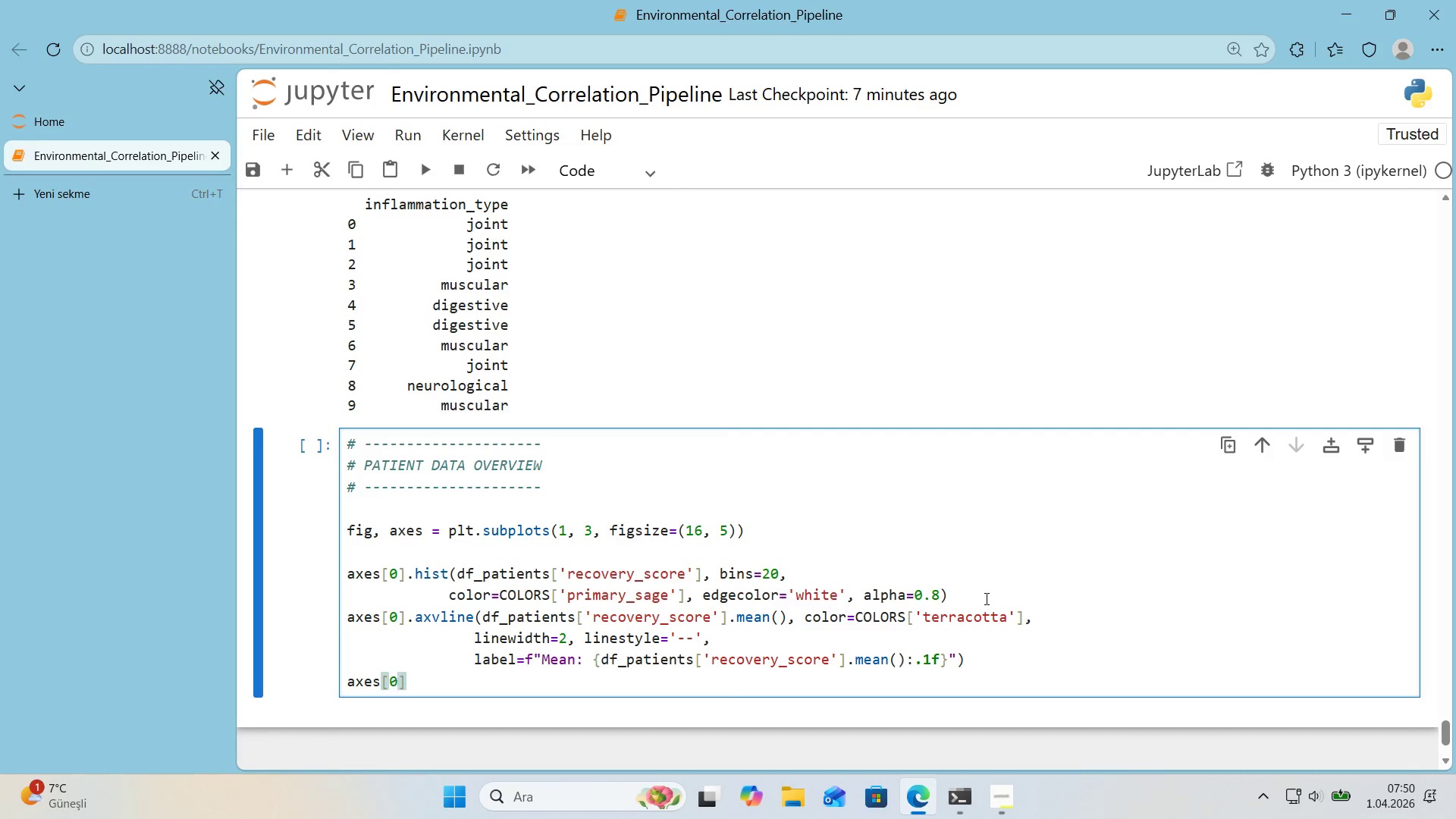 
key(ArrowRight)
 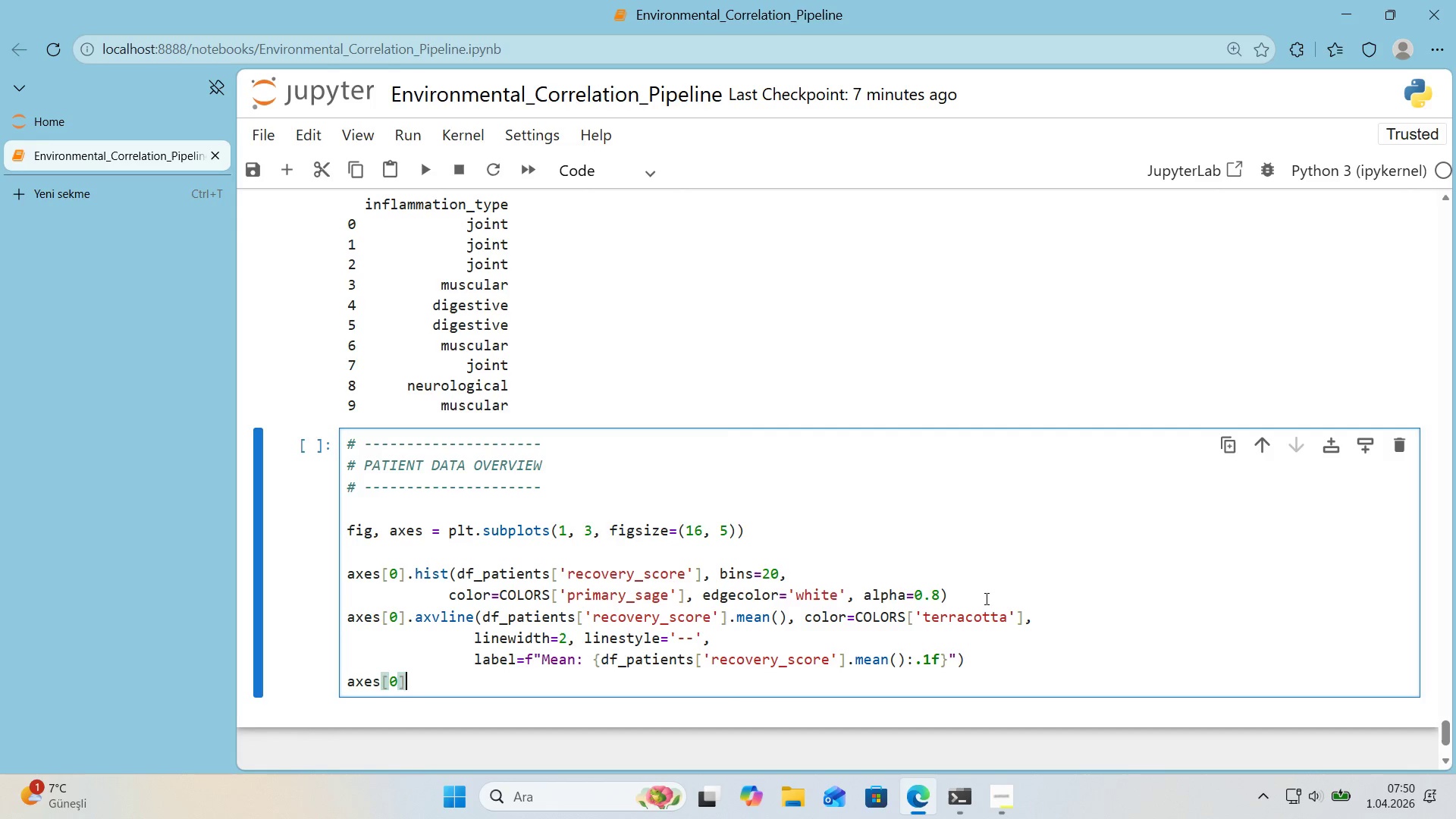 
type(.set_l)
key(Backspace)
type(xlabel*()
 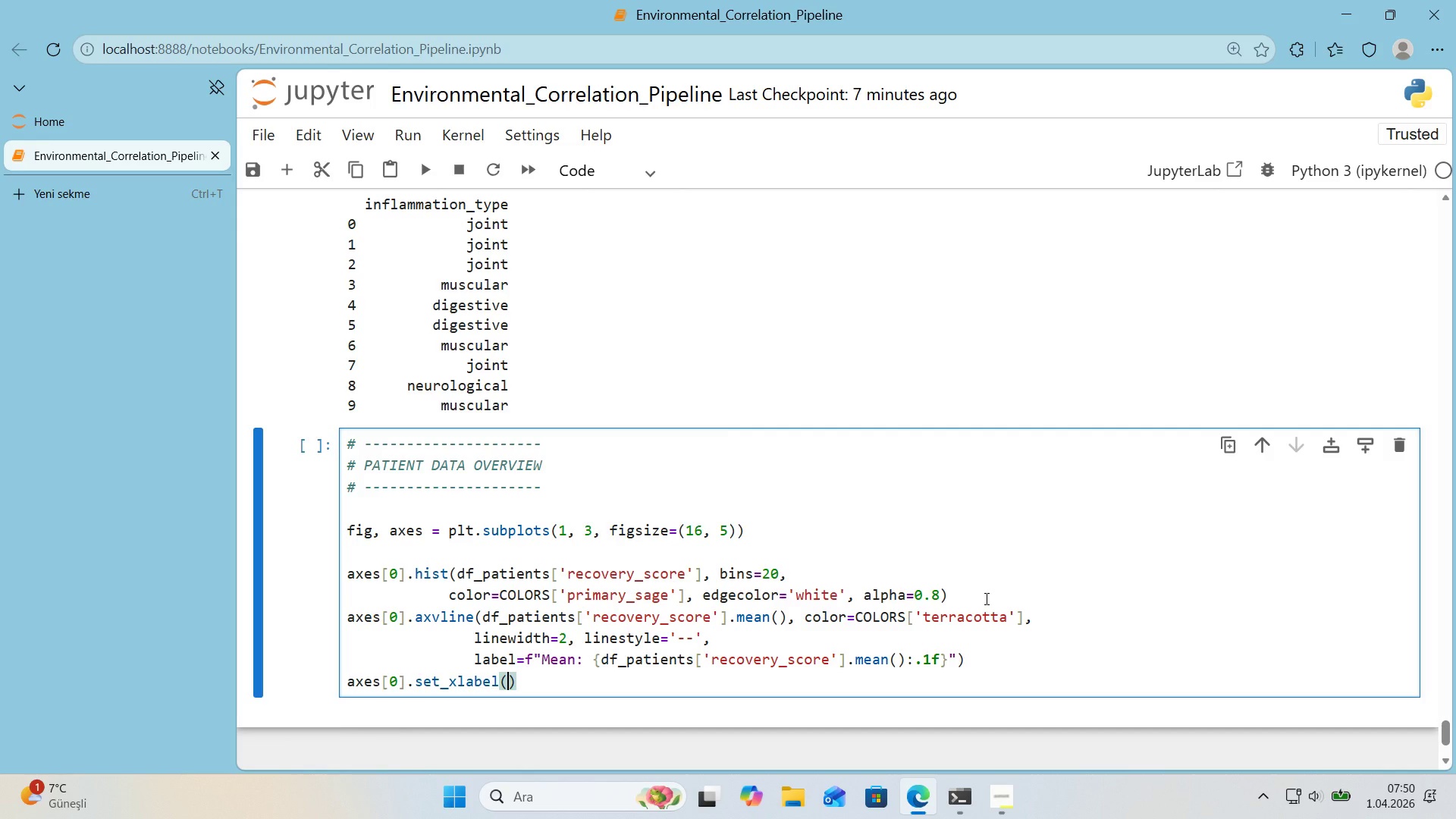 
 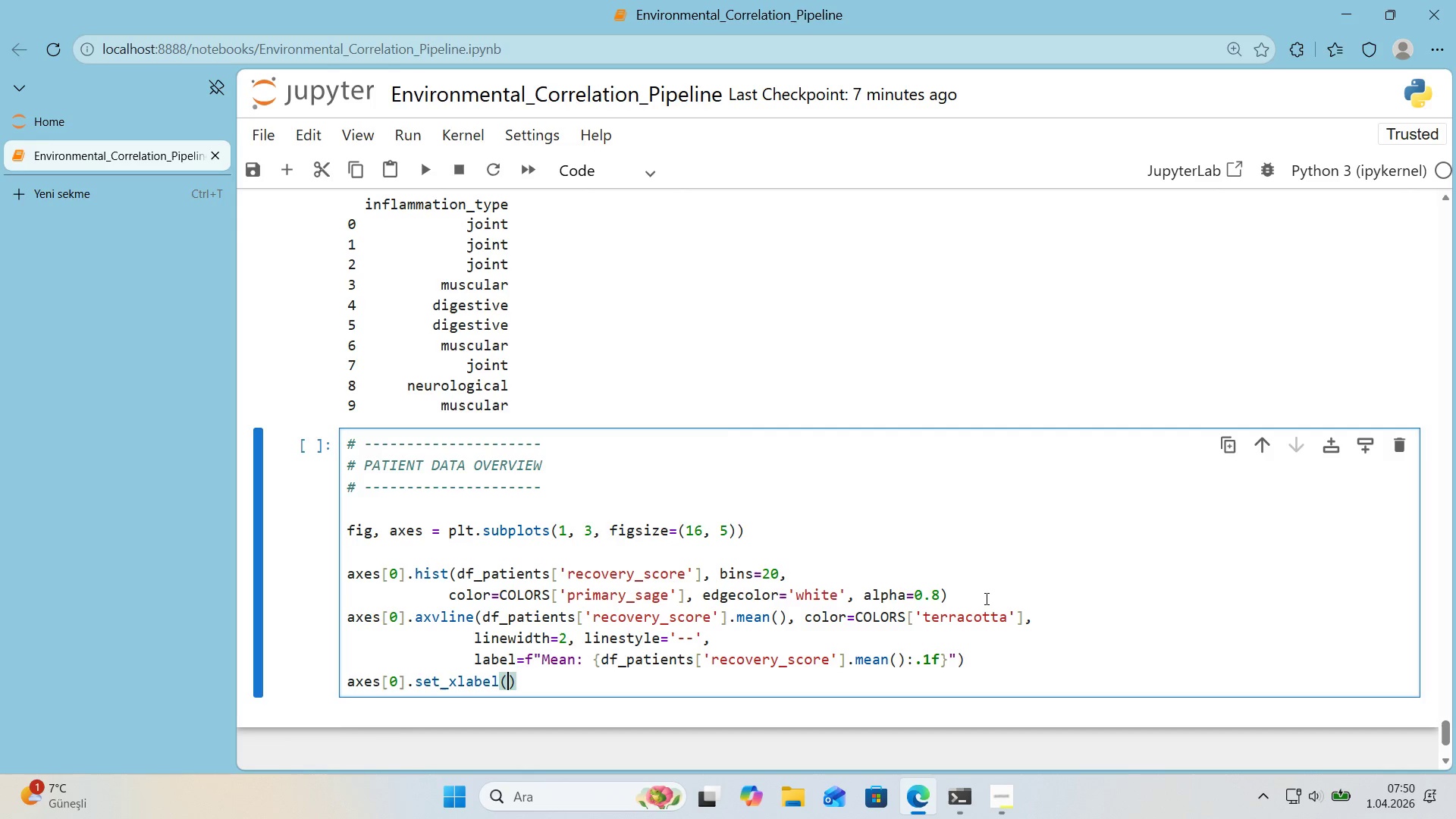 
key(ArrowLeft)
 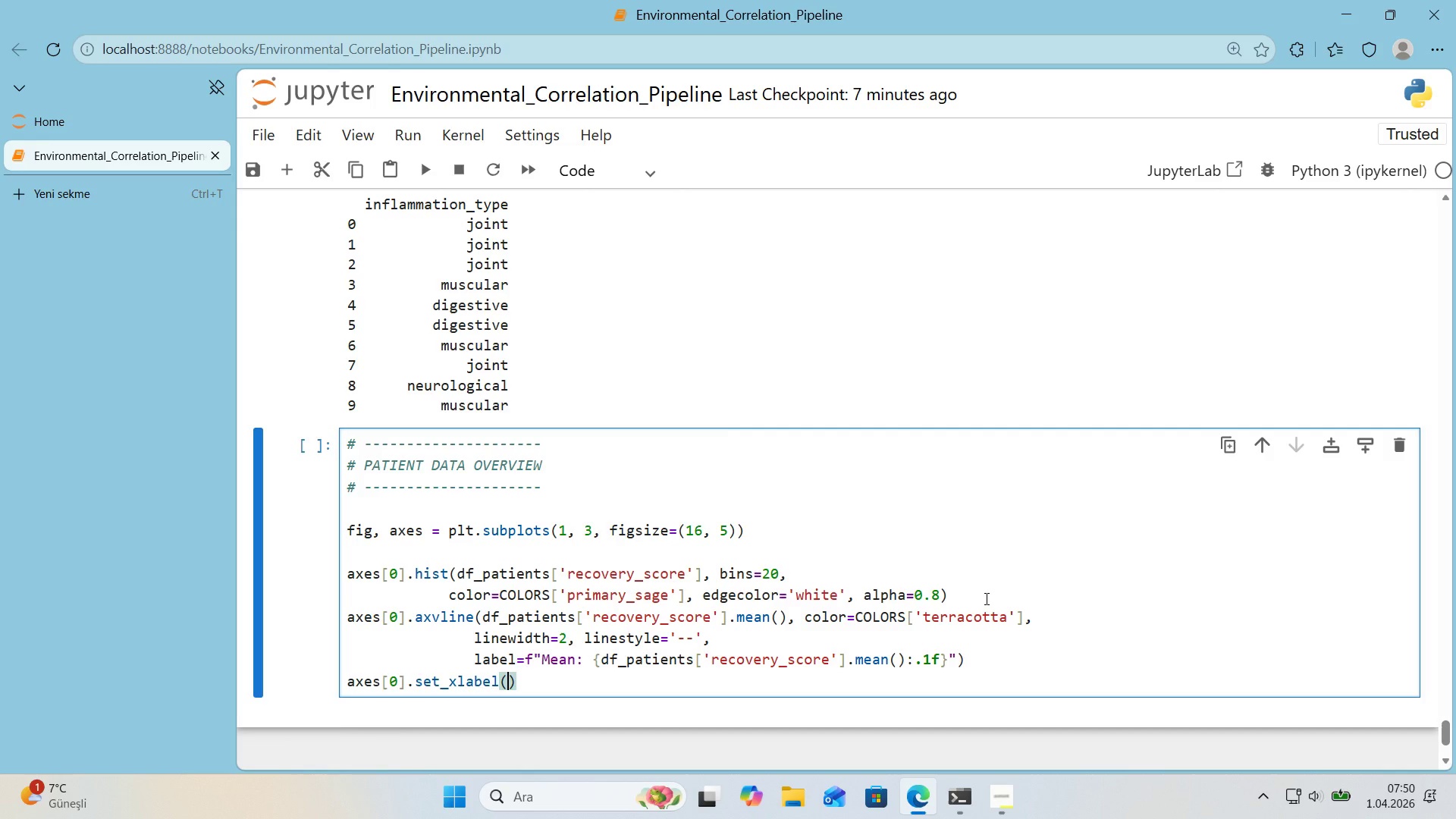 
type(@@)
 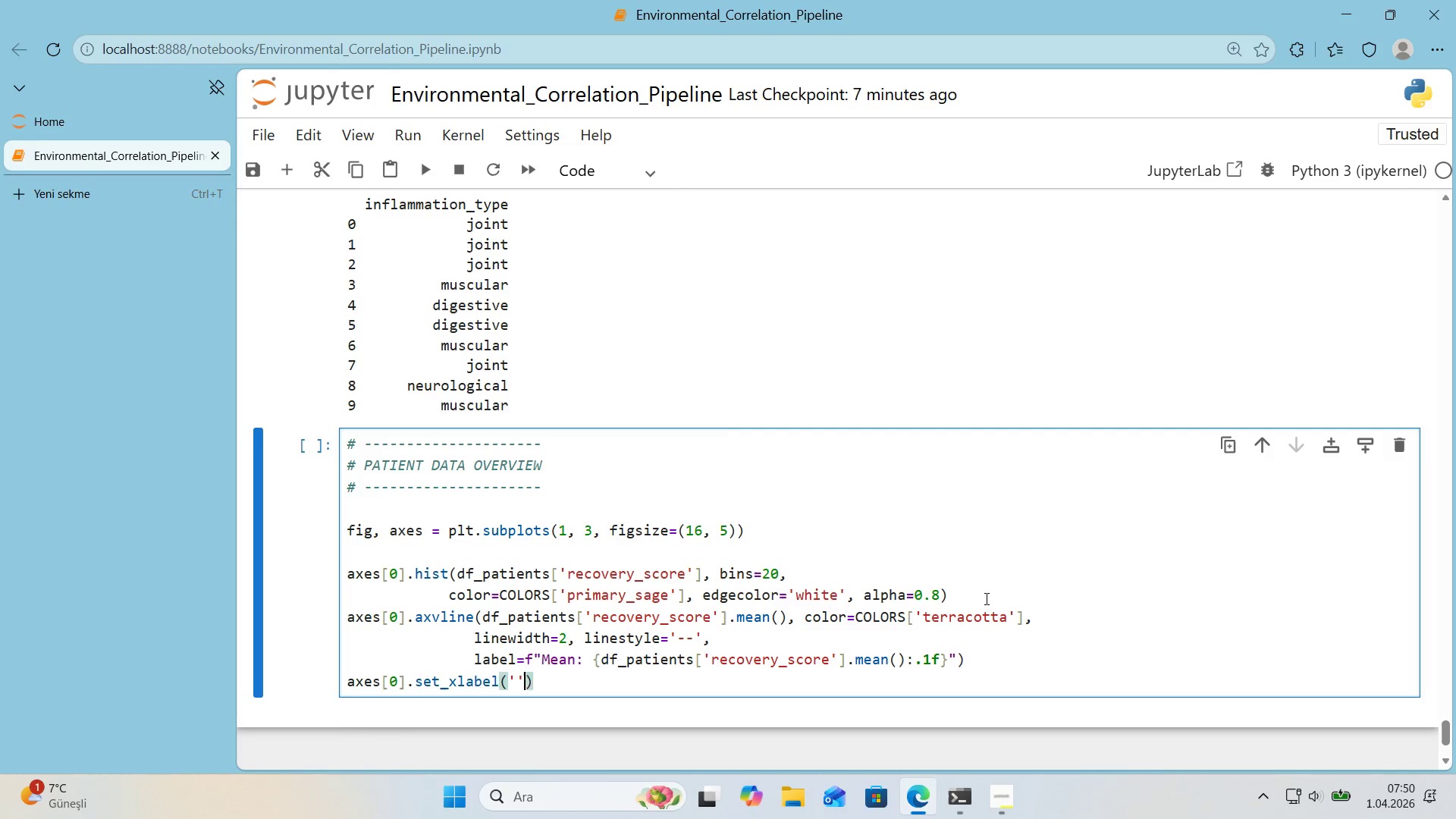 
key(ArrowLeft)
 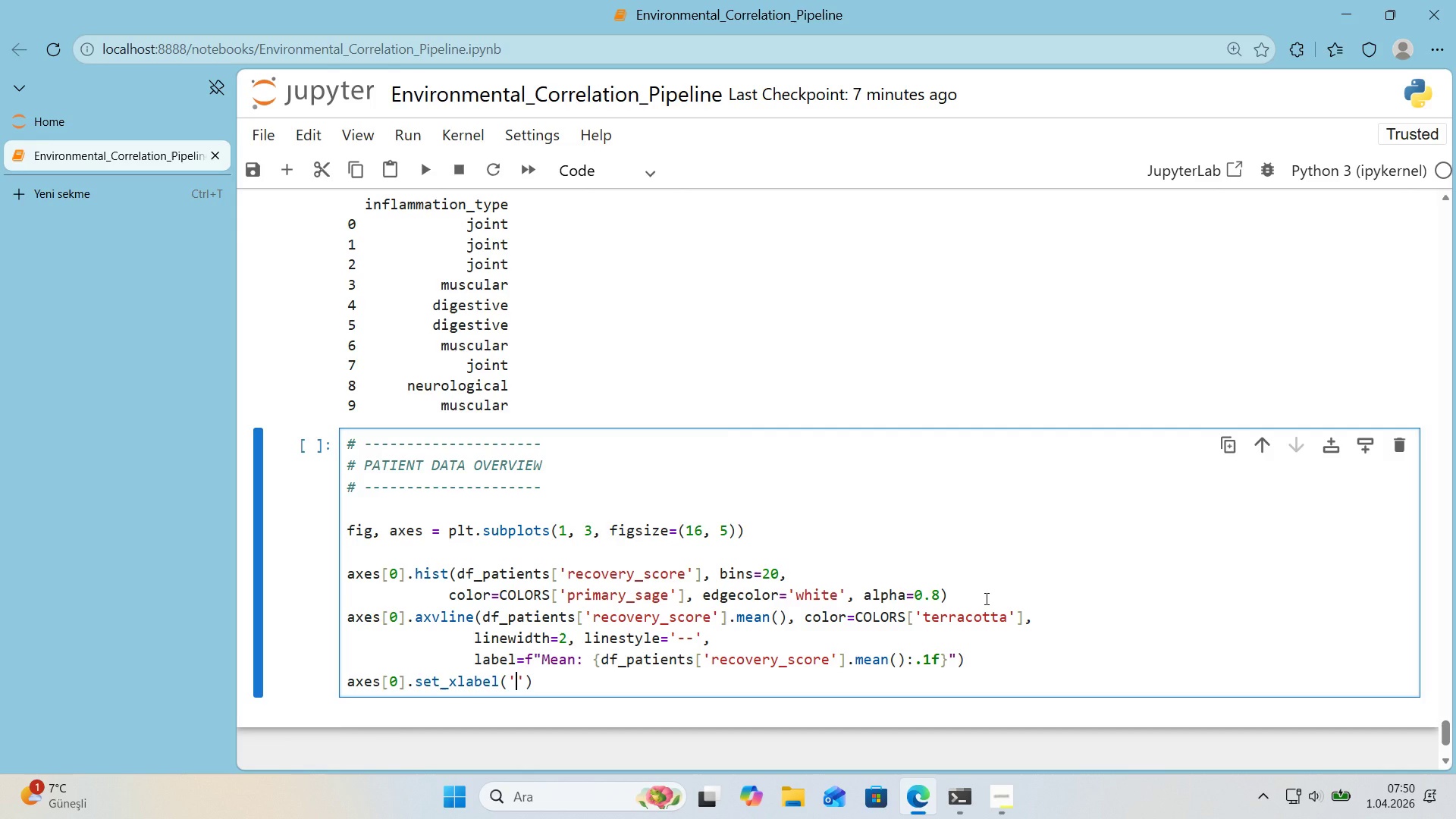 
type(Recovery Score)
 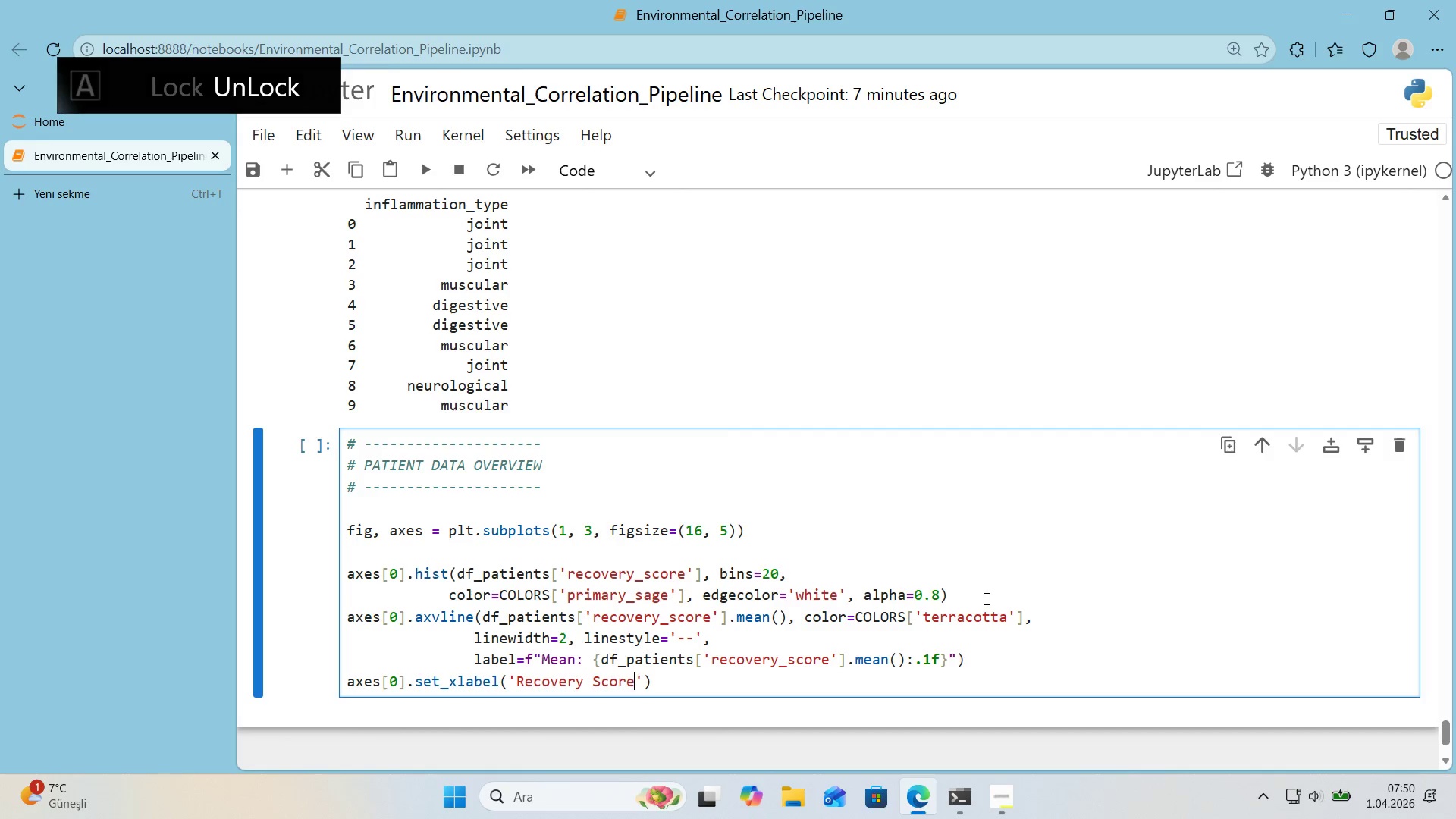 
key(ArrowRight)
 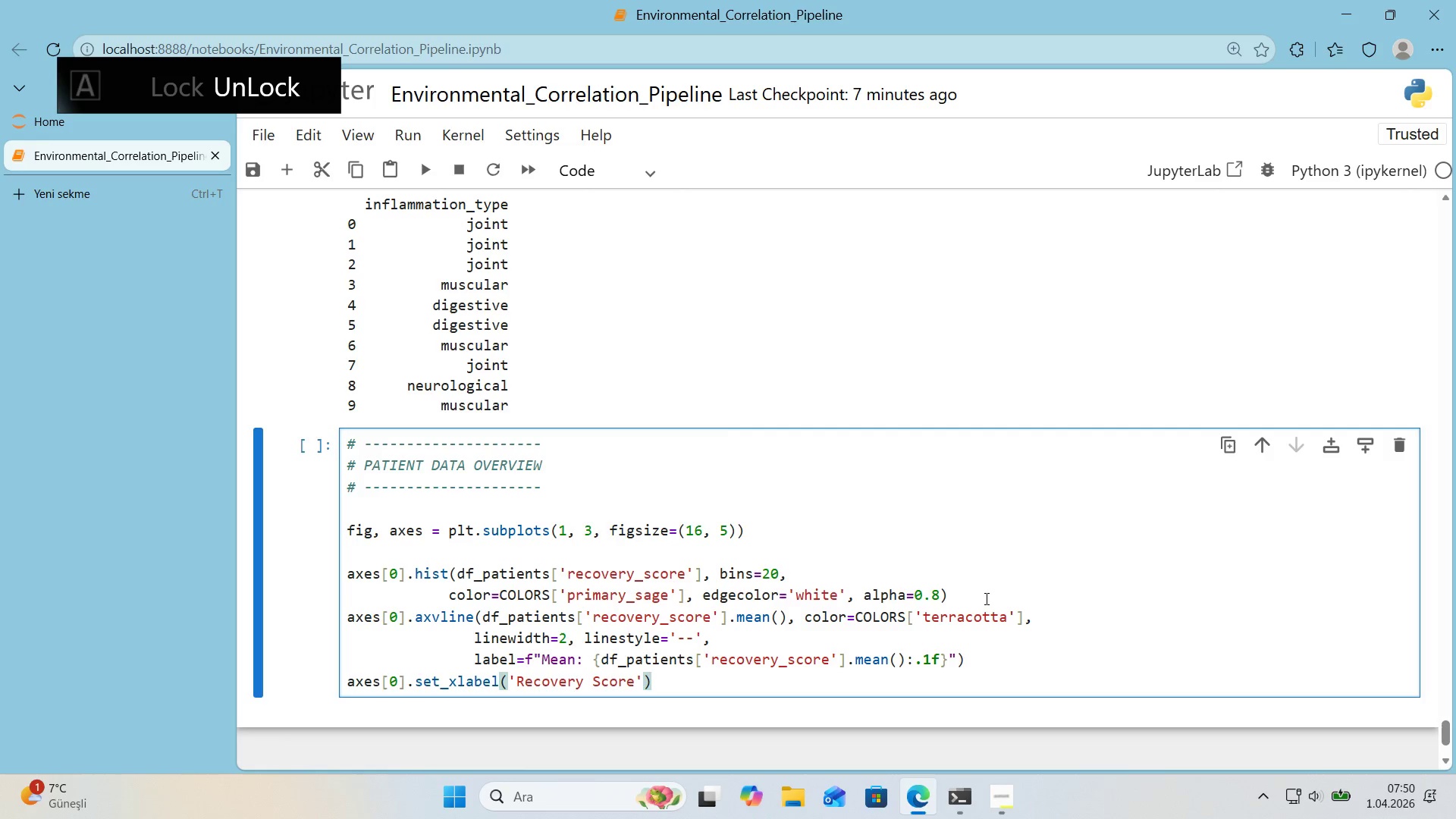 
type(, fontwe'ght)@@)
 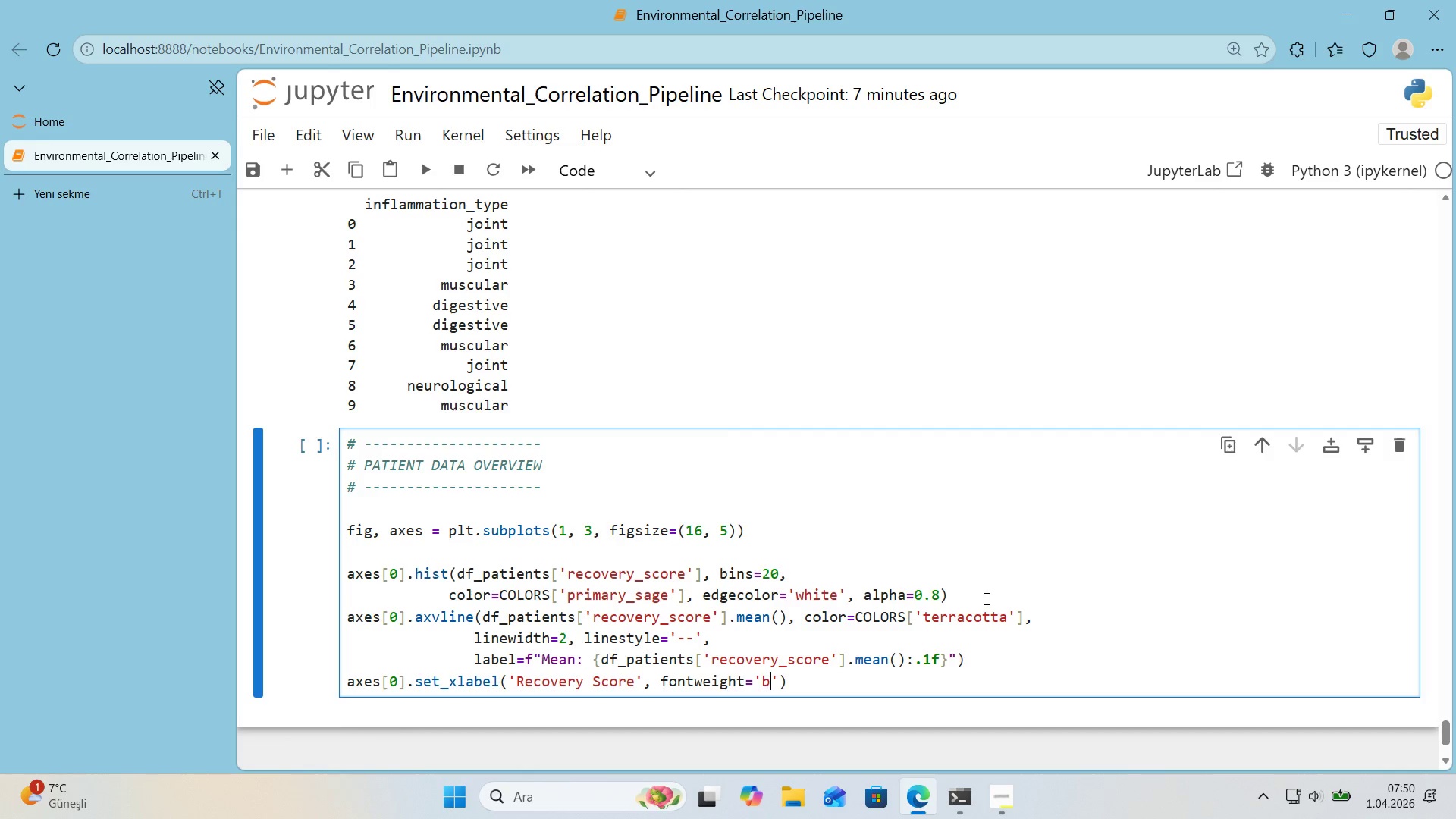 
 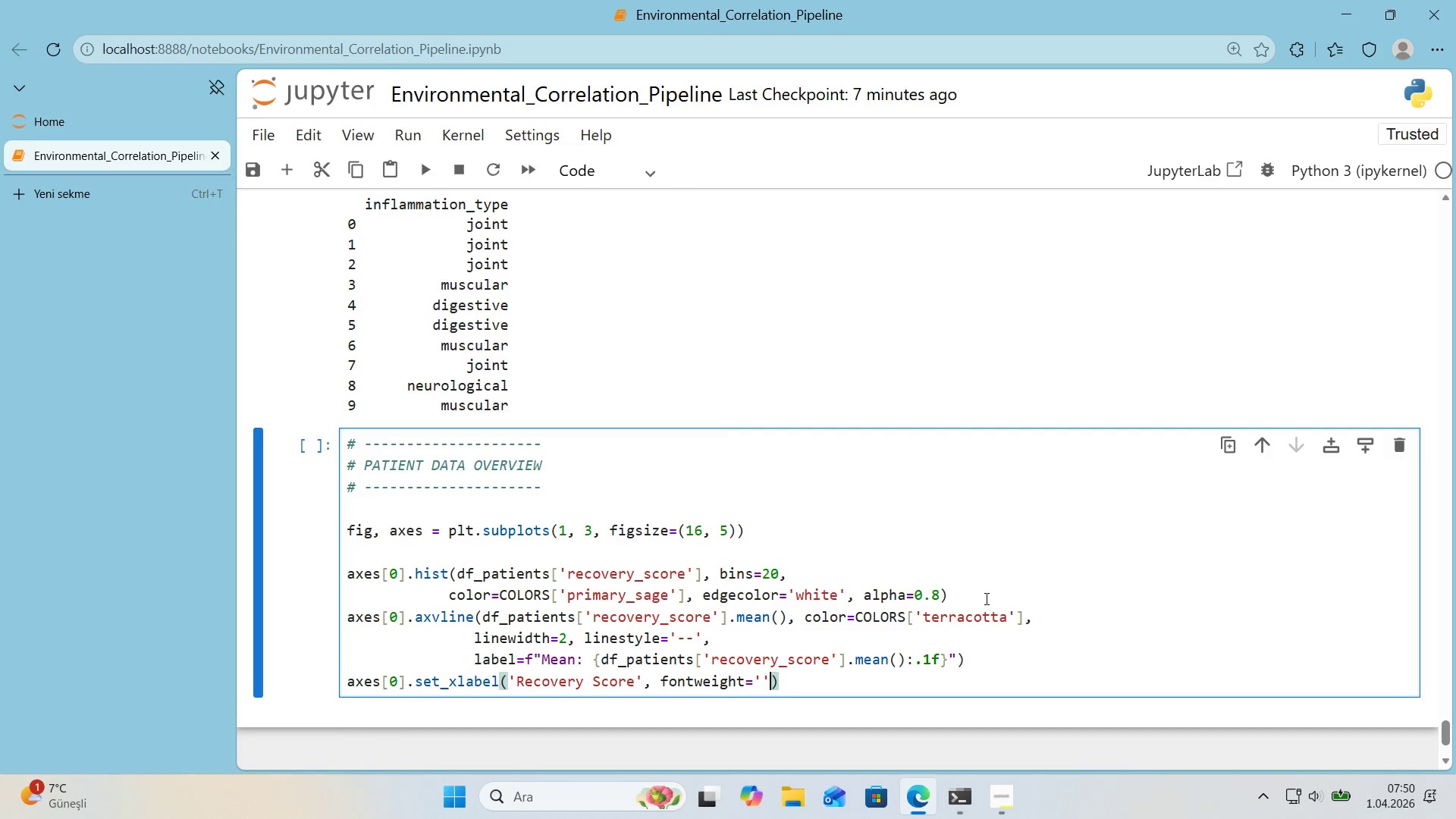 
key(ArrowLeft)
 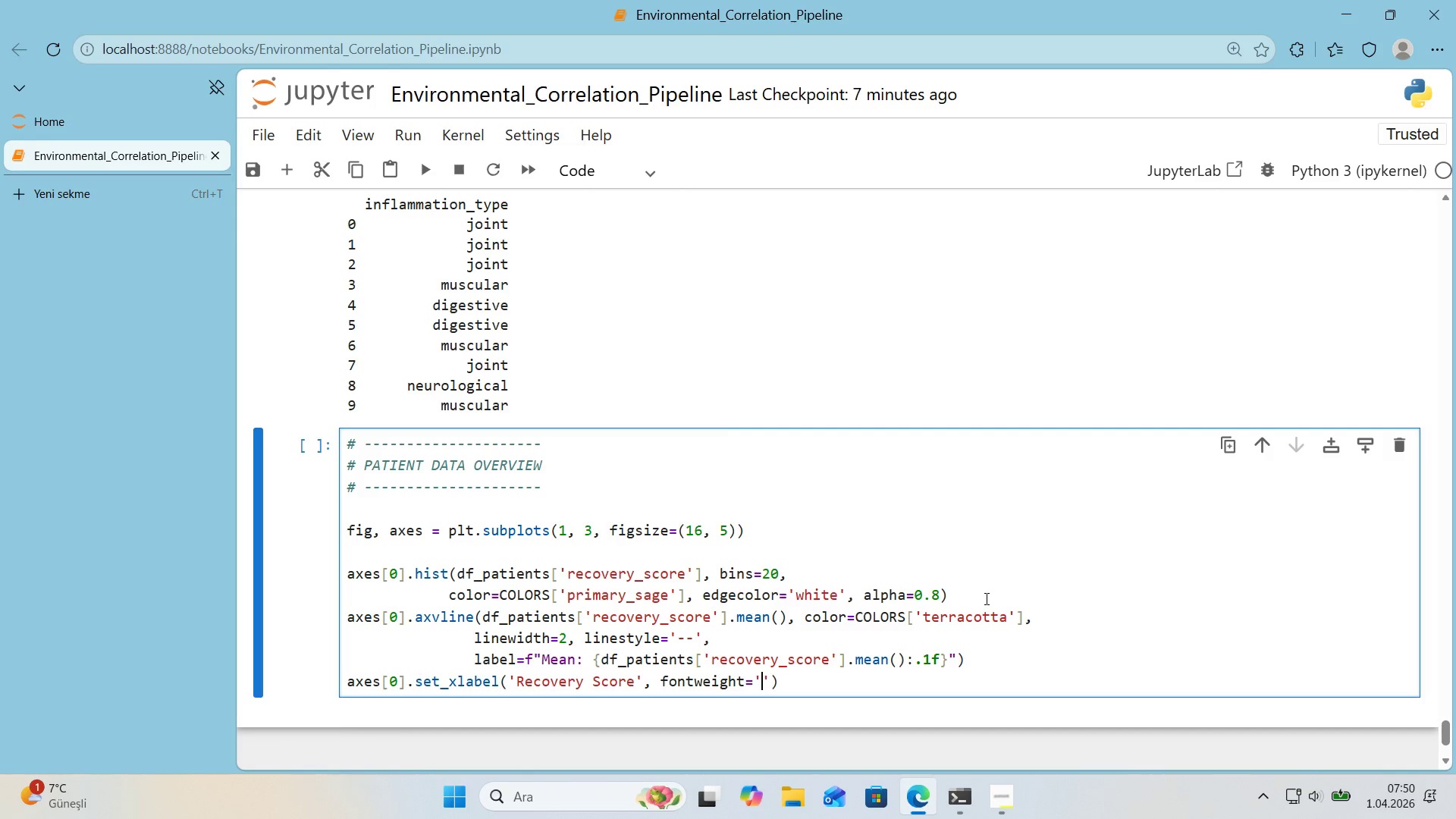 
type(bold)
 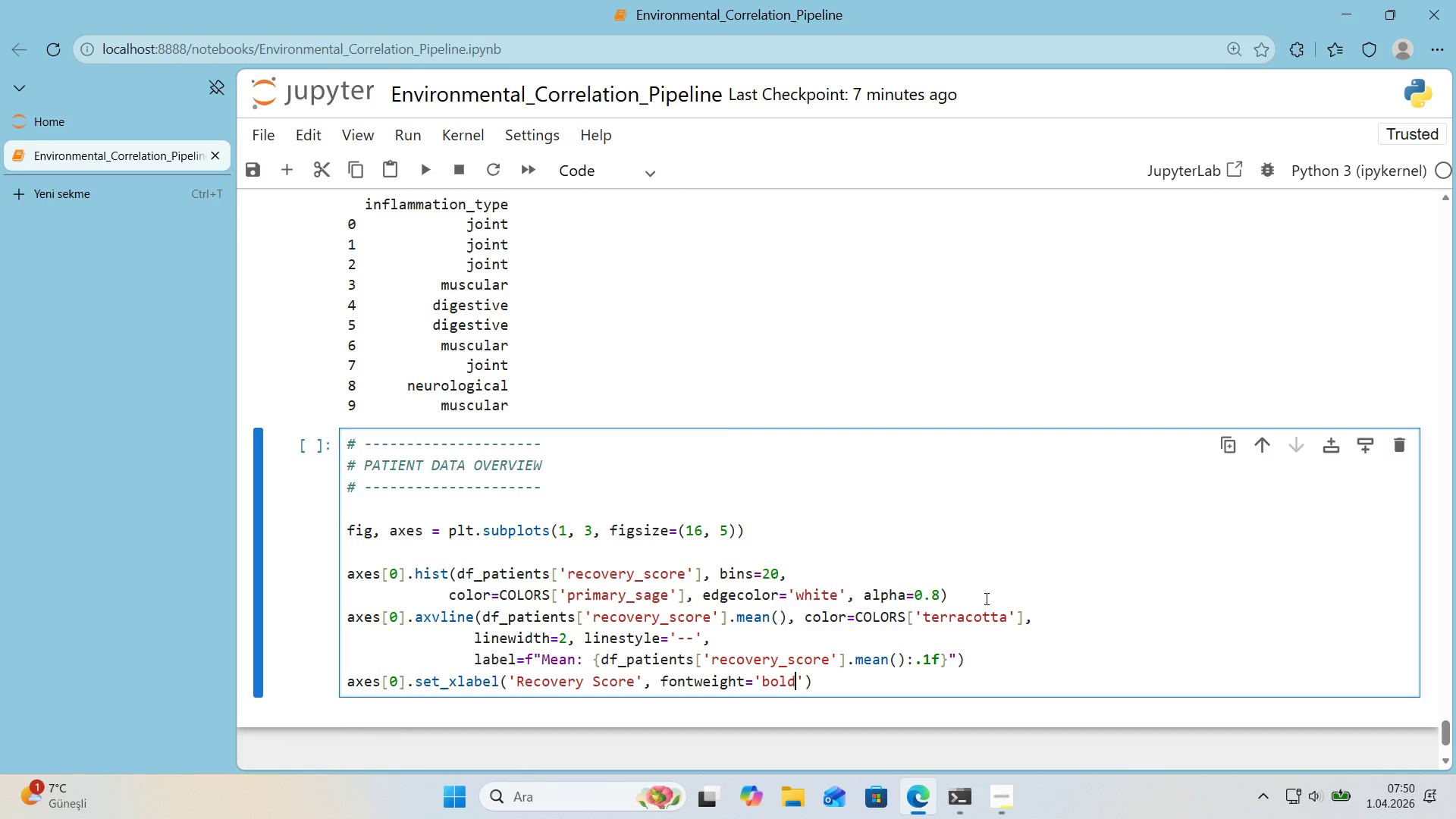 
key(ArrowRight)
 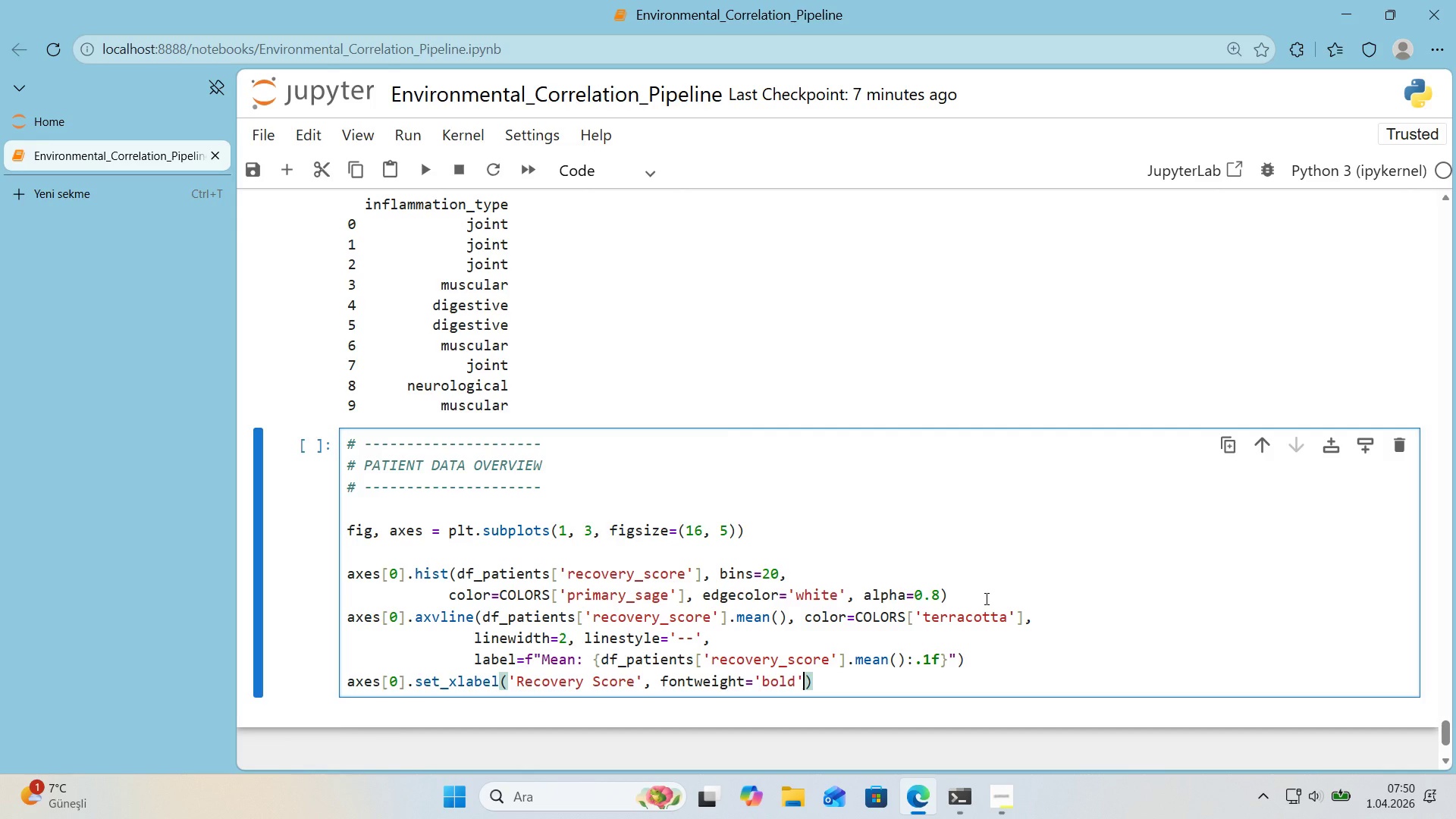 
key(ArrowRight)
 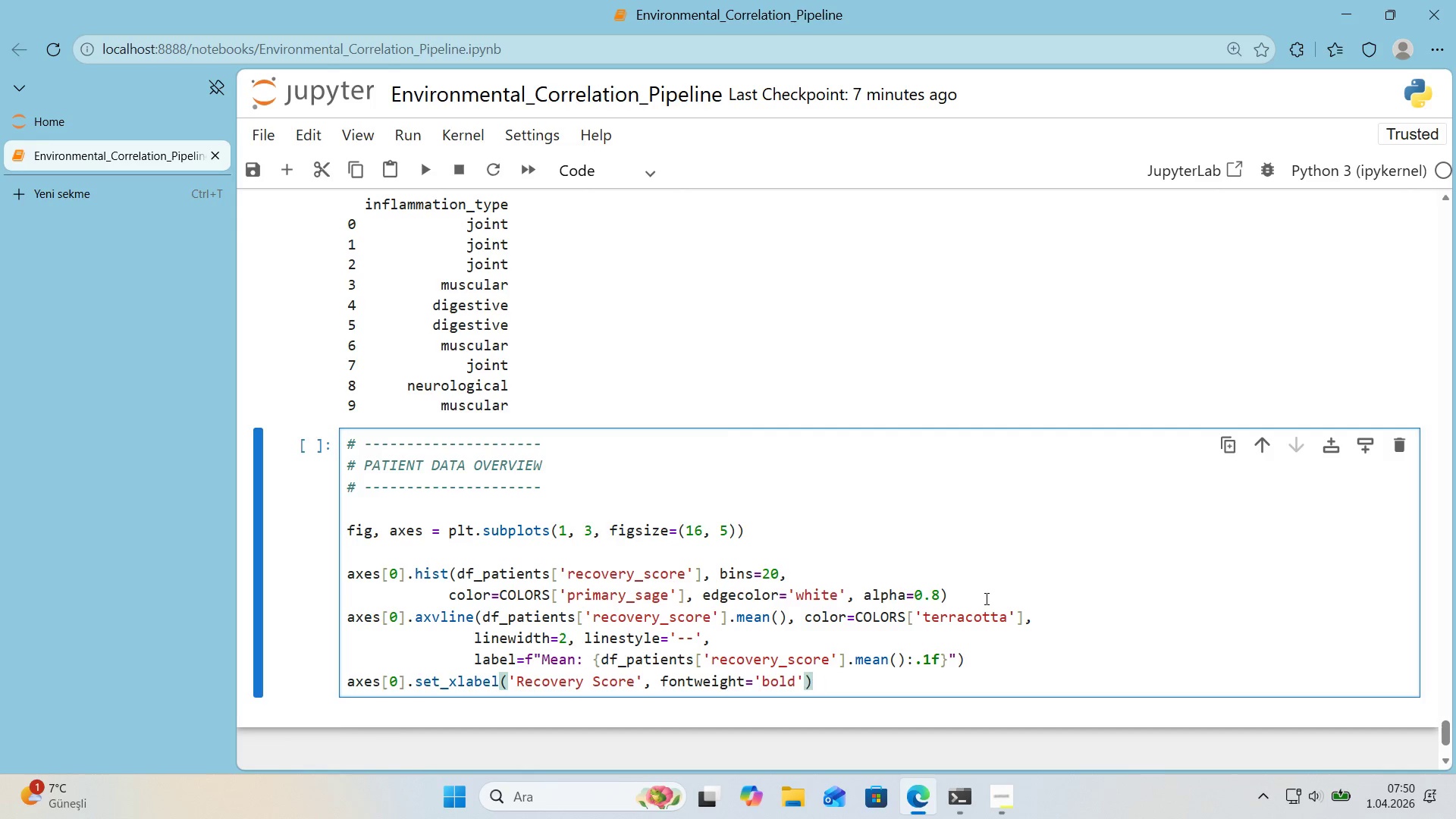 
key(Enter)
 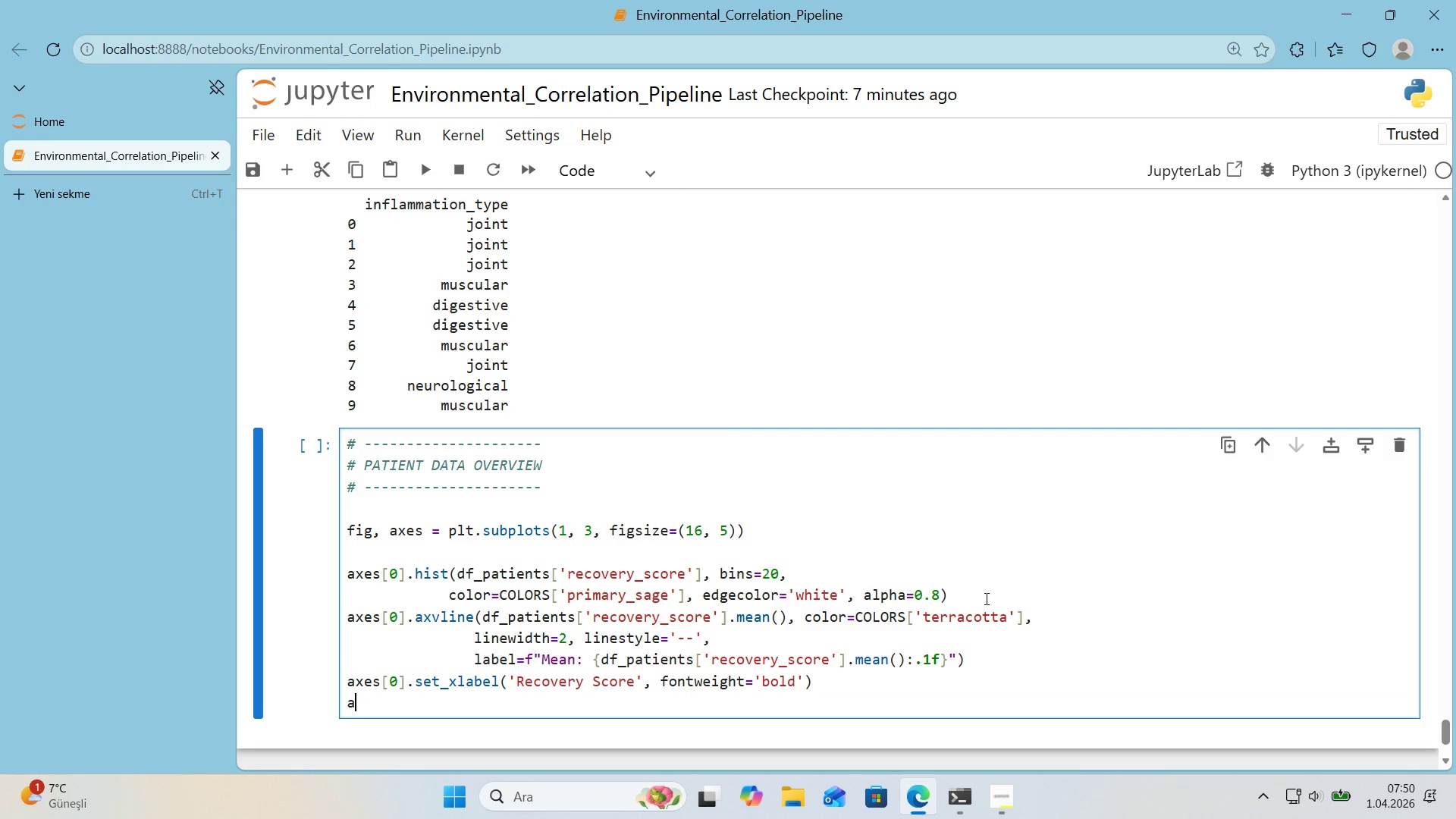 
type(axes)
 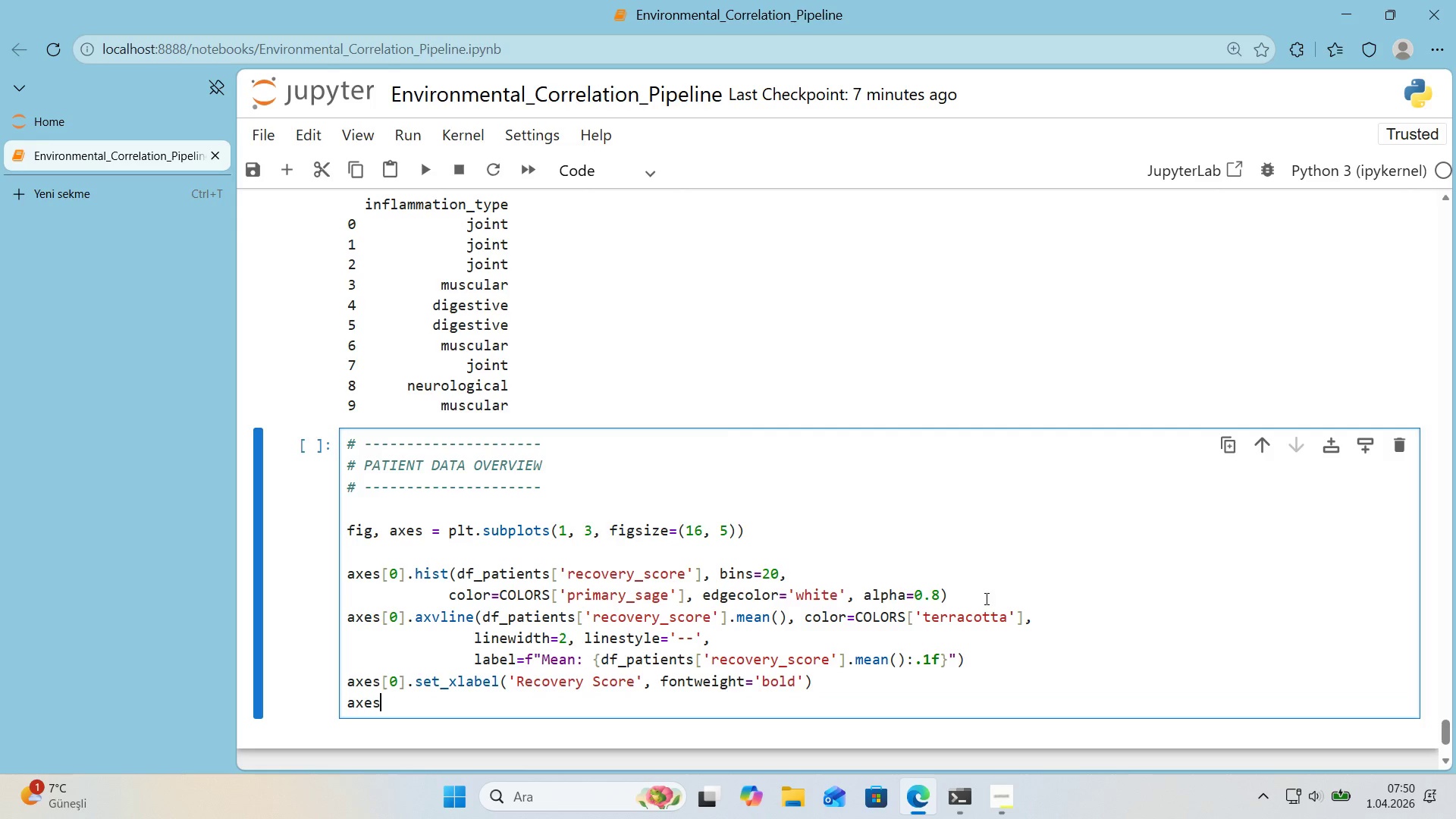 
key(Alt+Control+8)
 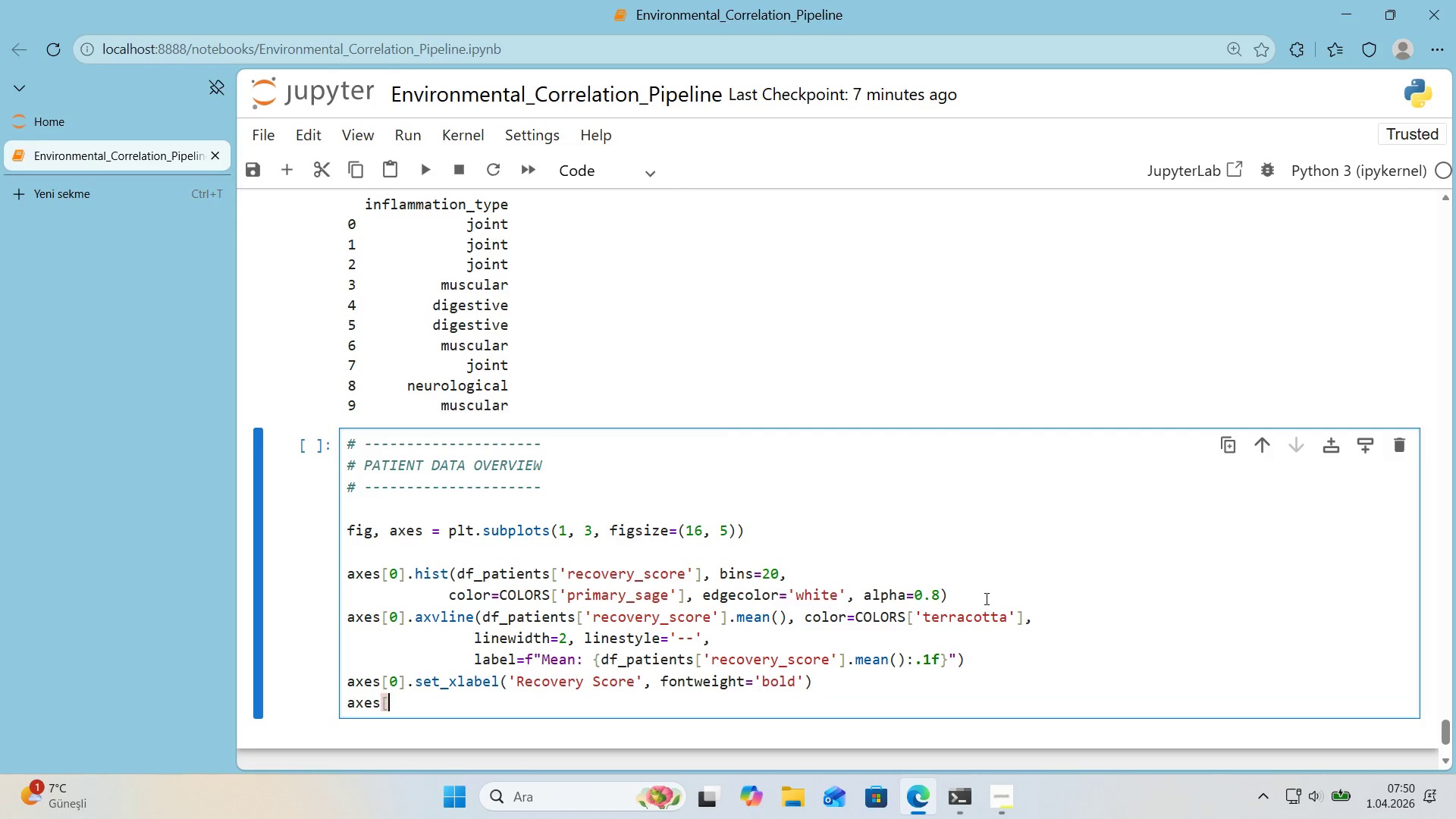 
key(Alt+Control+9)
 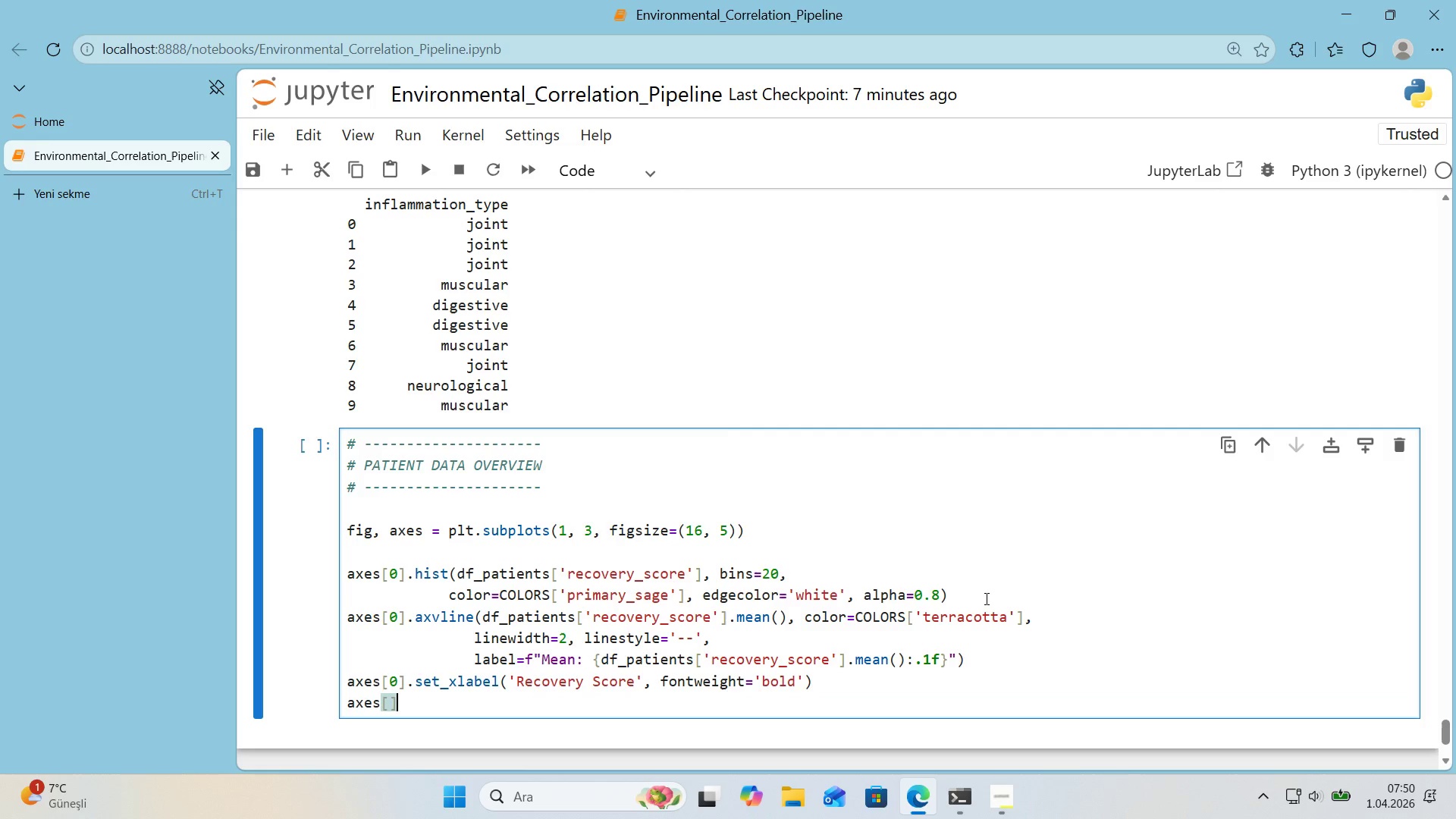 
key(ArrowLeft)
 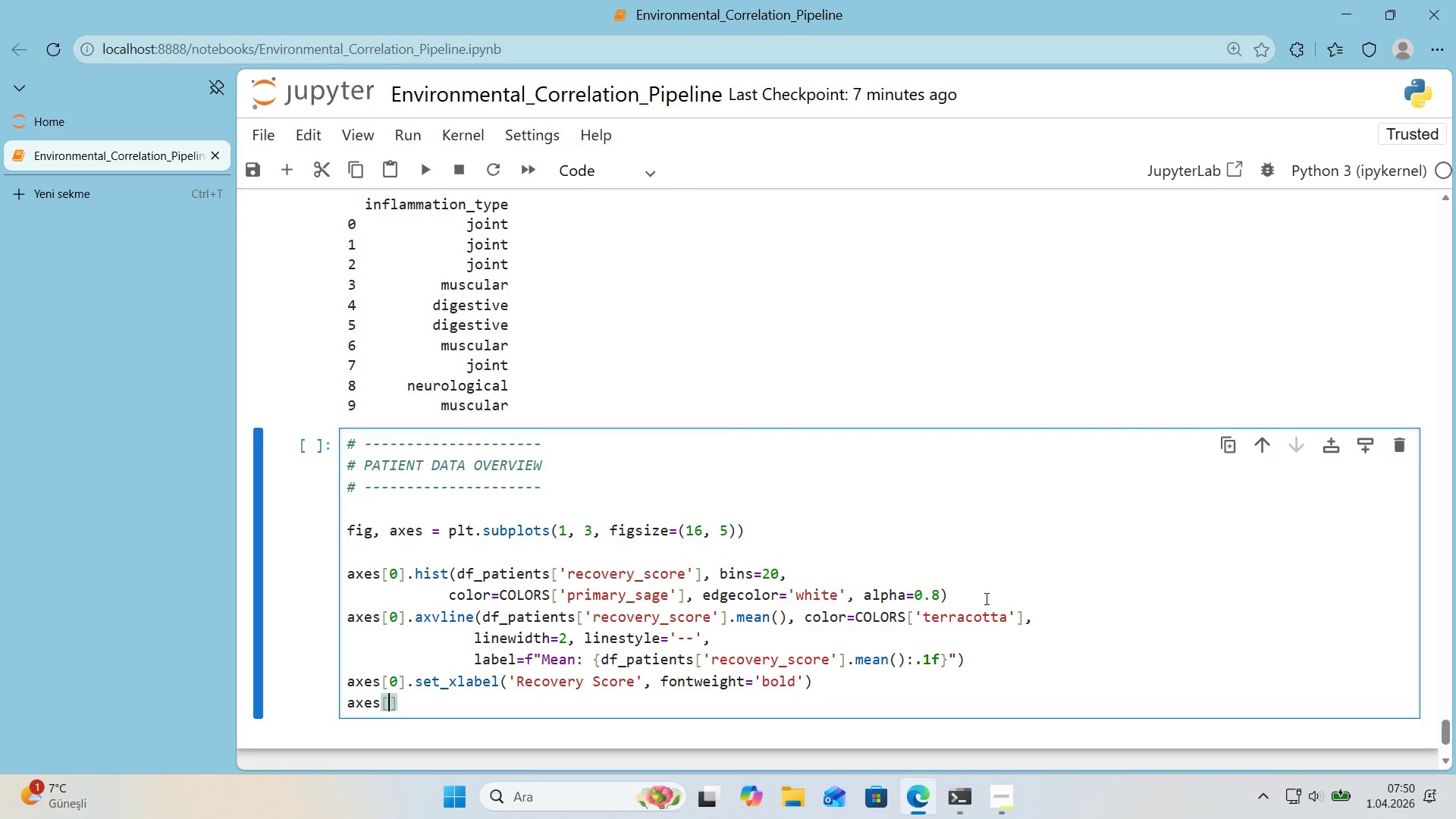 
key(Numpad0)
 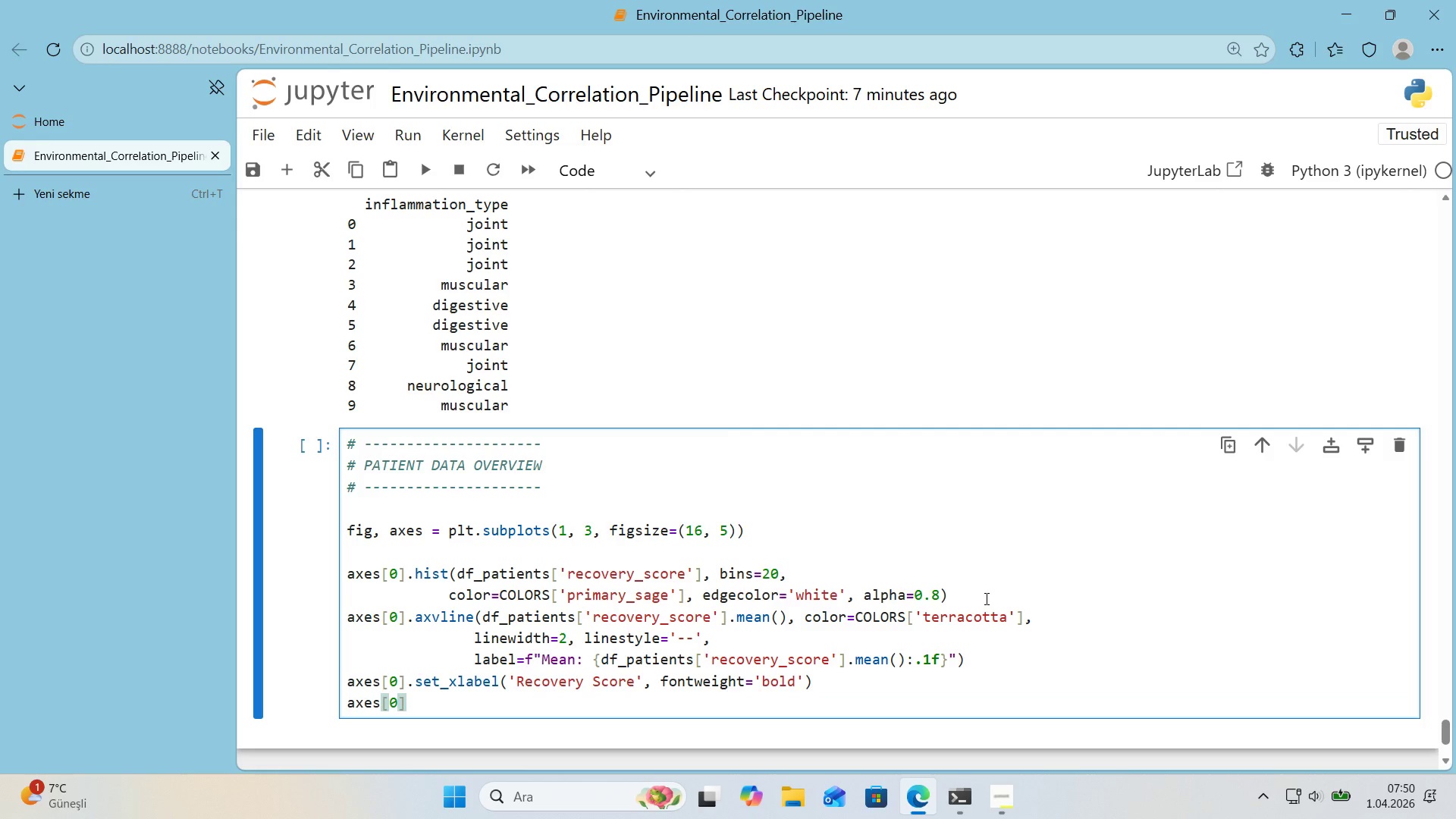 
key(ArrowRight)
 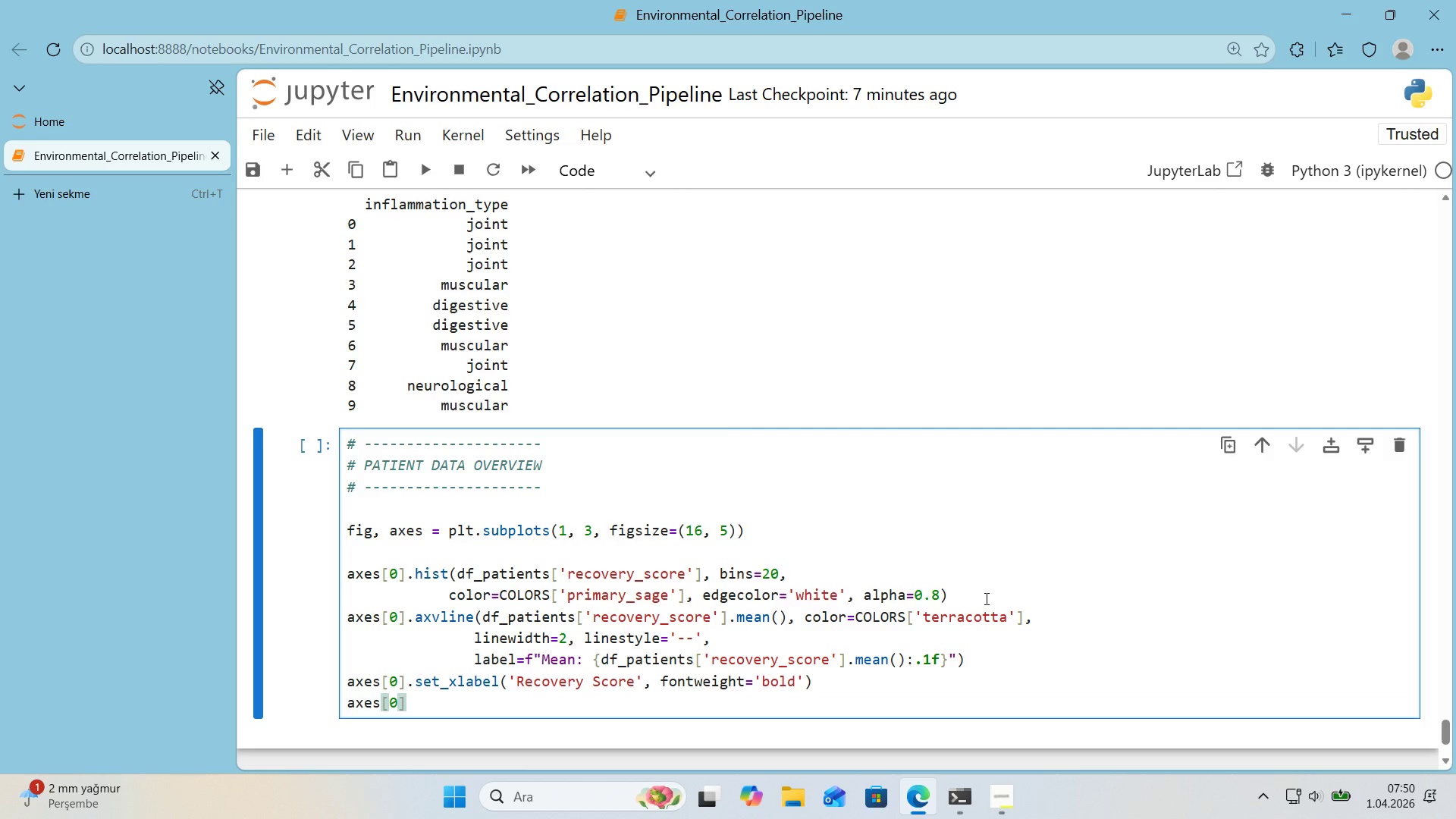 
type(.setylabel*()
 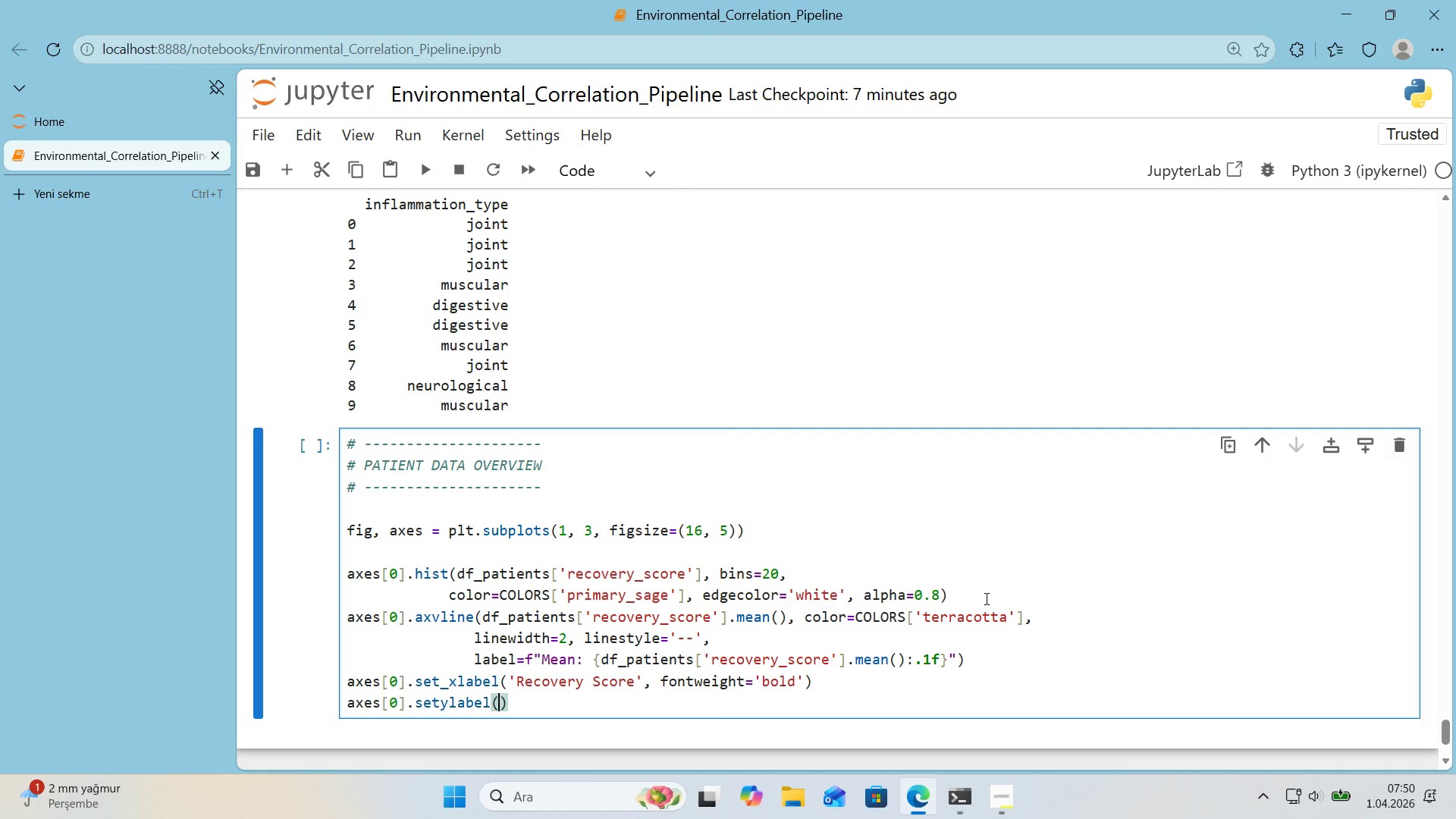 
 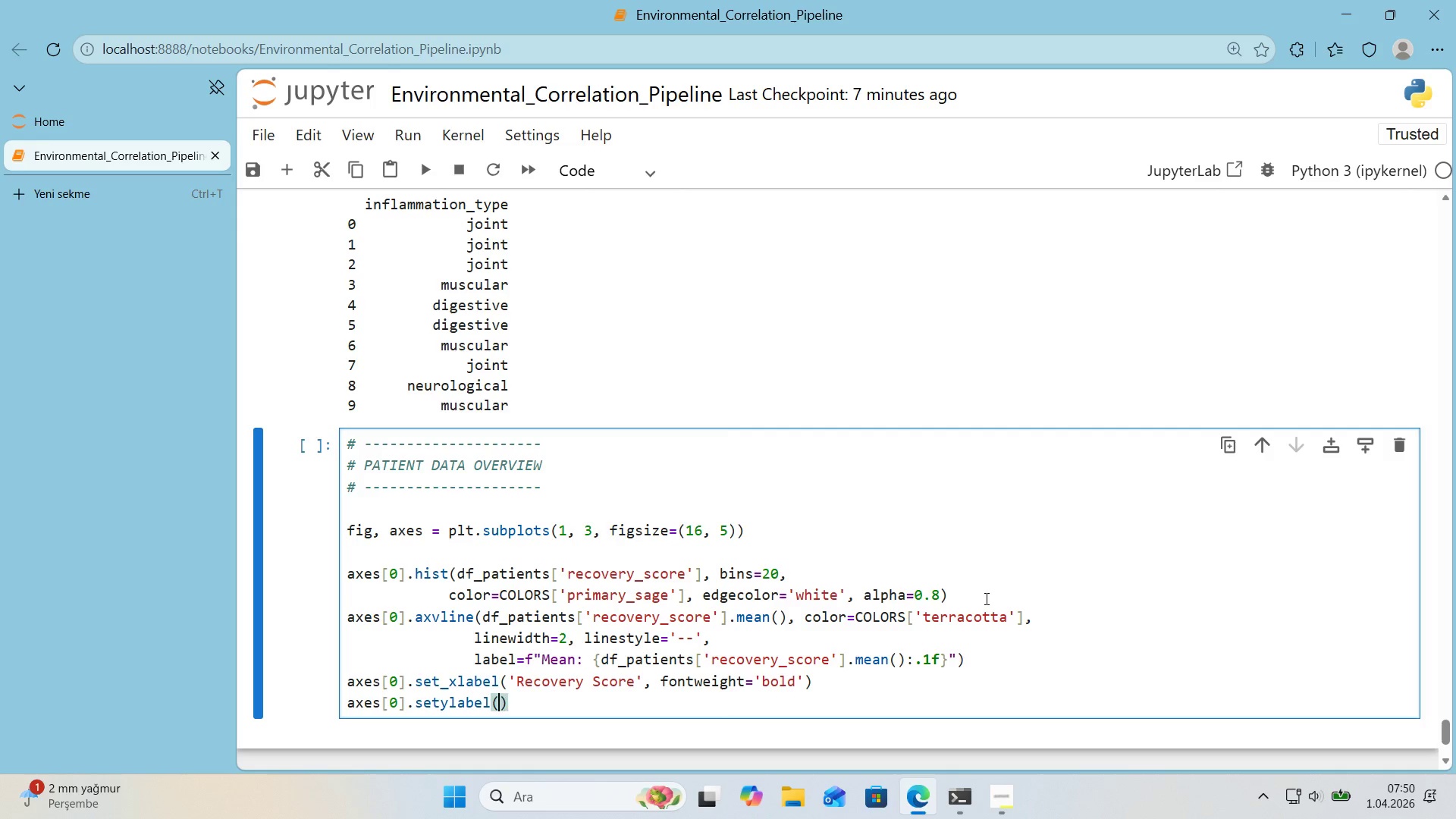 
key(ArrowLeft)
 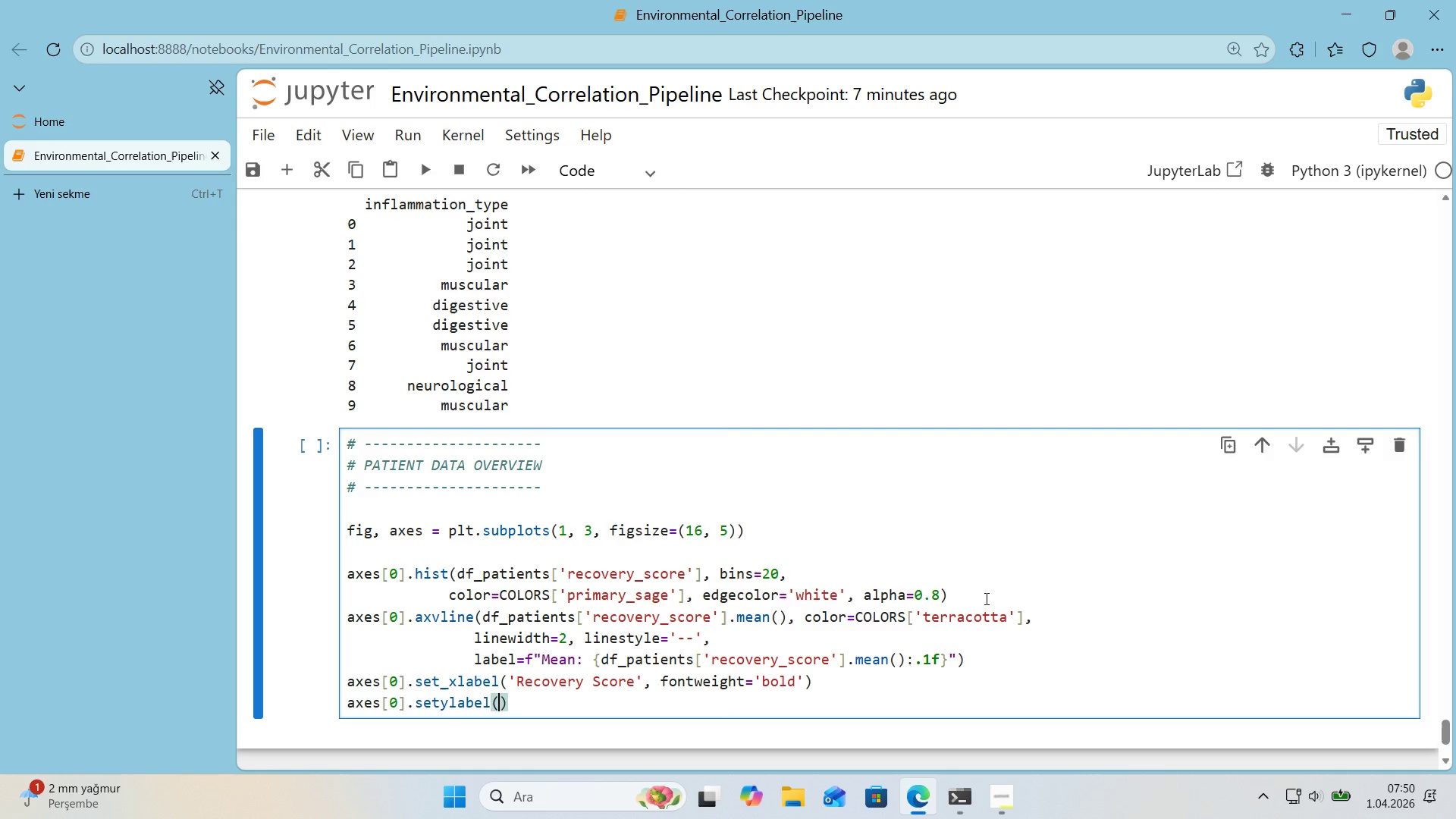 
type(@@)
 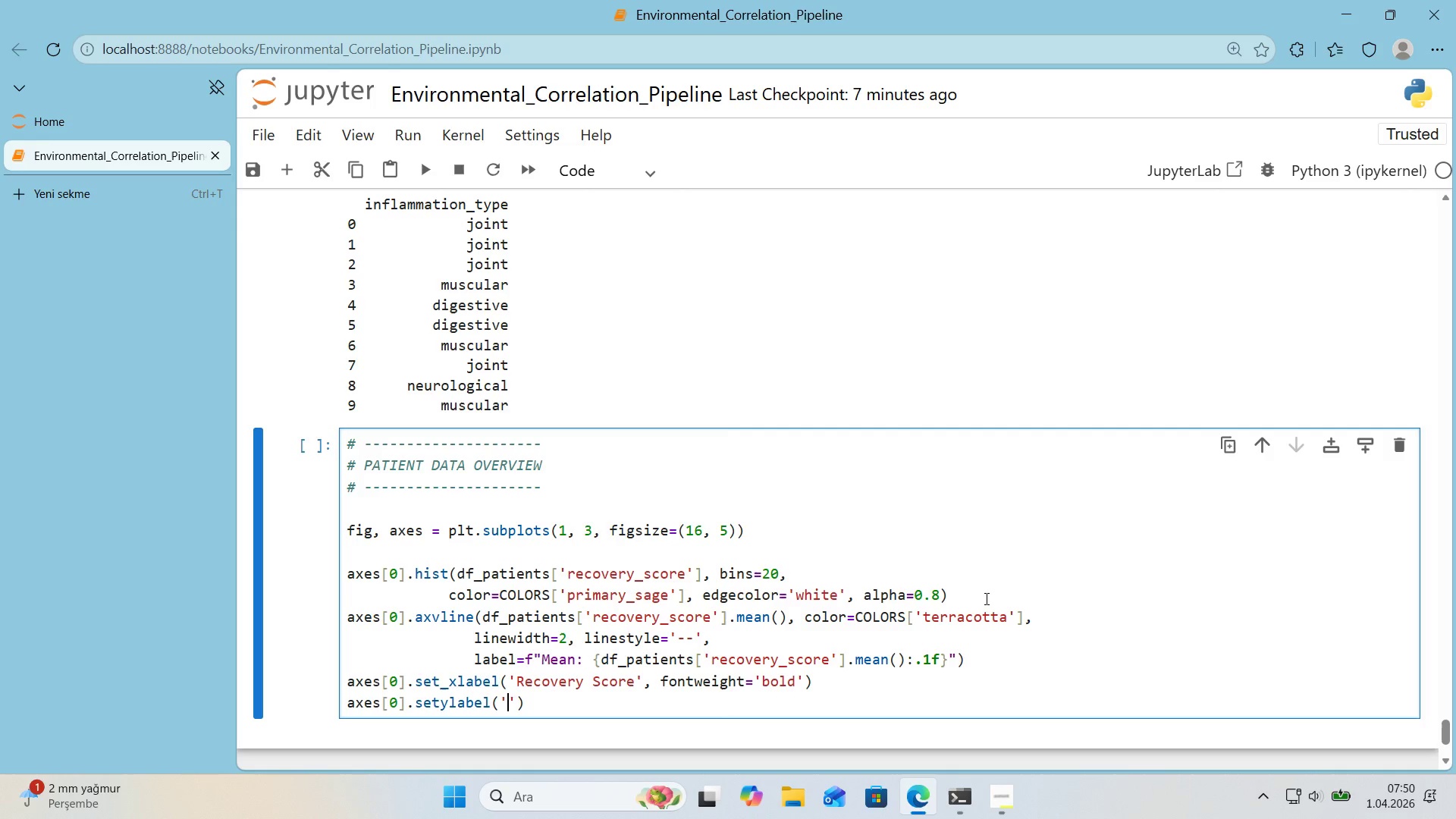 
key(ArrowLeft)
 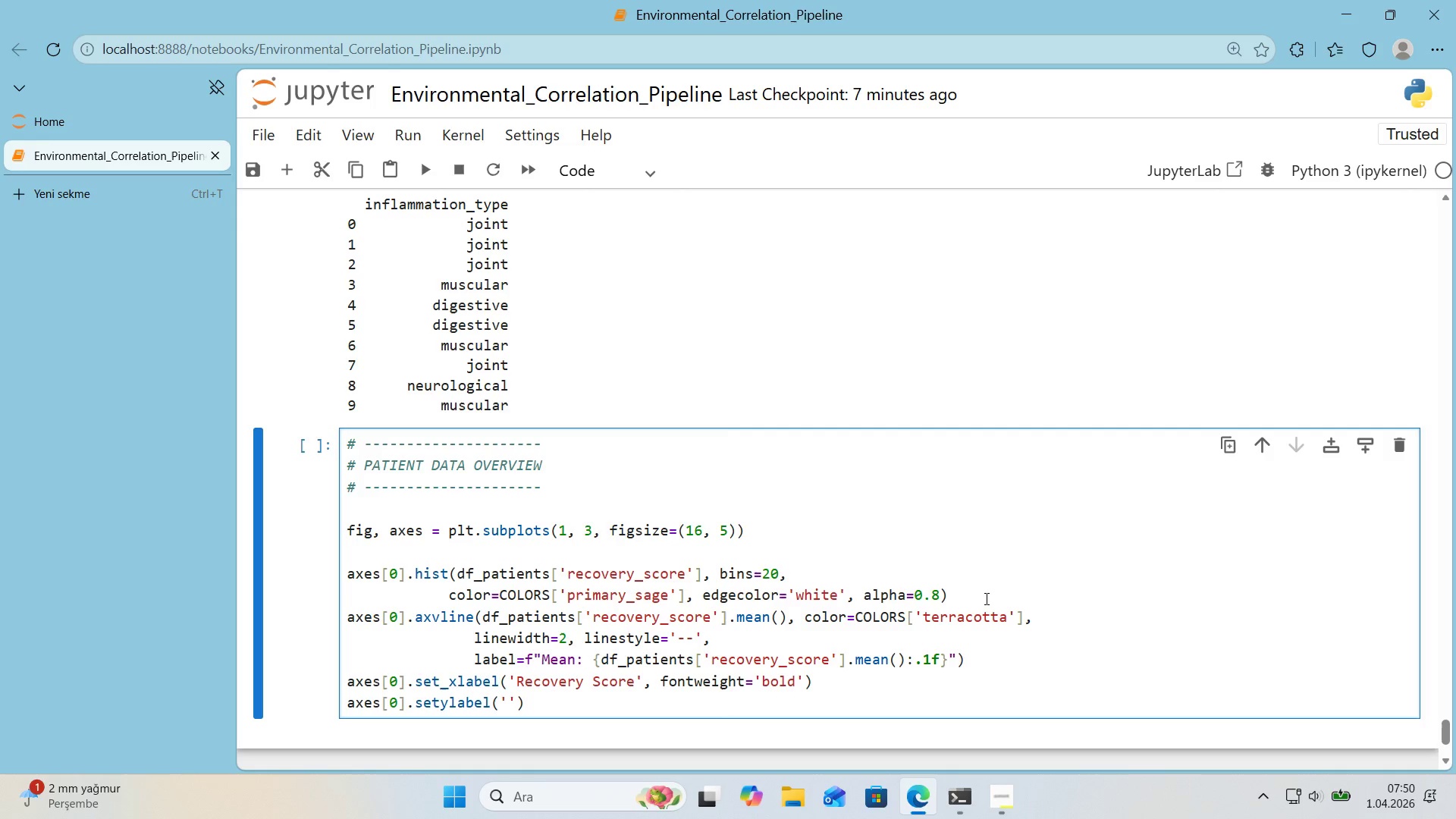 
type(Count)
 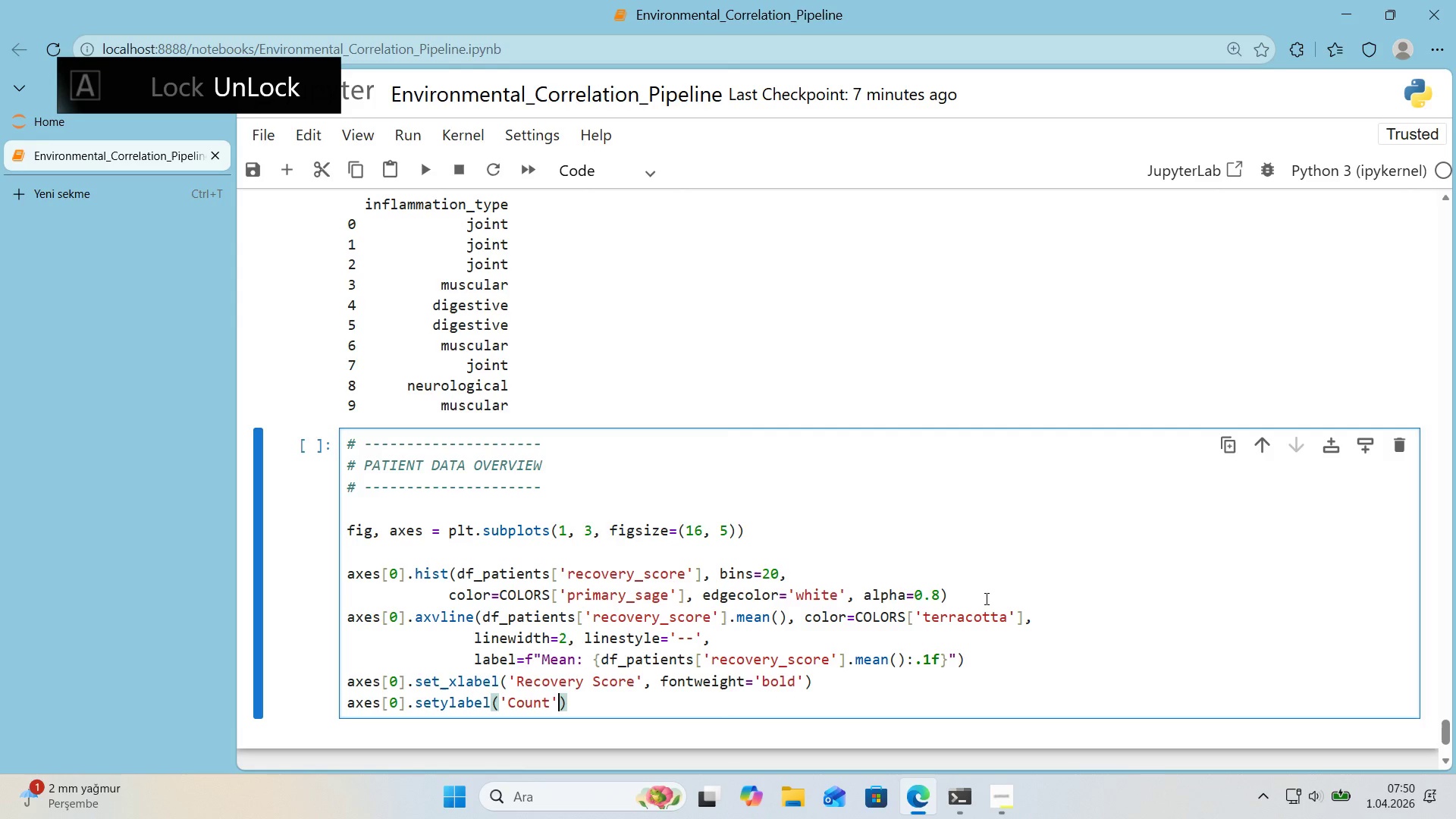 
key(ArrowRight)
 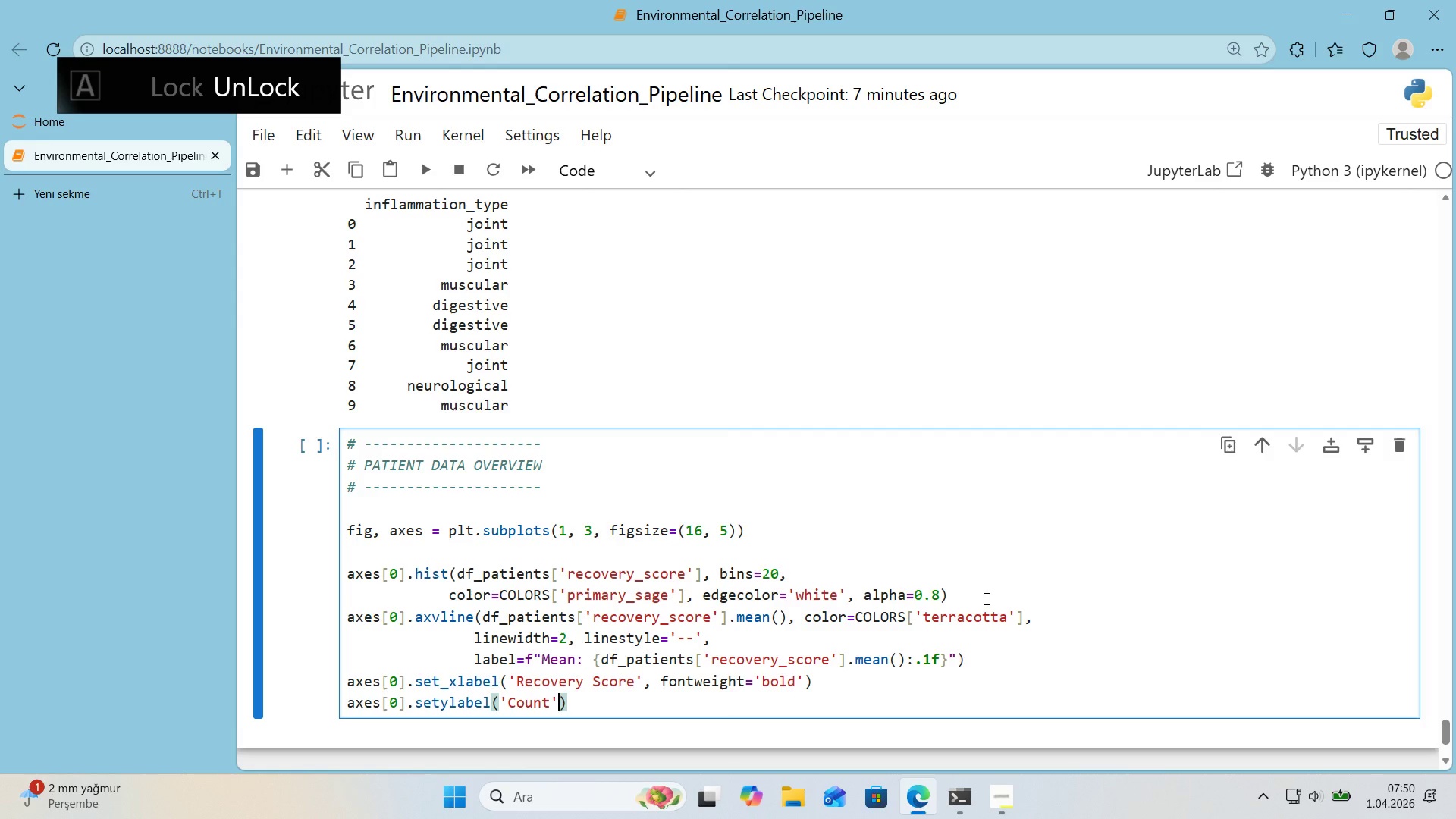 
type(, fontwe'ght)@@)
 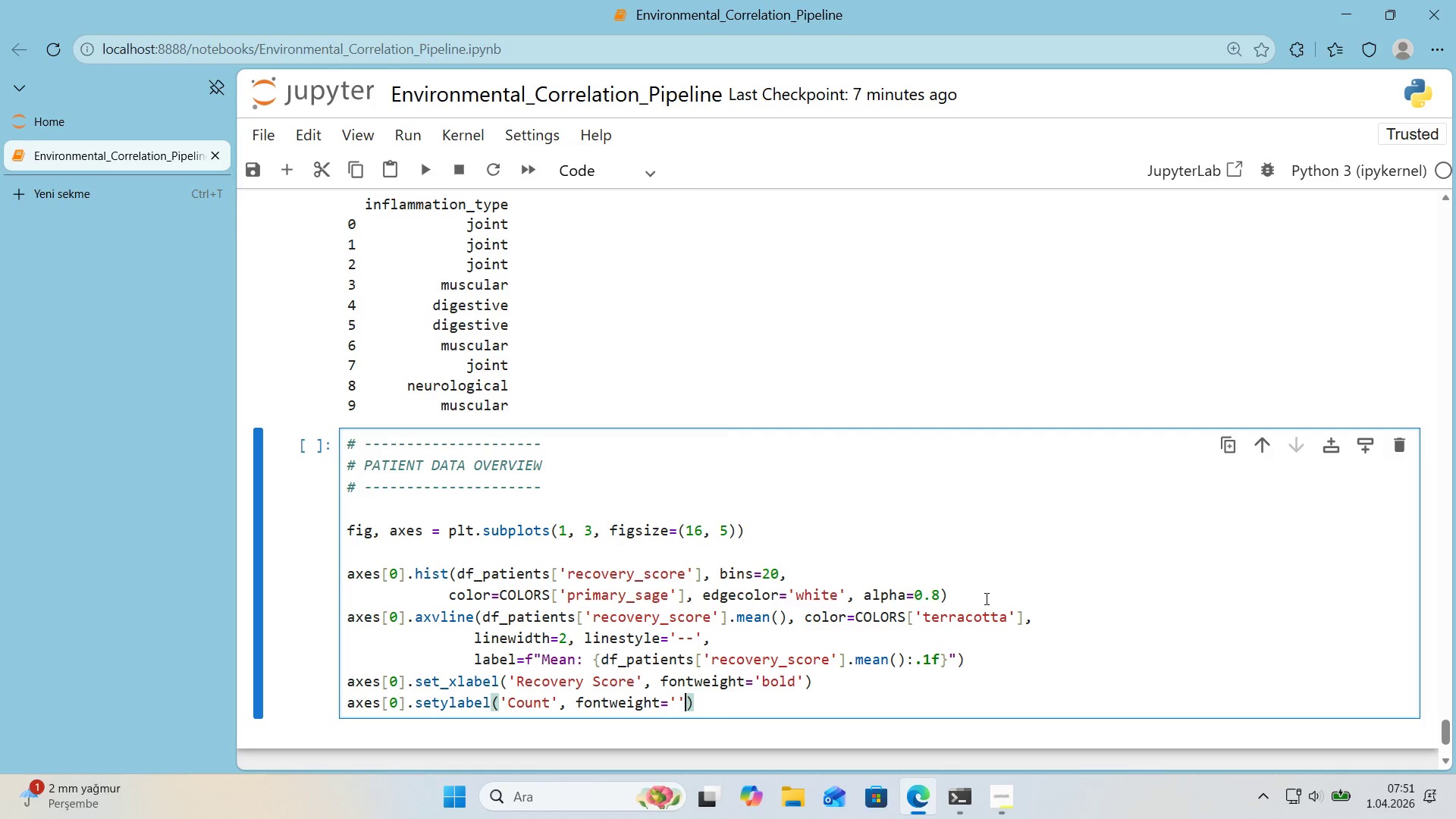 
key(ArrowLeft)
 